 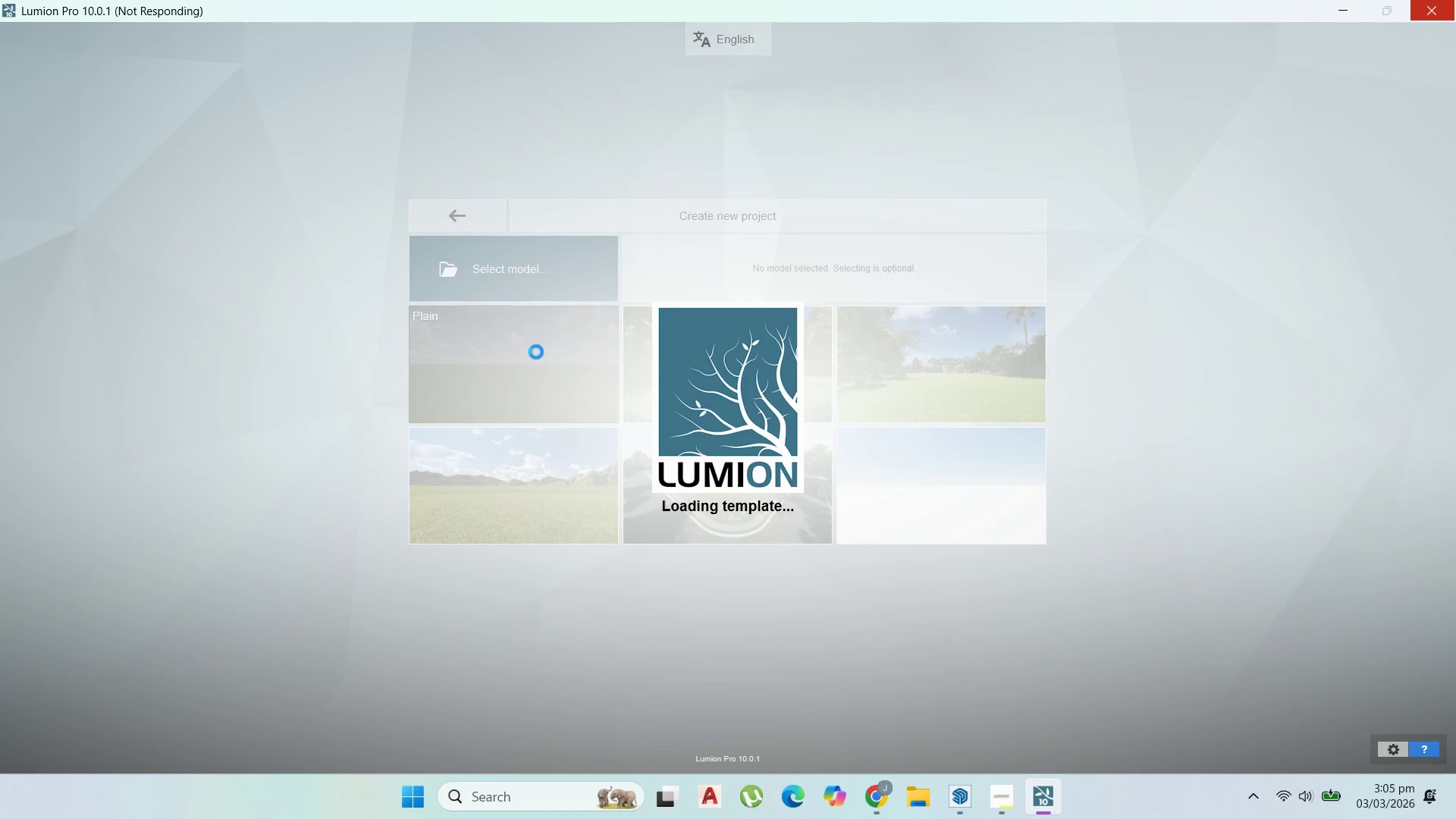 
left_click([689, 422])
 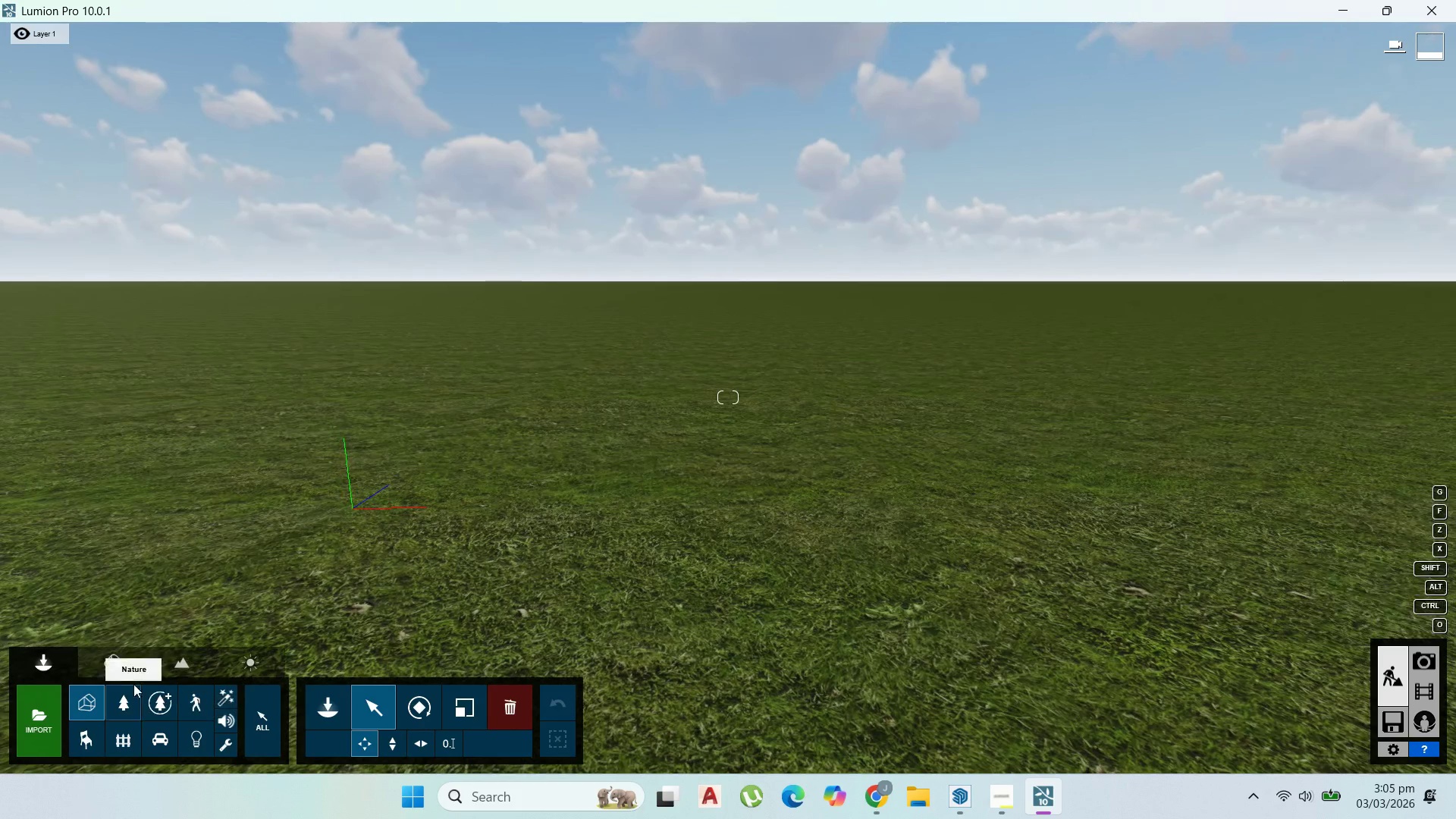 
left_click([43, 716])
 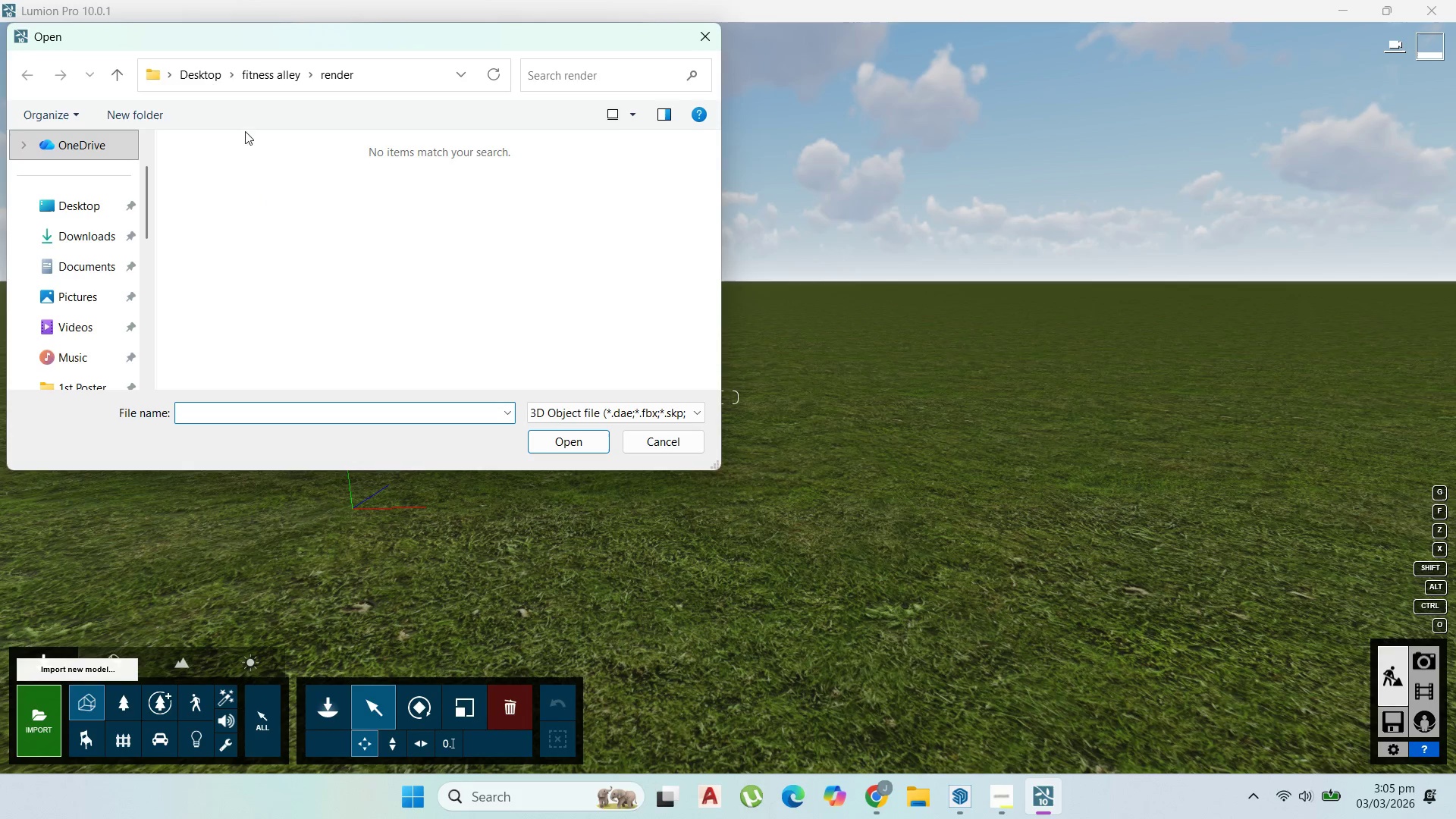 
left_click([261, 86])
 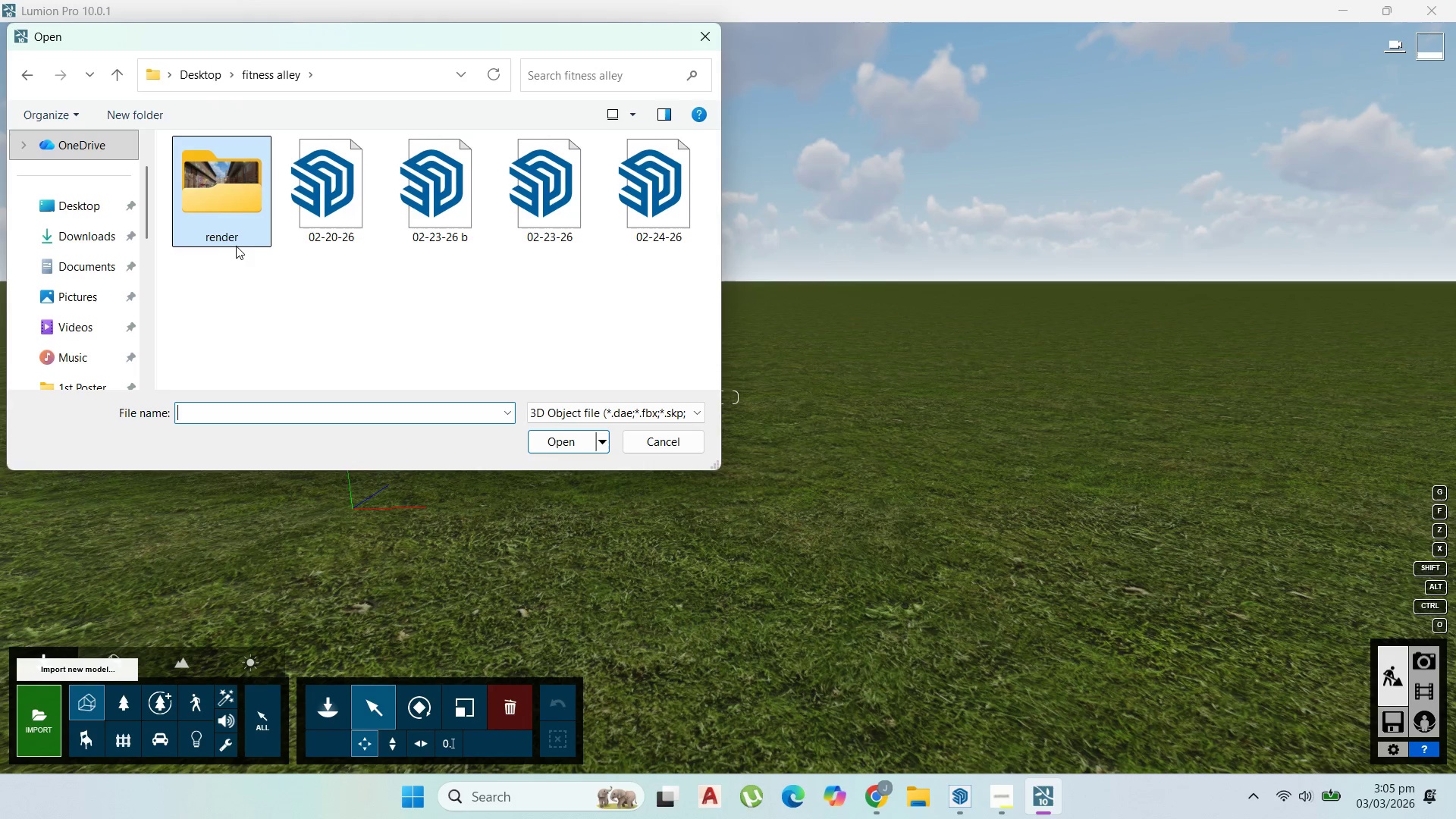 
wait(5.22)
 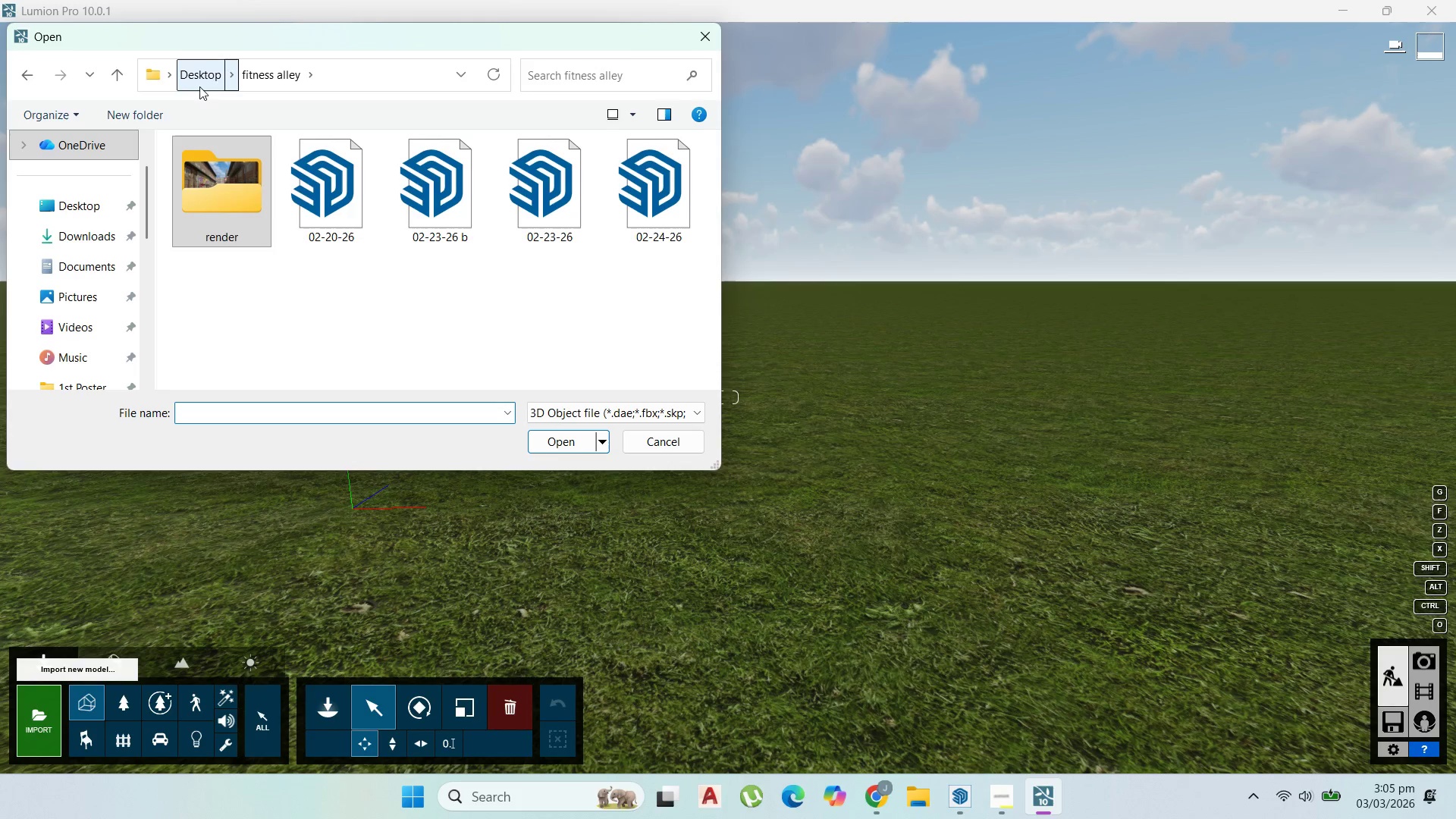 
left_click([193, 69])
 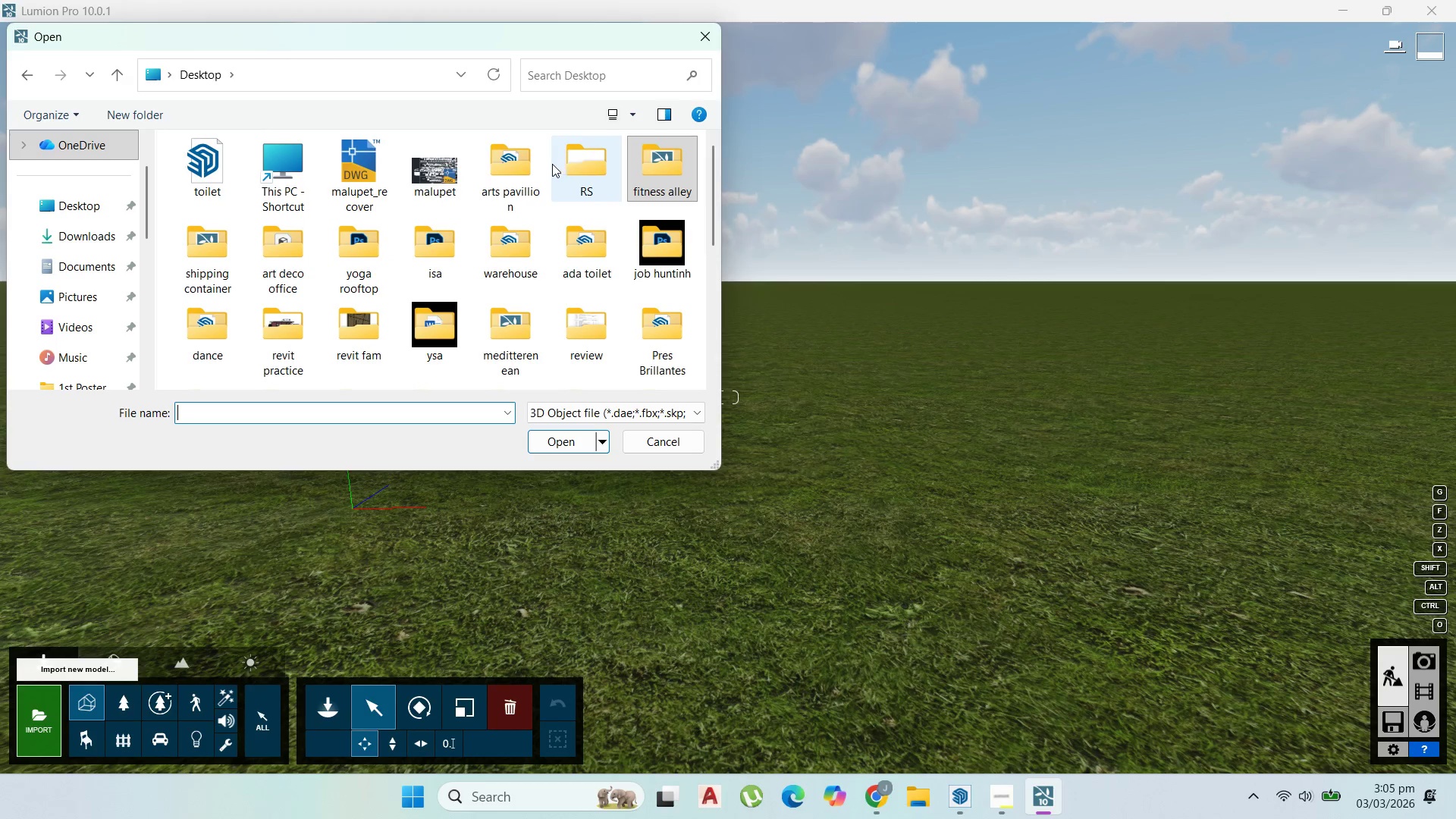 
double_click([533, 164])
 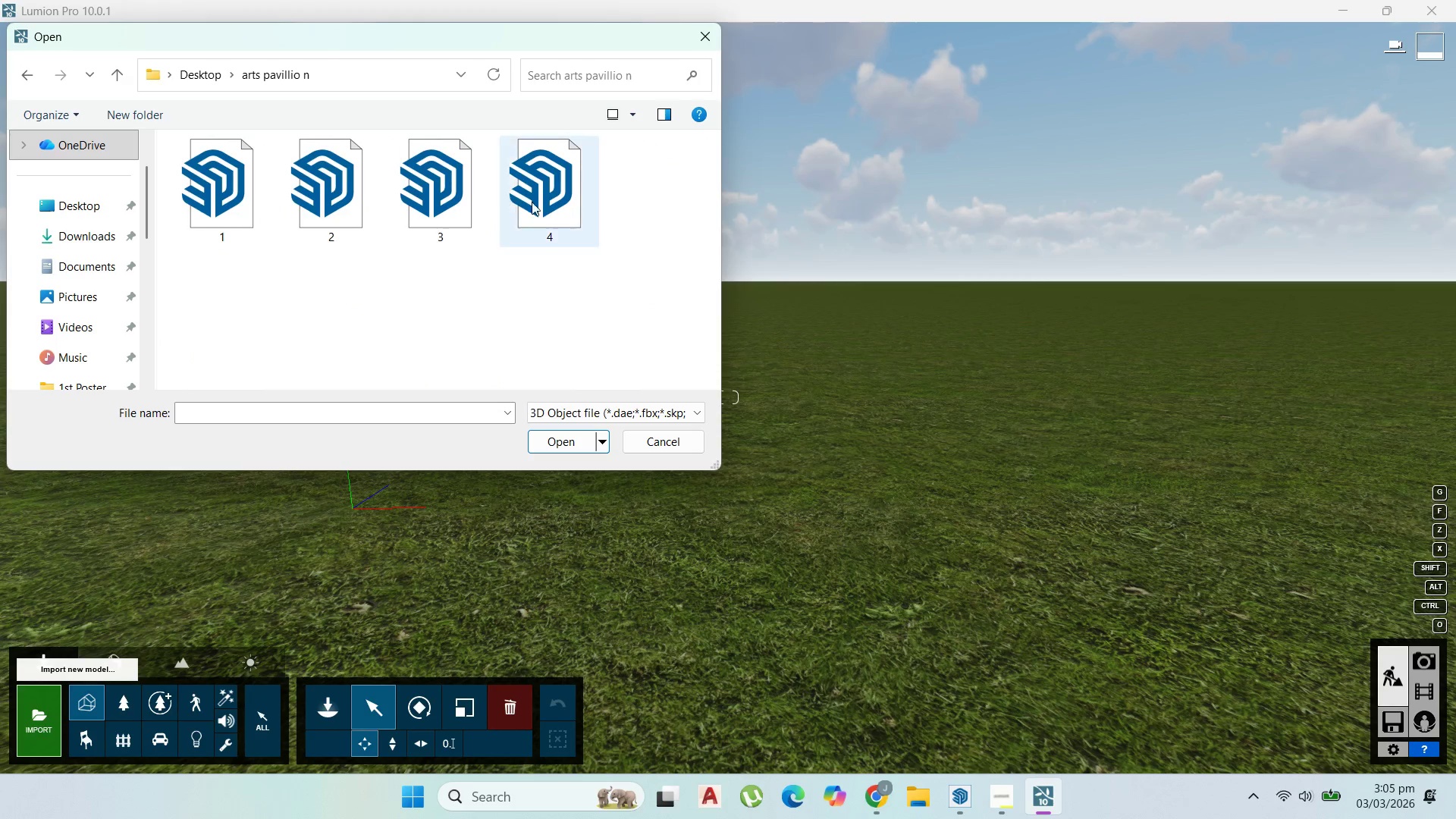 
double_click([540, 205])
 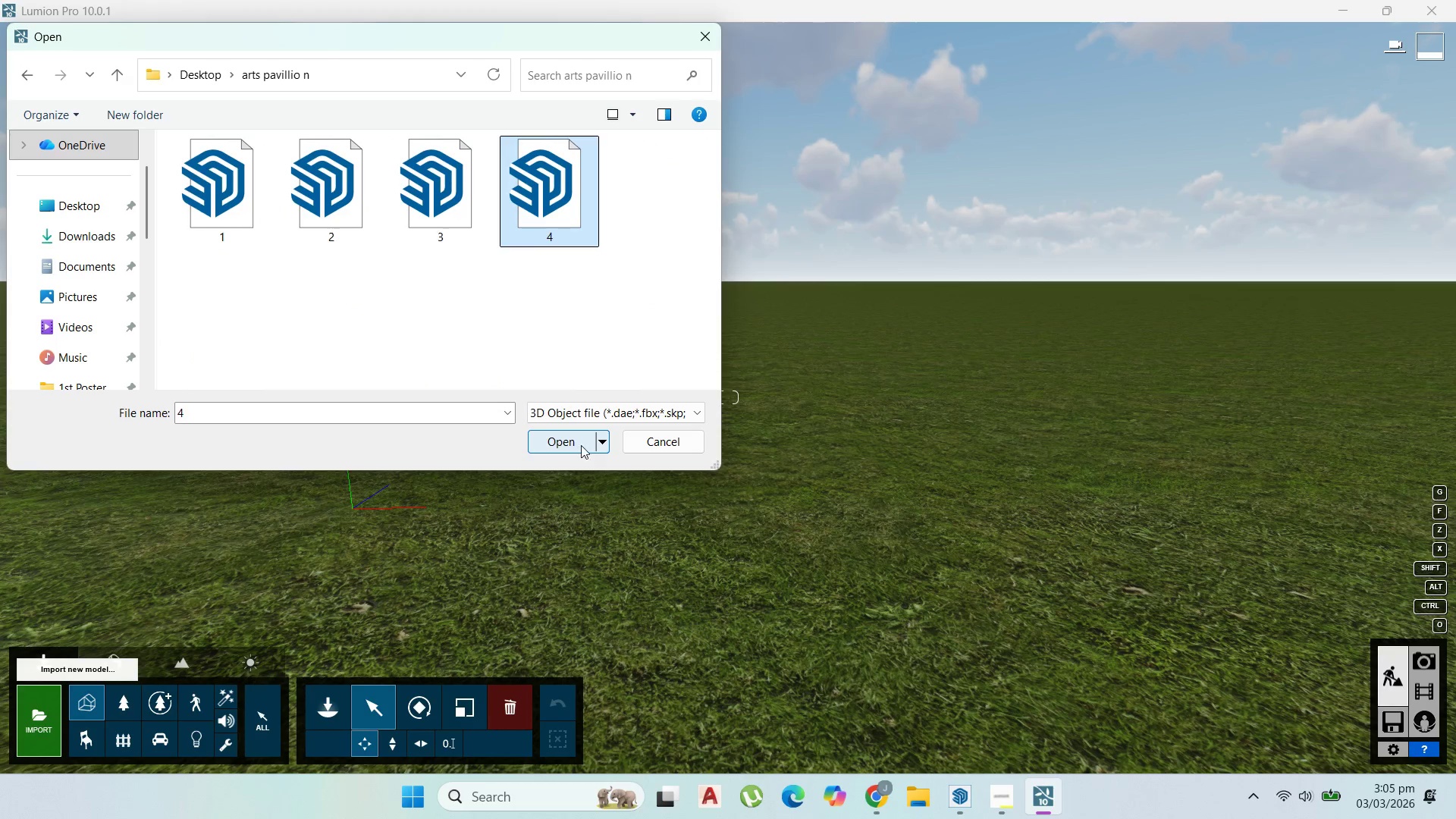 
left_click([581, 445])
 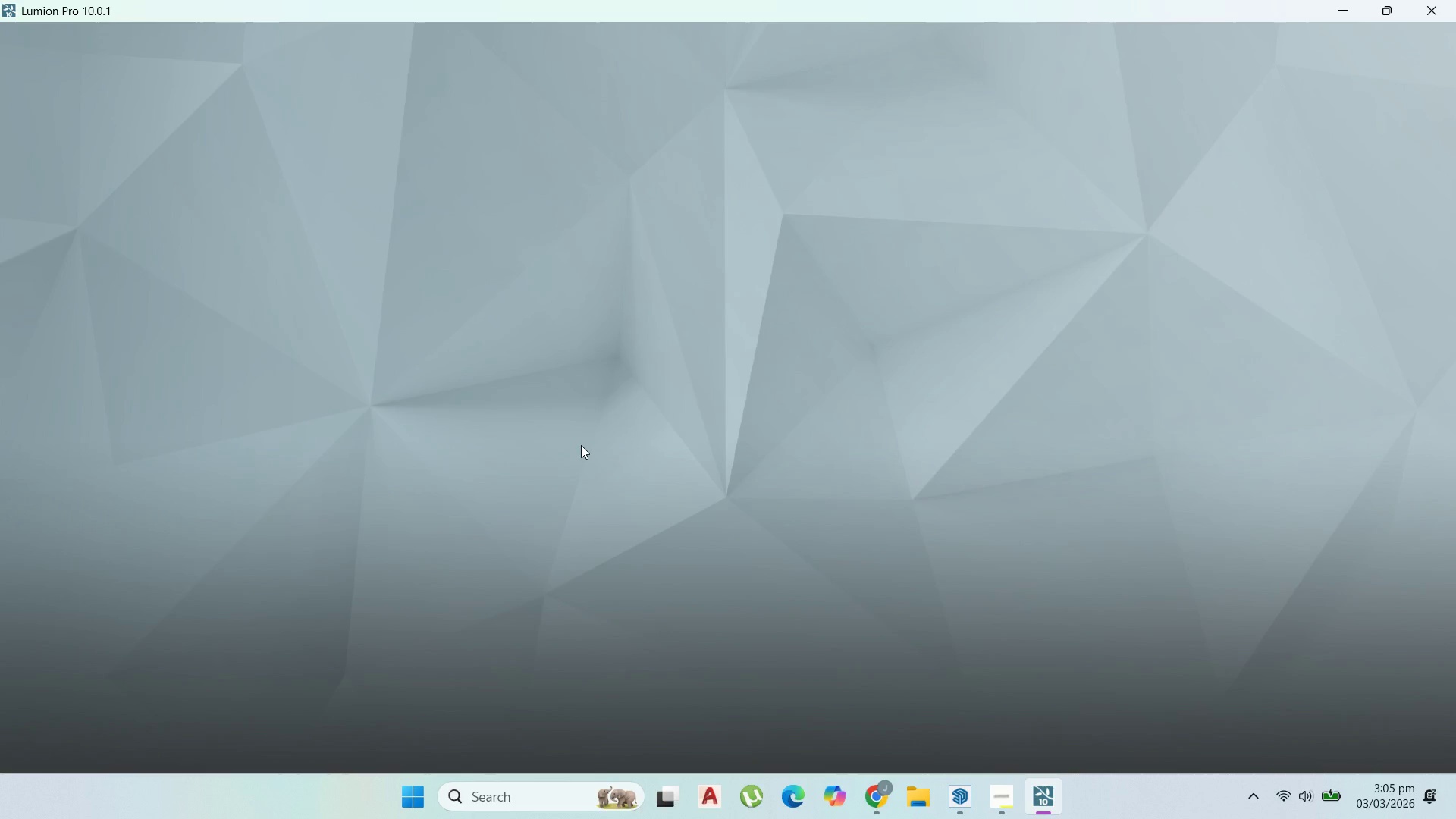 
left_click([592, 511])
 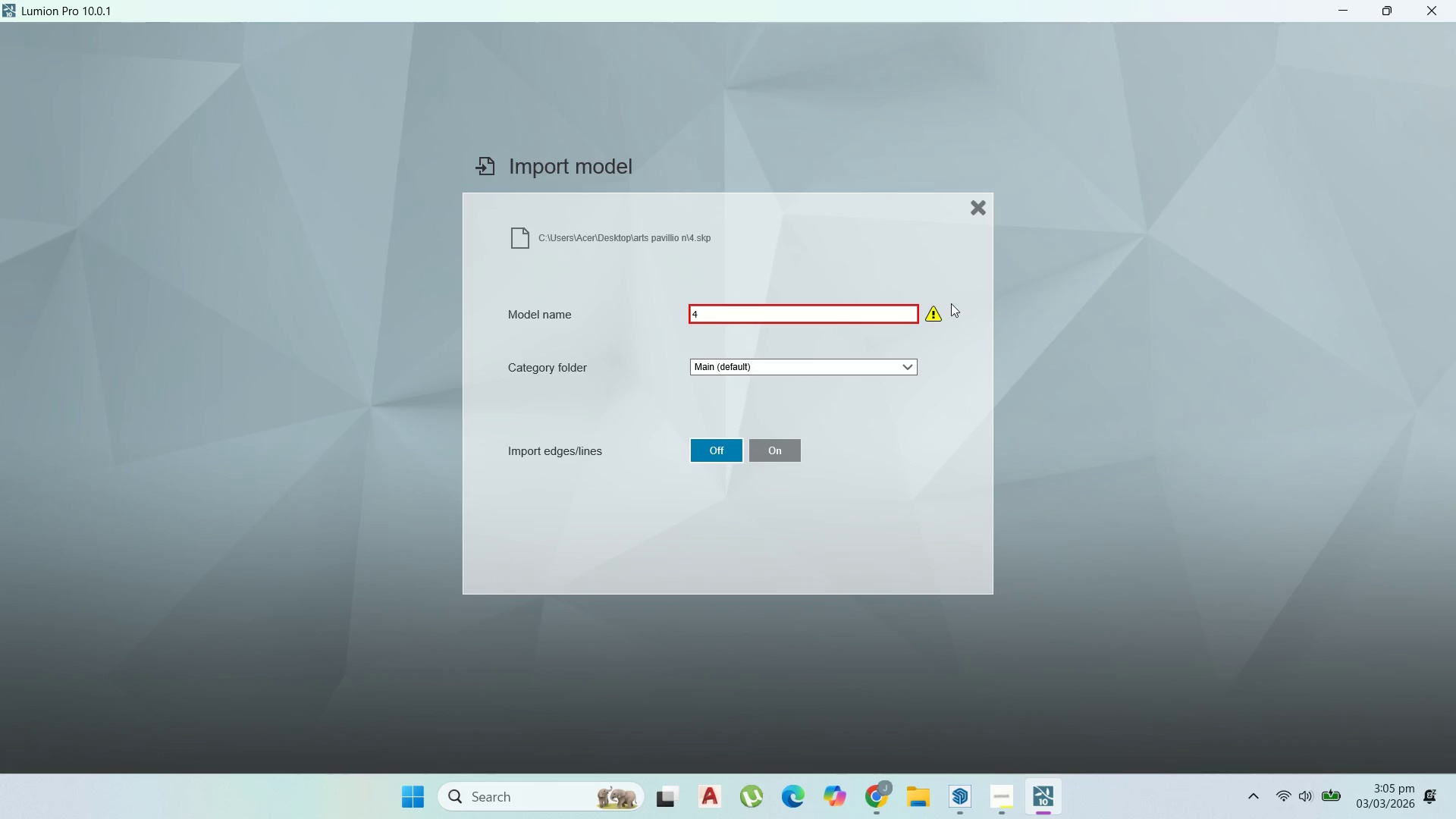 
left_click_drag(start_coordinate=[868, 317], to_coordinate=[566, 314])
 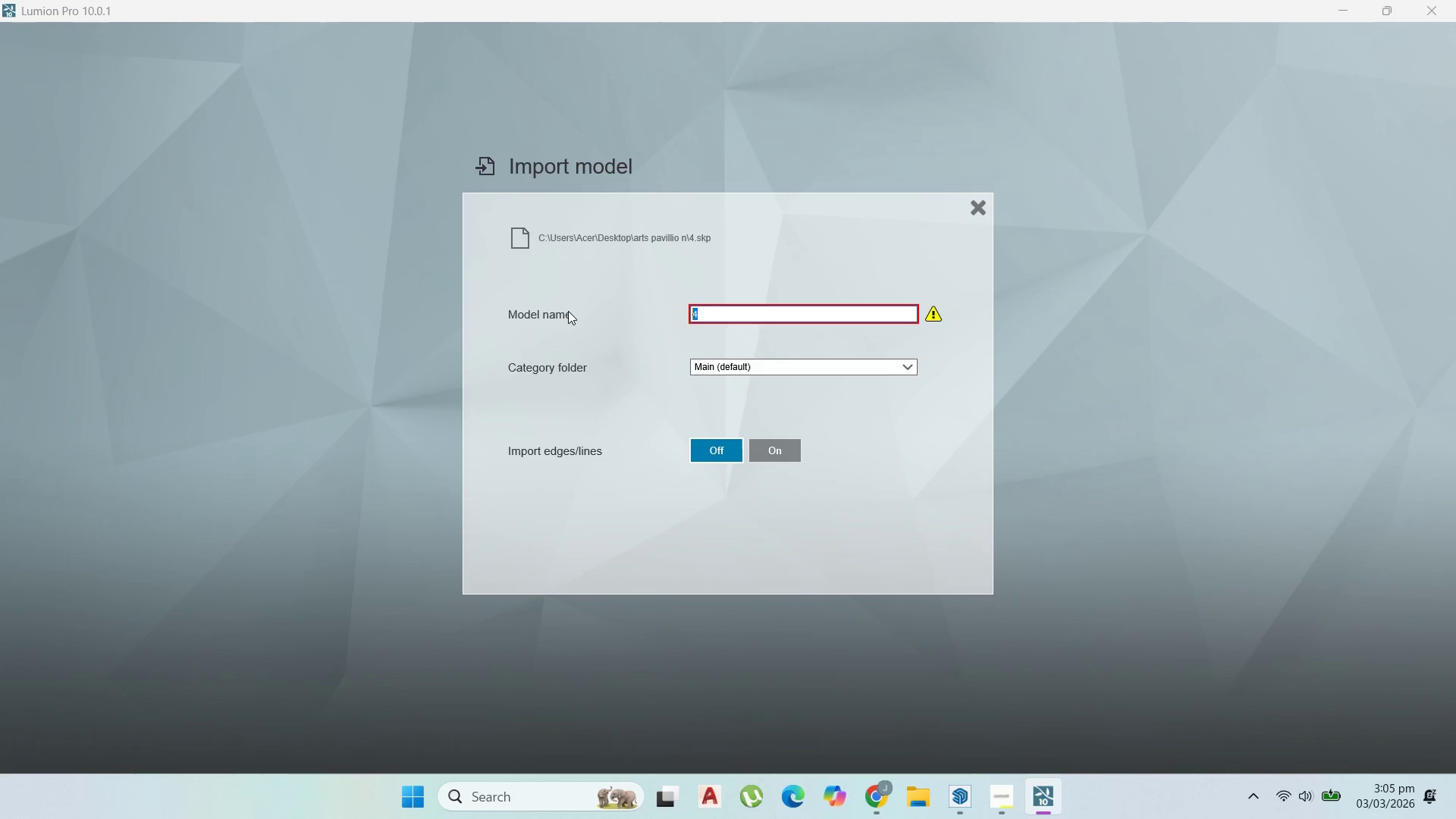 
key(Numpad9)
 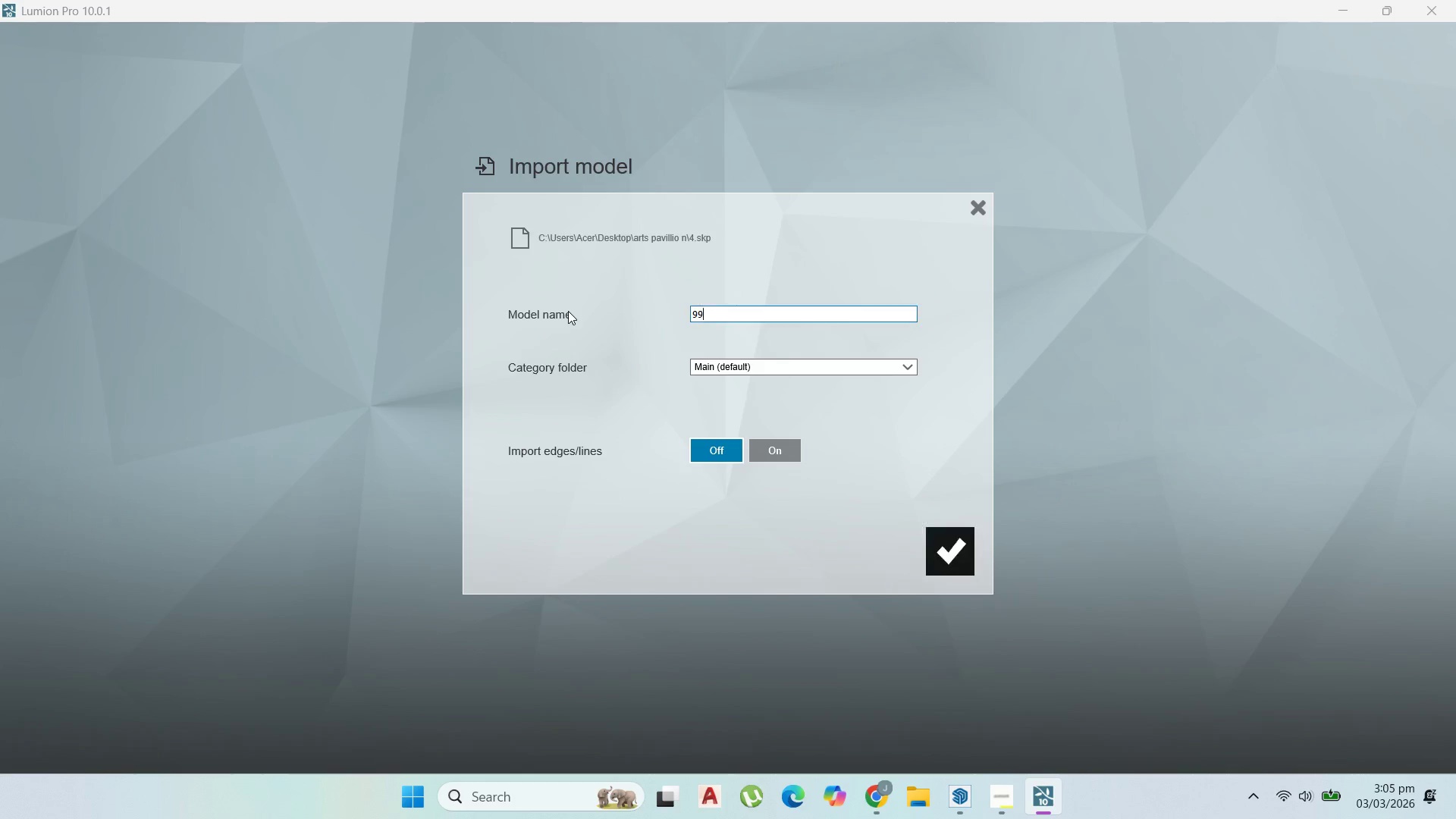 
key(Numpad9)
 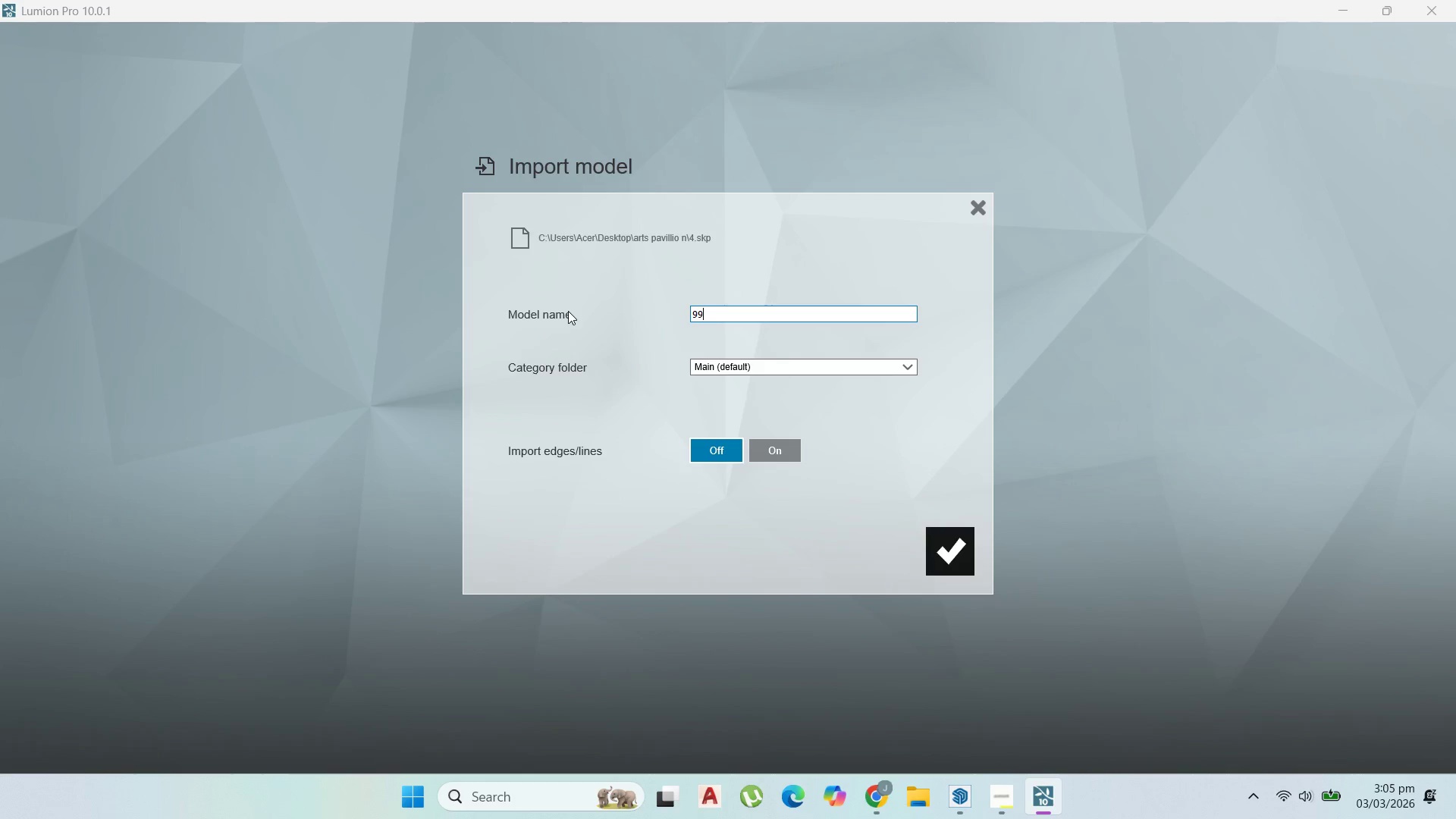 
key(Numpad9)
 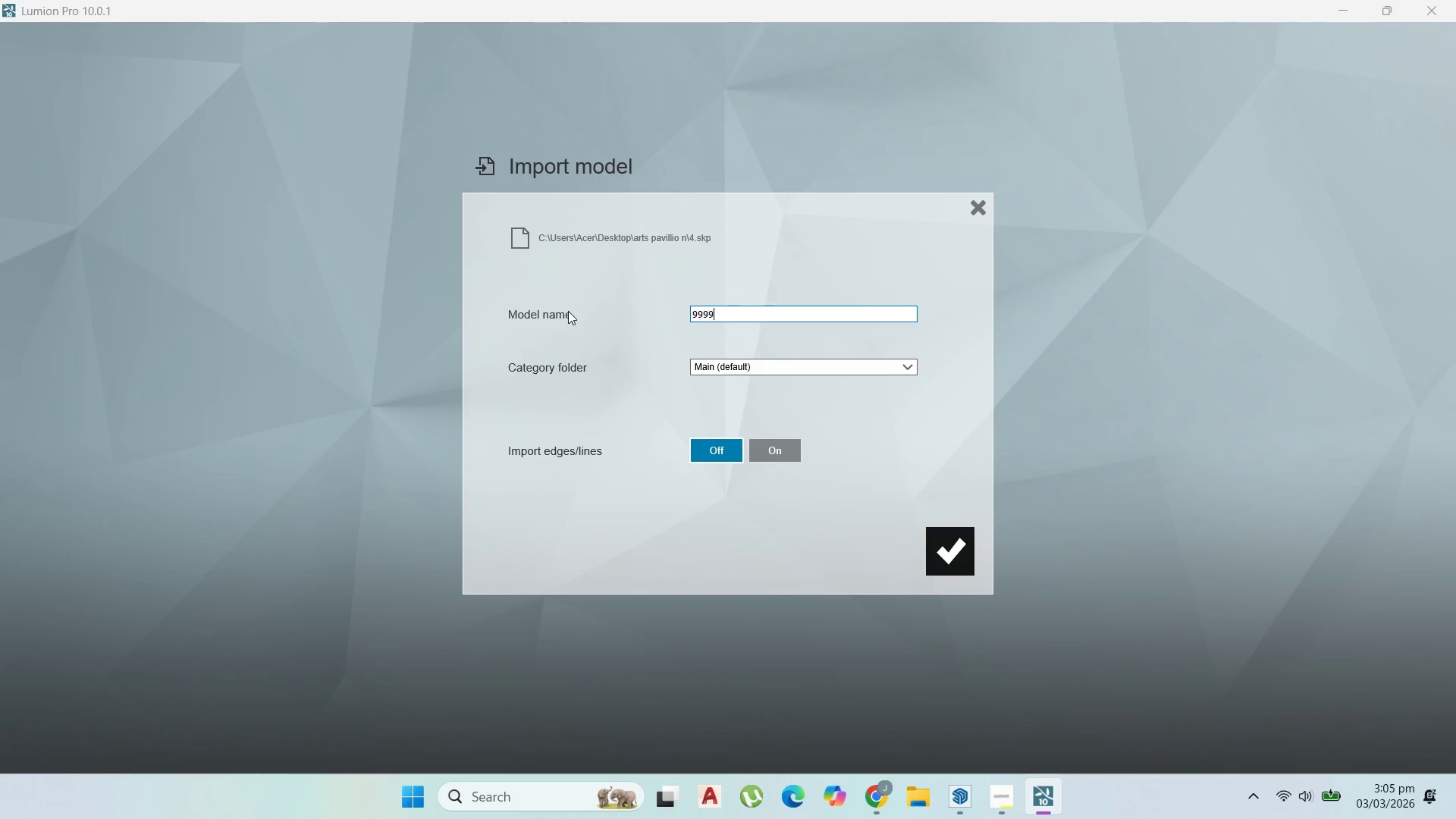 
key(Numpad9)
 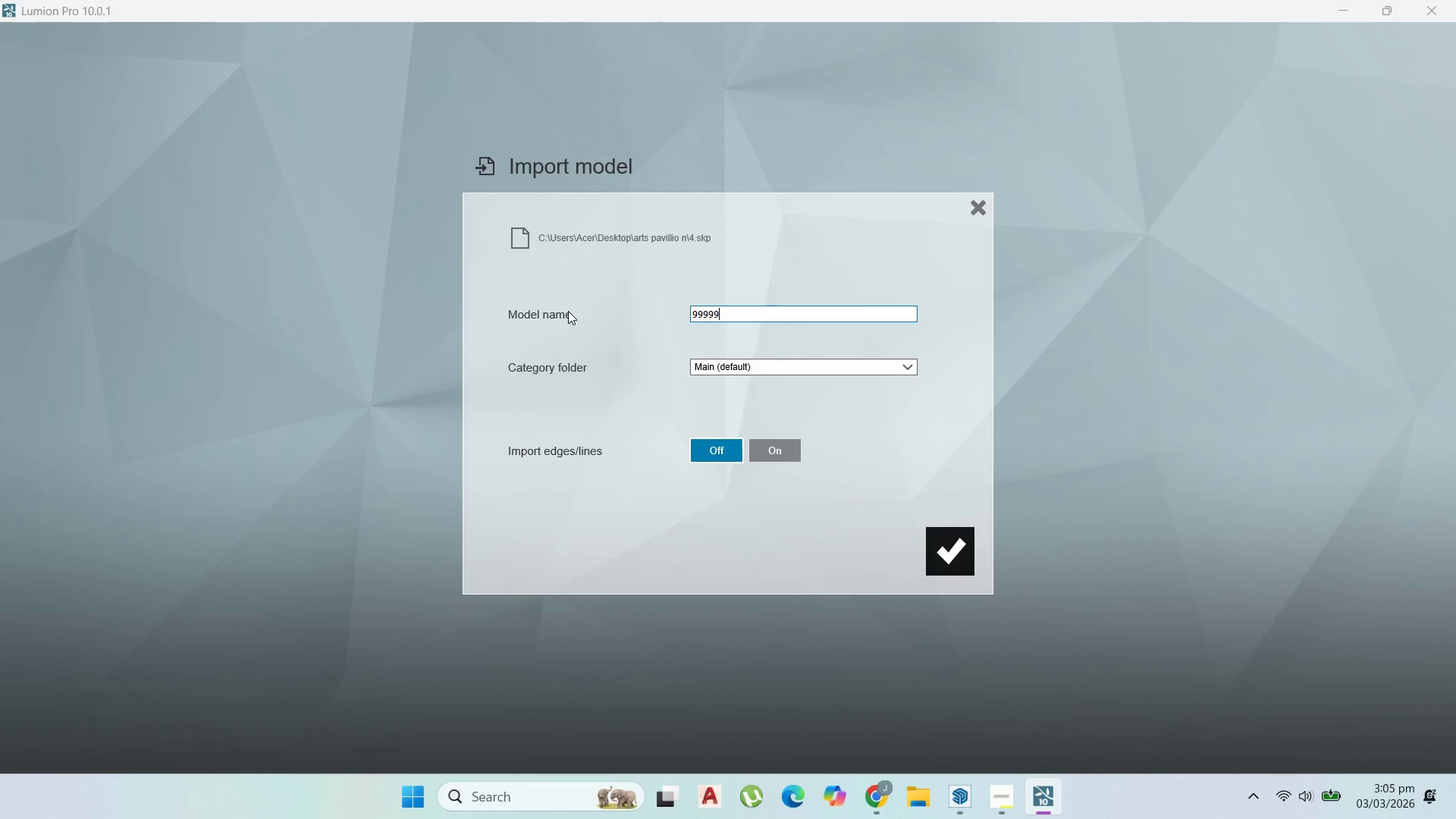 
key(Numpad9)
 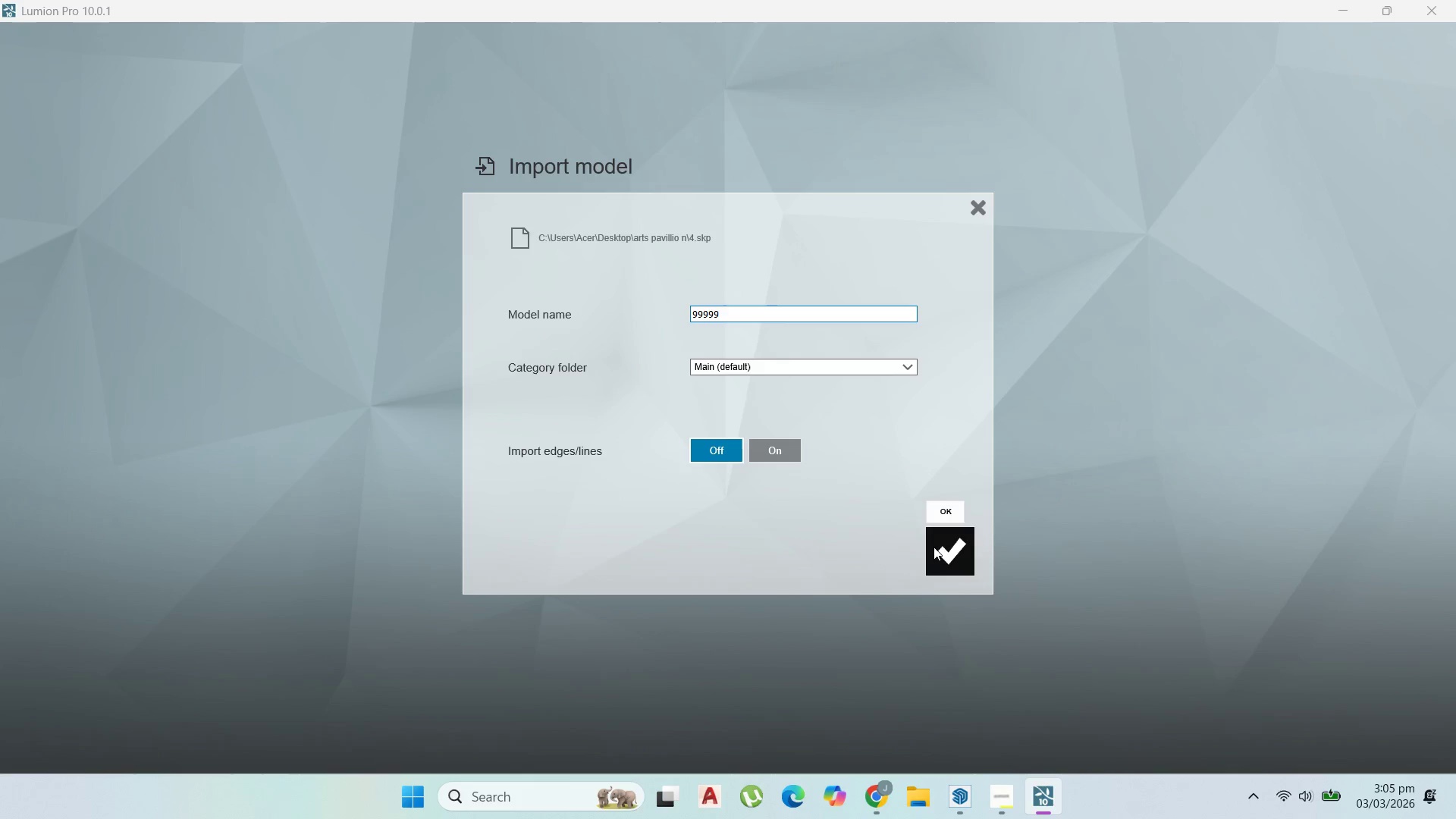 
left_click([942, 560])
 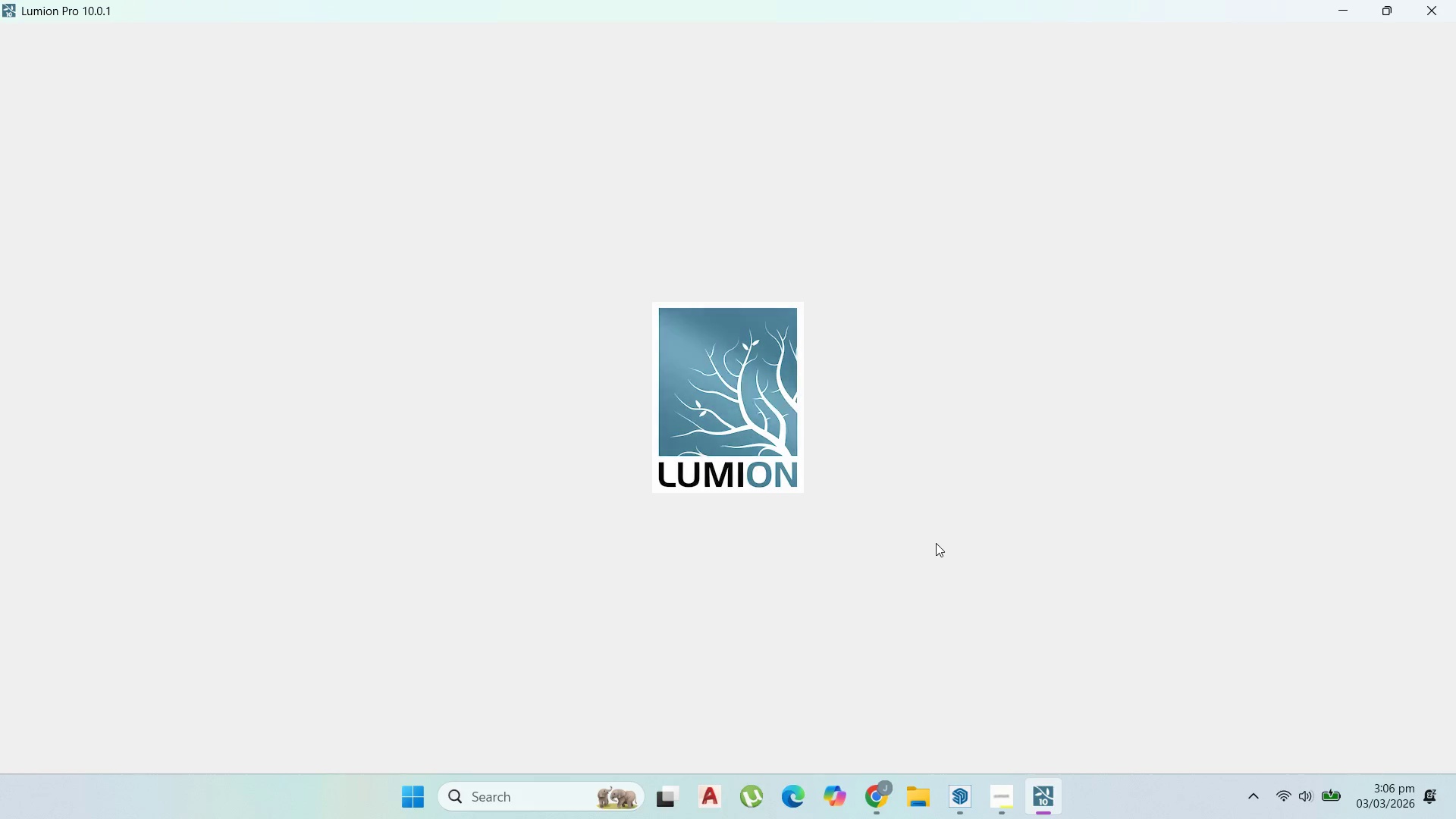 
wait(51.58)
 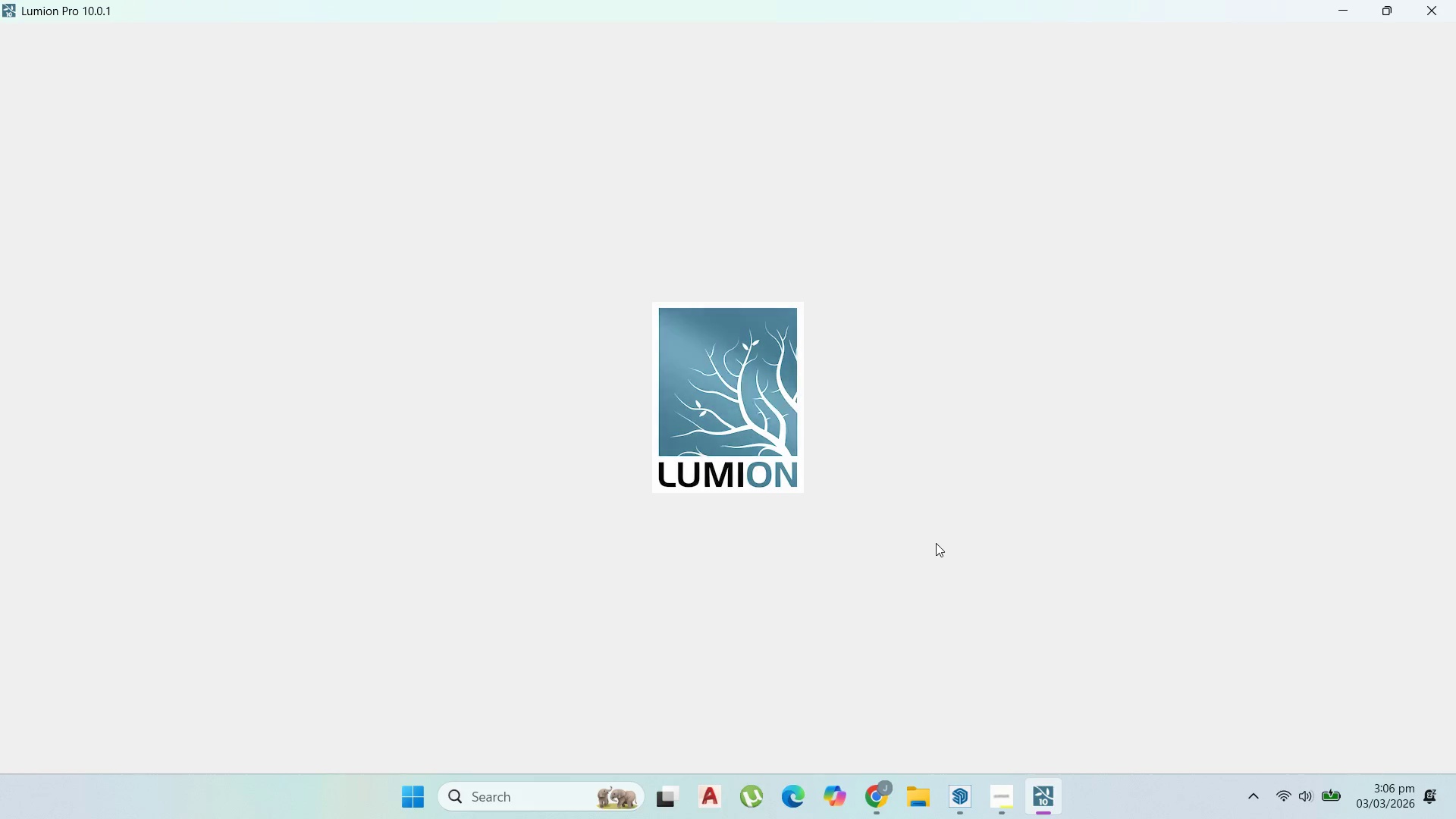 
left_click([861, 474])
 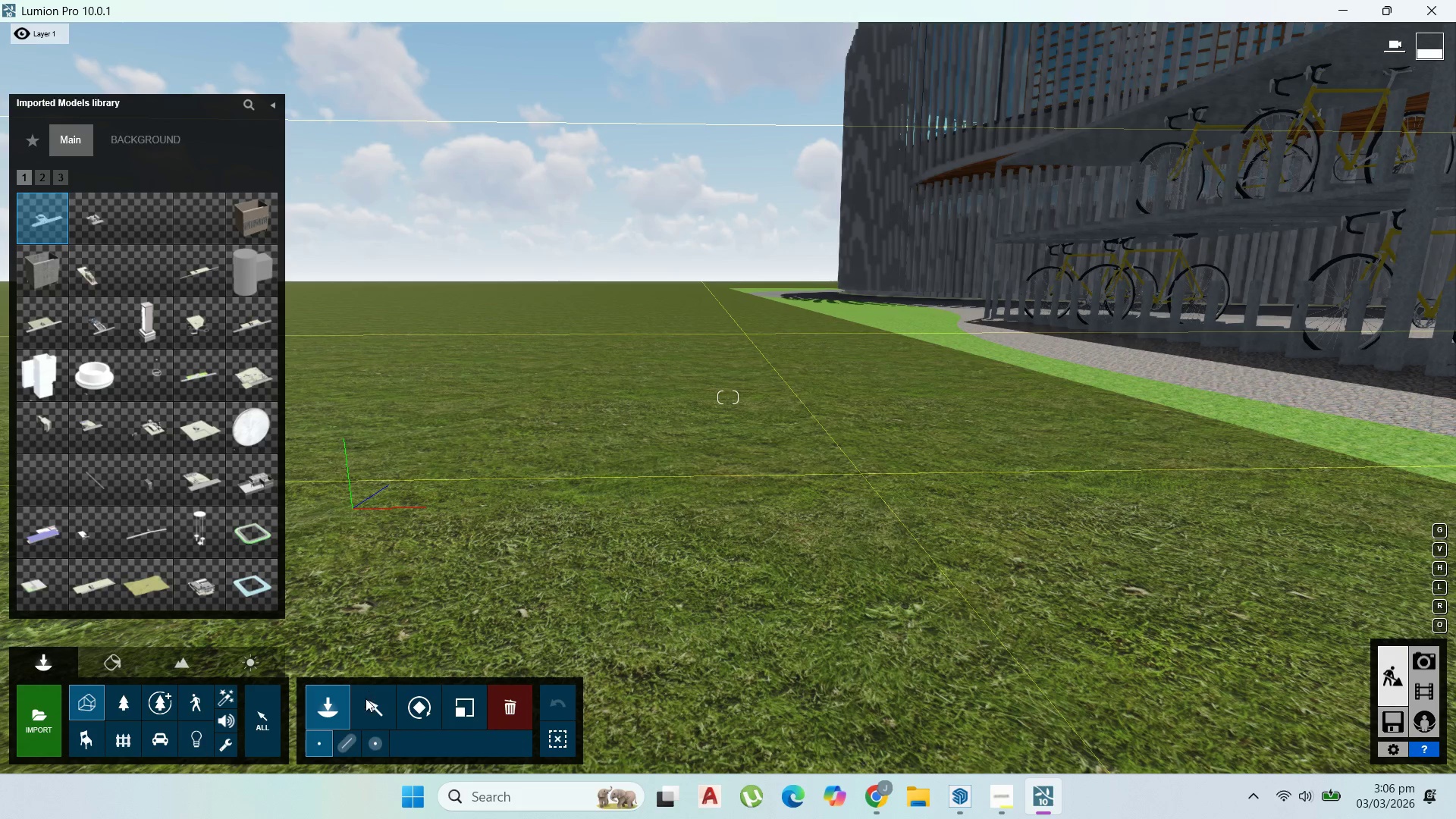 
left_click([364, 706])
 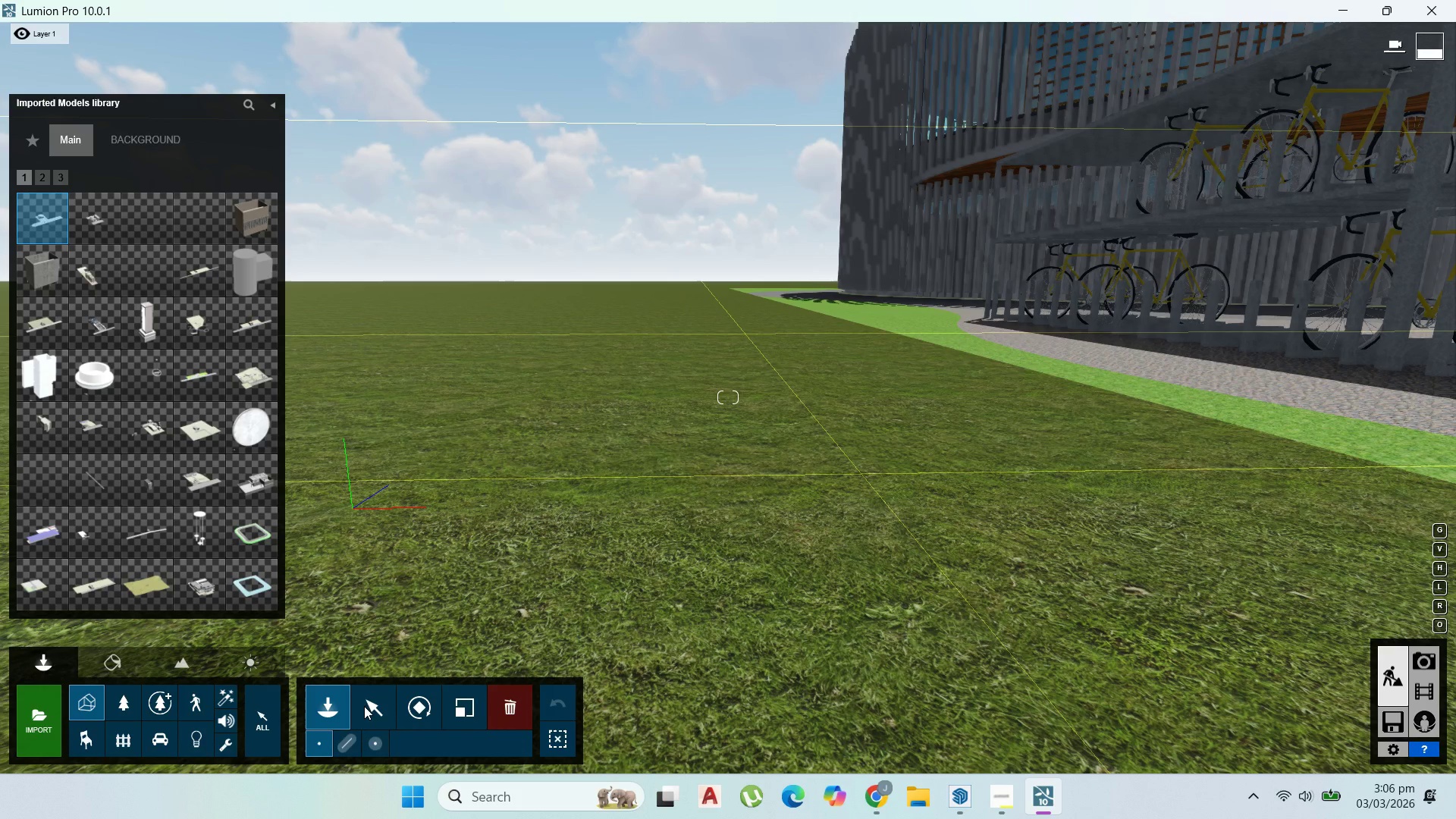 
double_click([364, 706])
 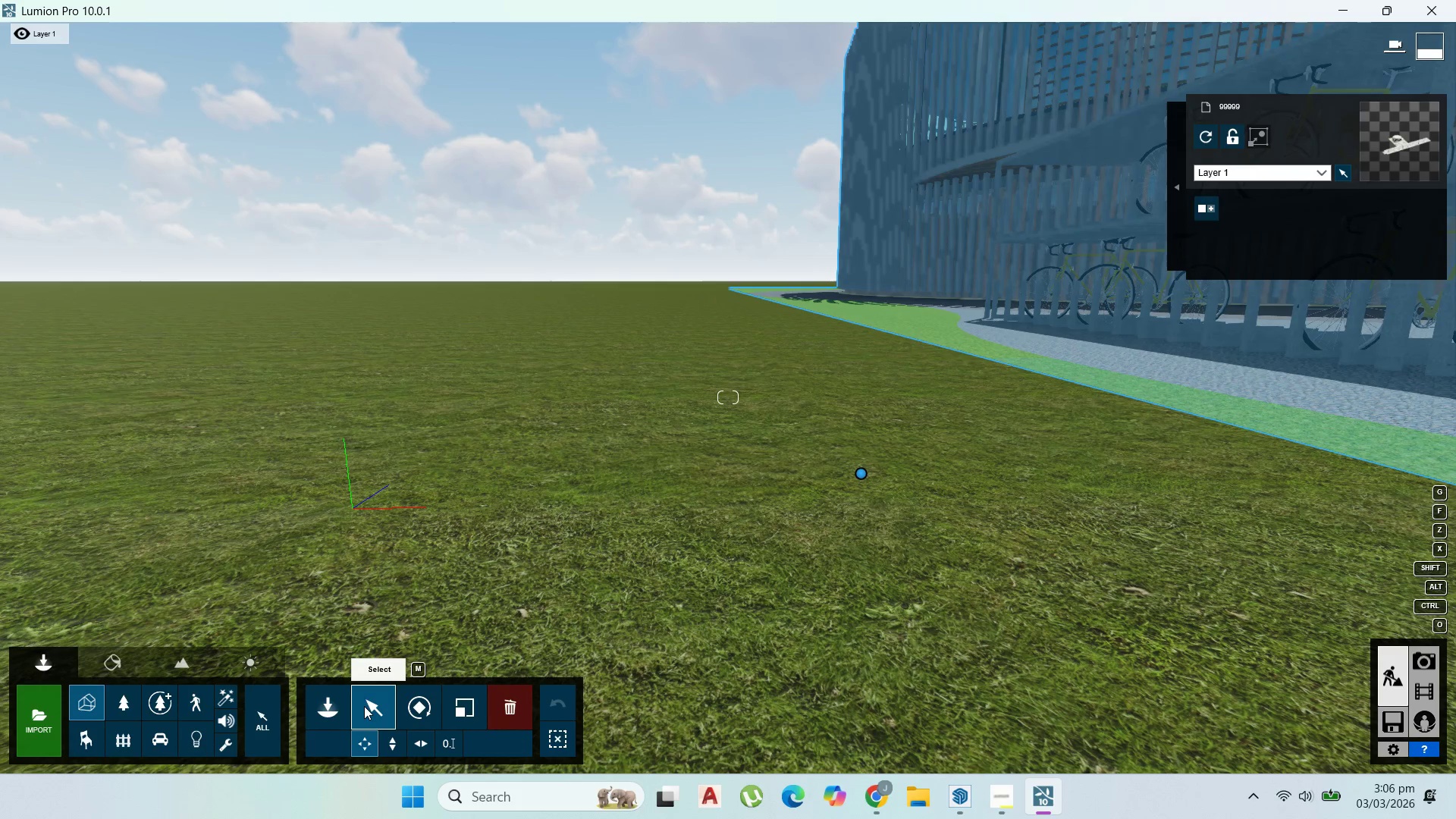 
scroll: coordinate [667, 476], scroll_direction: down, amount: 33.0
 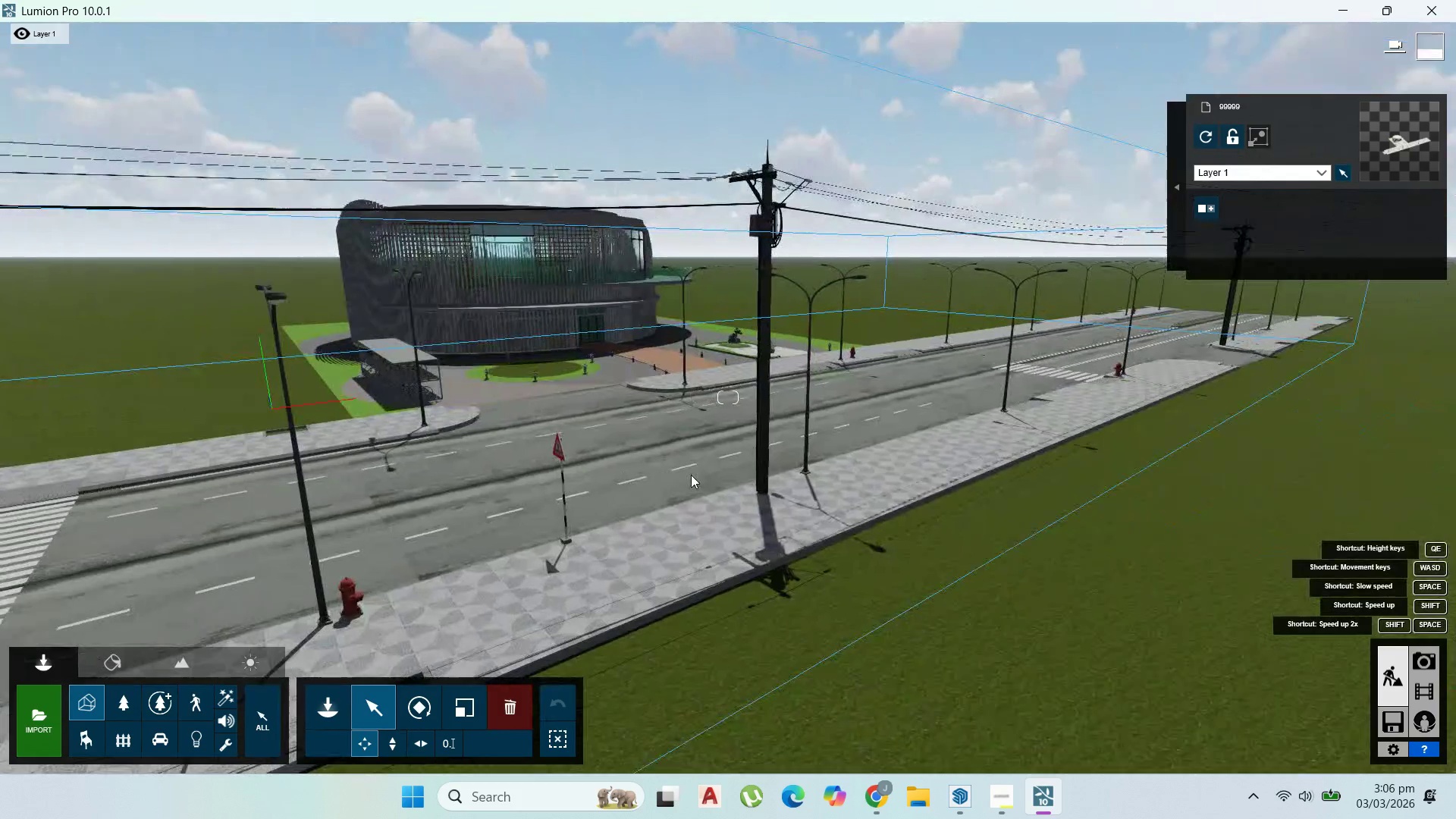 
scroll: coordinate [594, 290], scroll_direction: up, amount: 14.0
 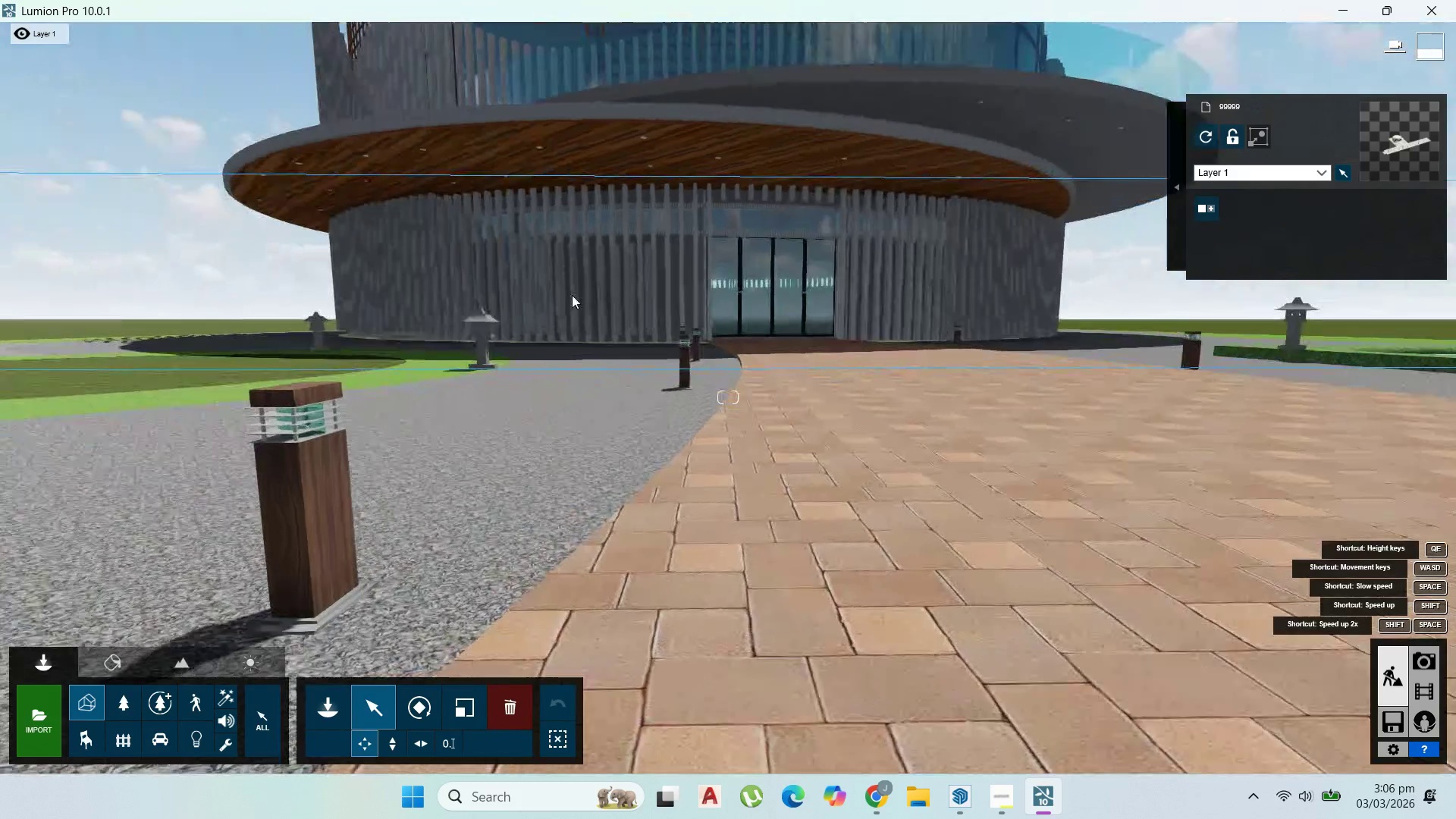 
scroll: coordinate [947, 339], scroll_direction: down, amount: 7.0
 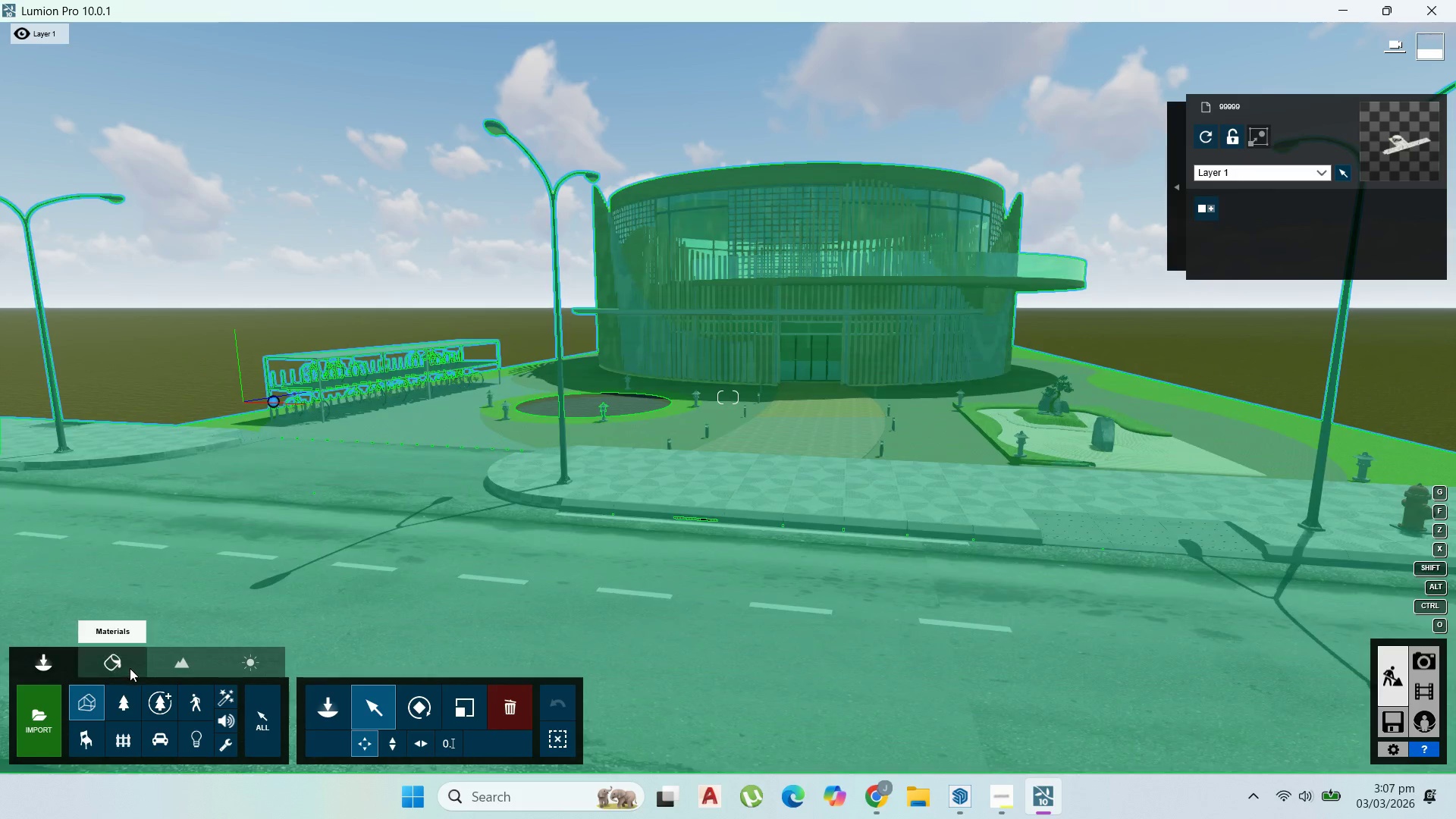 
left_click([171, 669])
 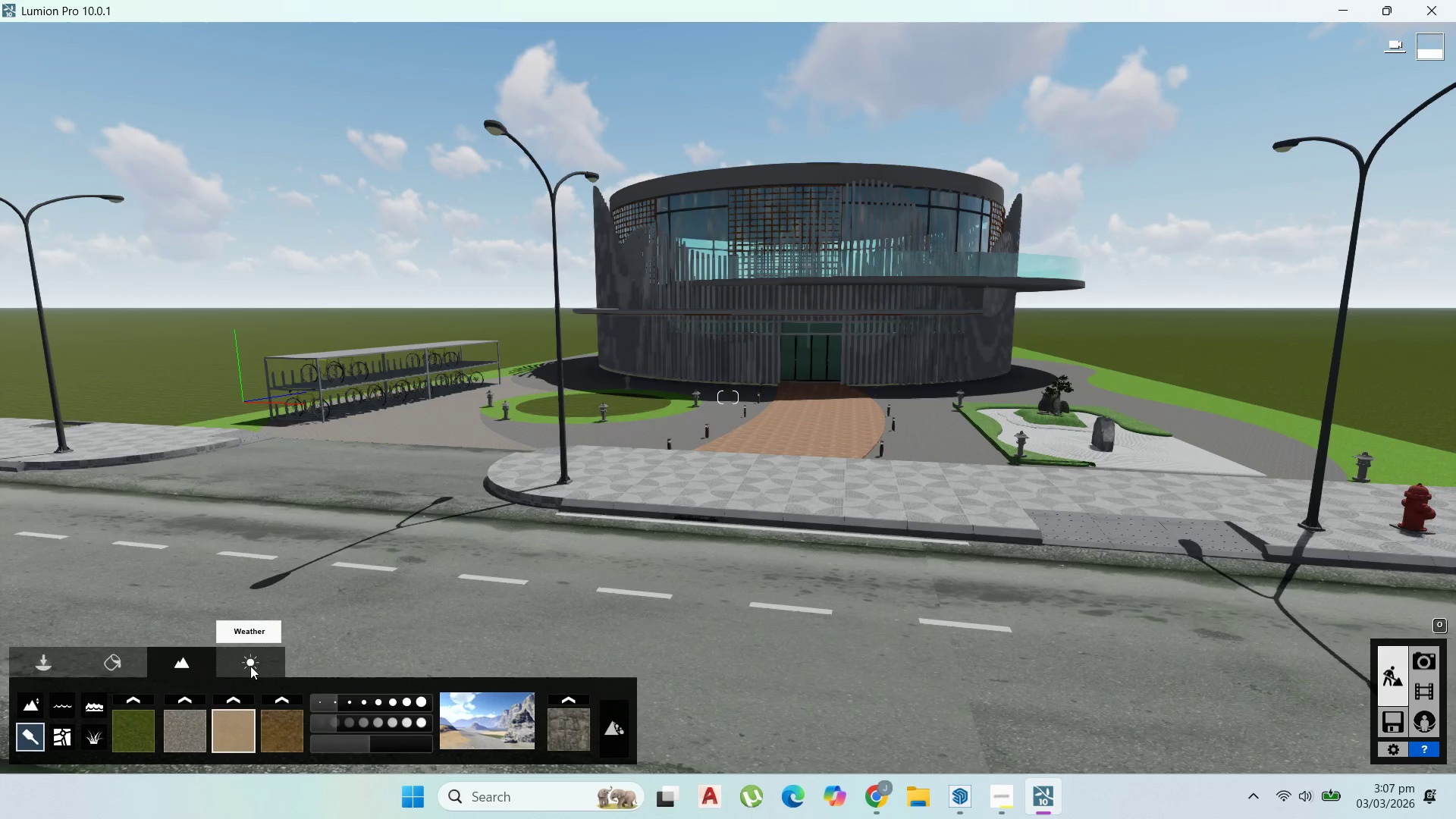 
left_click([250, 666])
 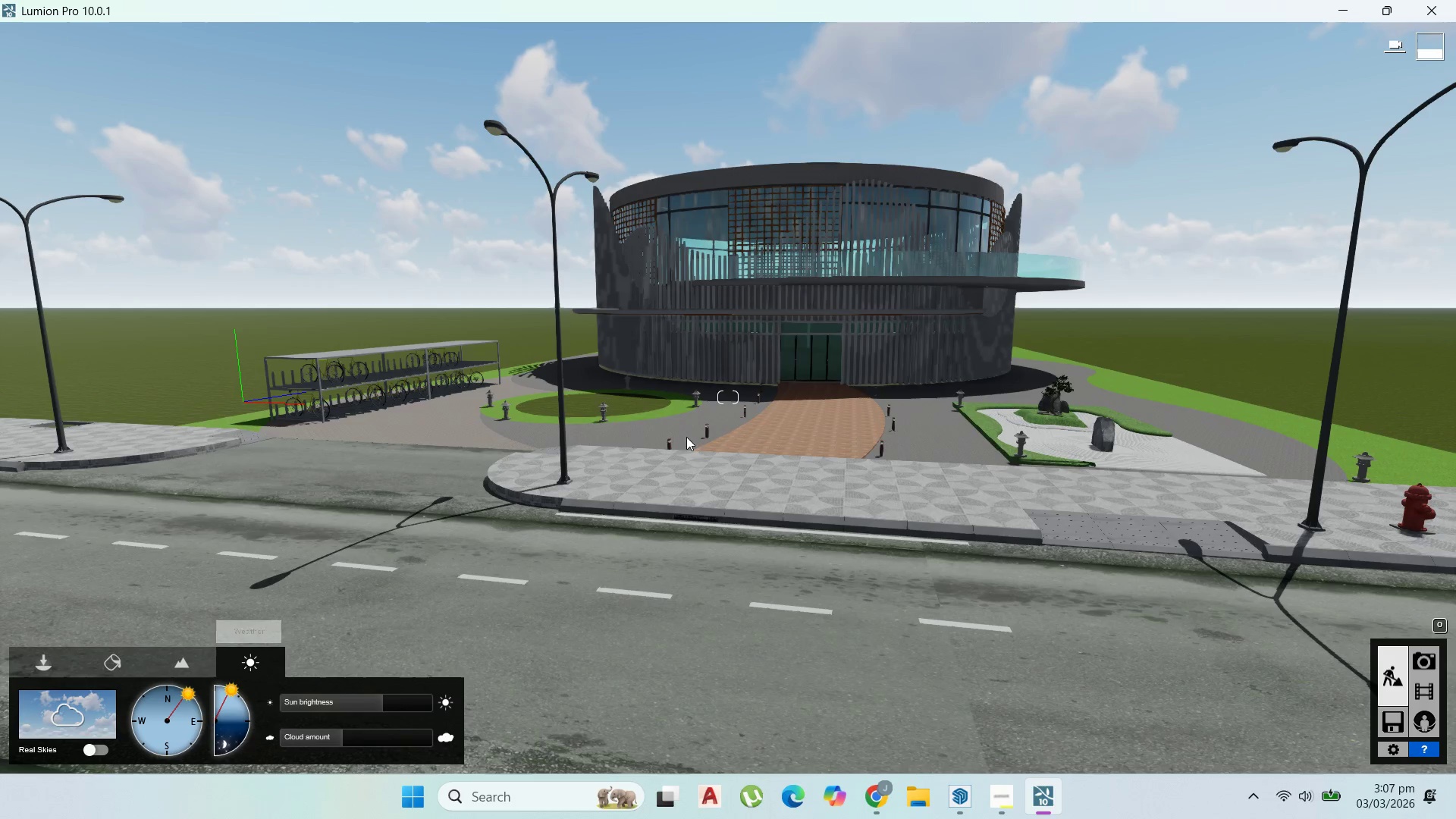 
scroll: coordinate [1235, 493], scroll_direction: up, amount: 8.0
 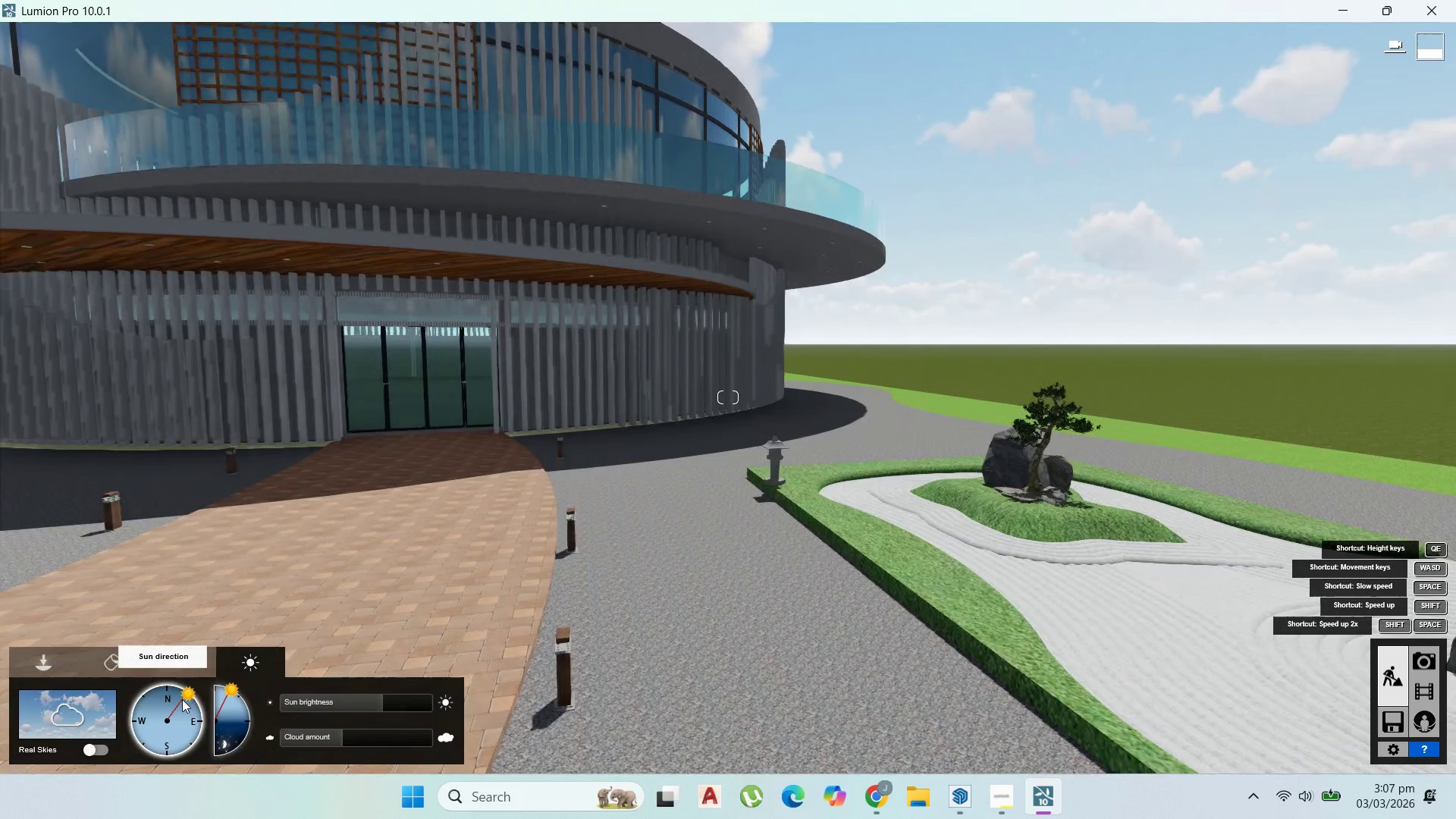 
left_click_drag(start_coordinate=[191, 693], to_coordinate=[184, 788])
 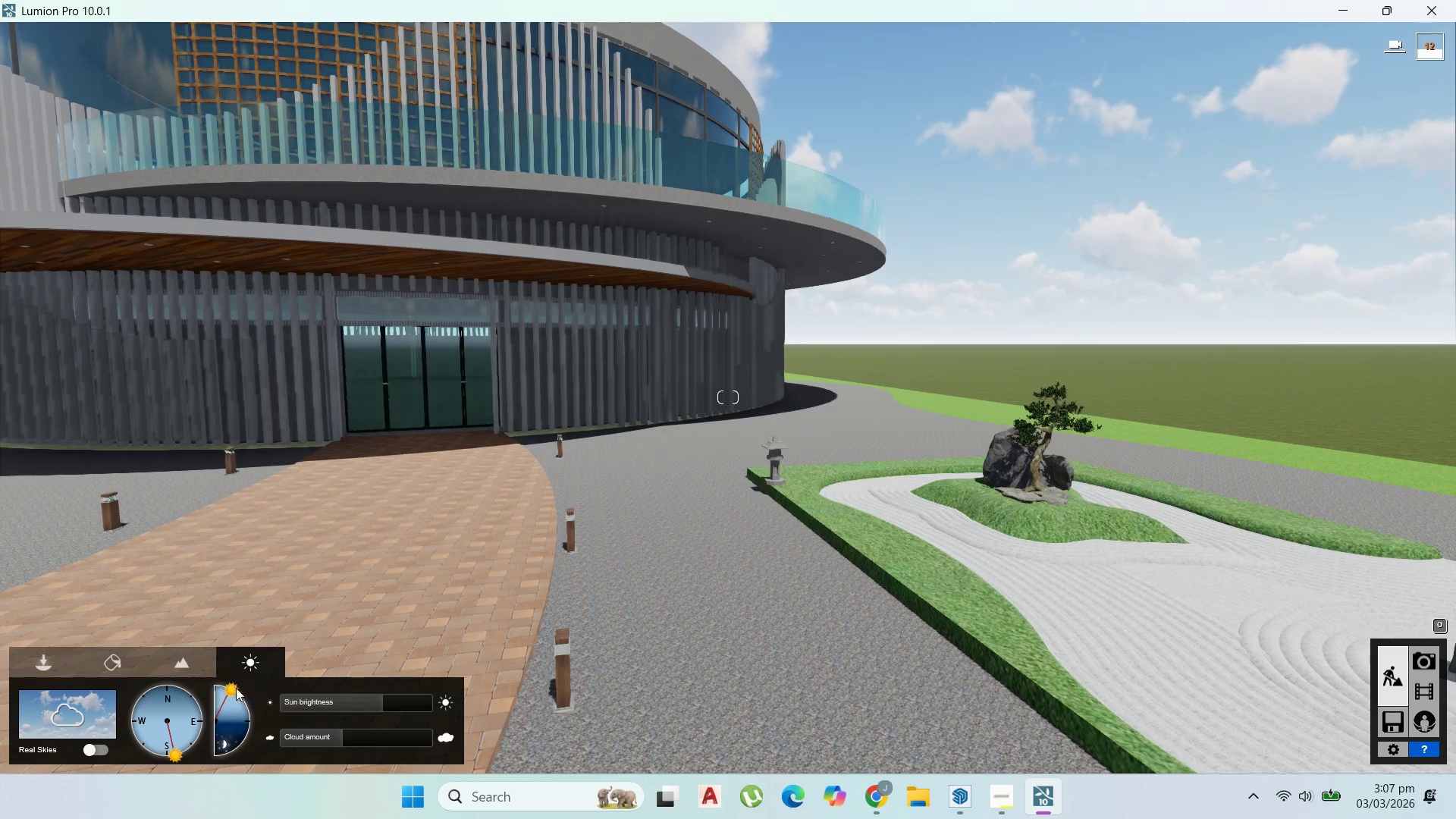 
left_click_drag(start_coordinate=[234, 688], to_coordinate=[246, 699])
 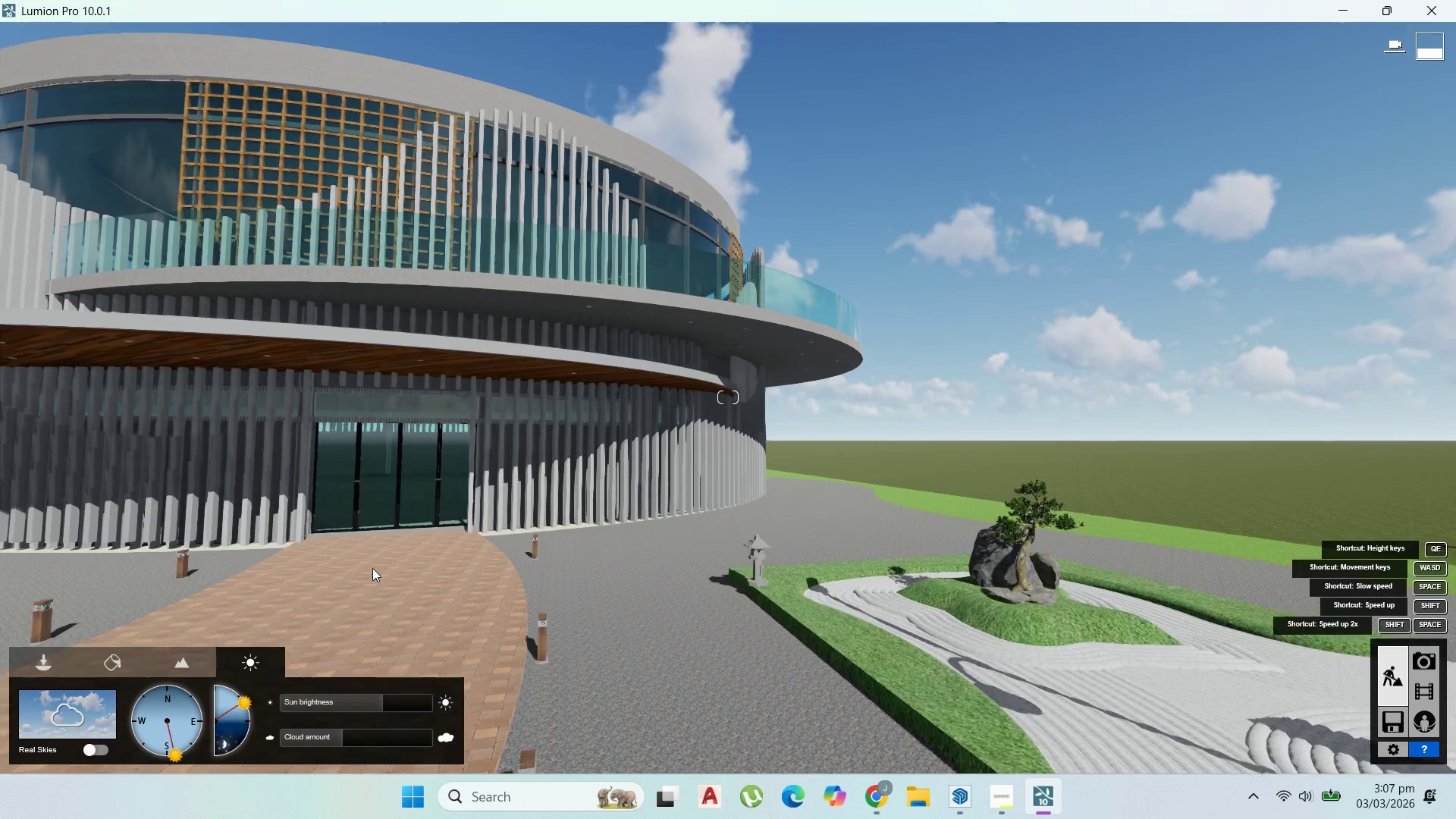 
hold_key(key=S, duration=0.39)
 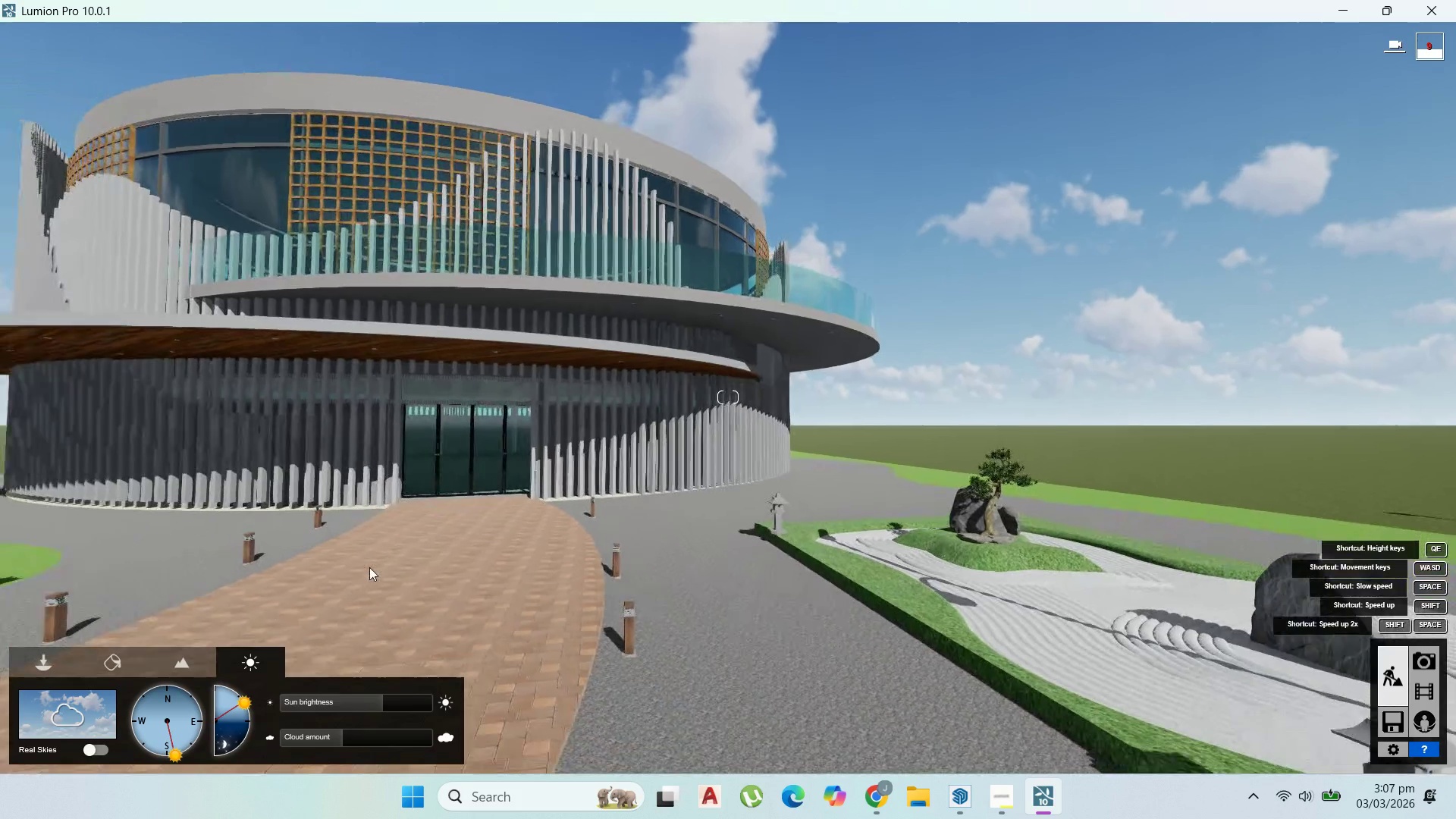 
hold_key(key=D, duration=1.08)
 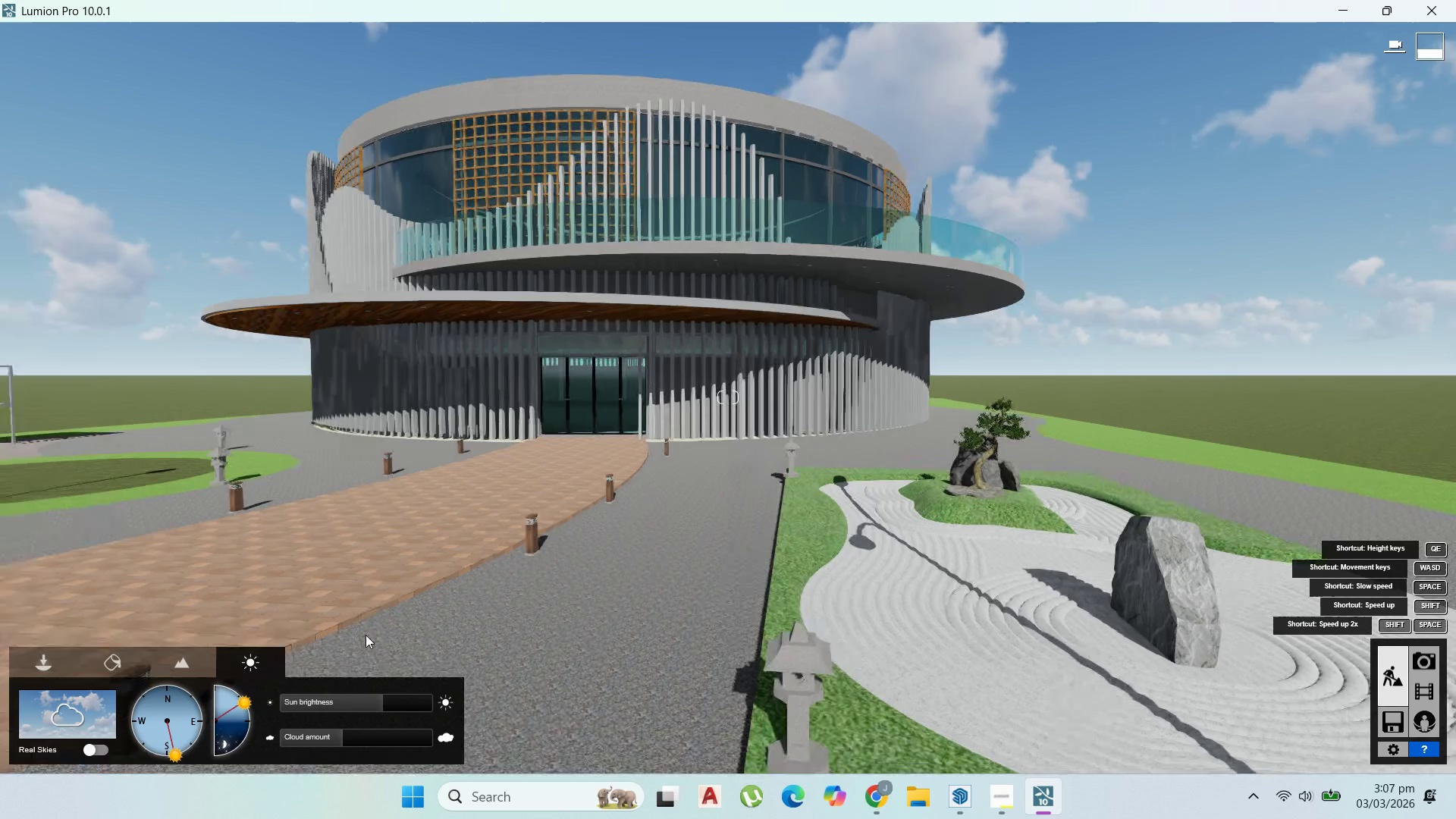 
key(S)
 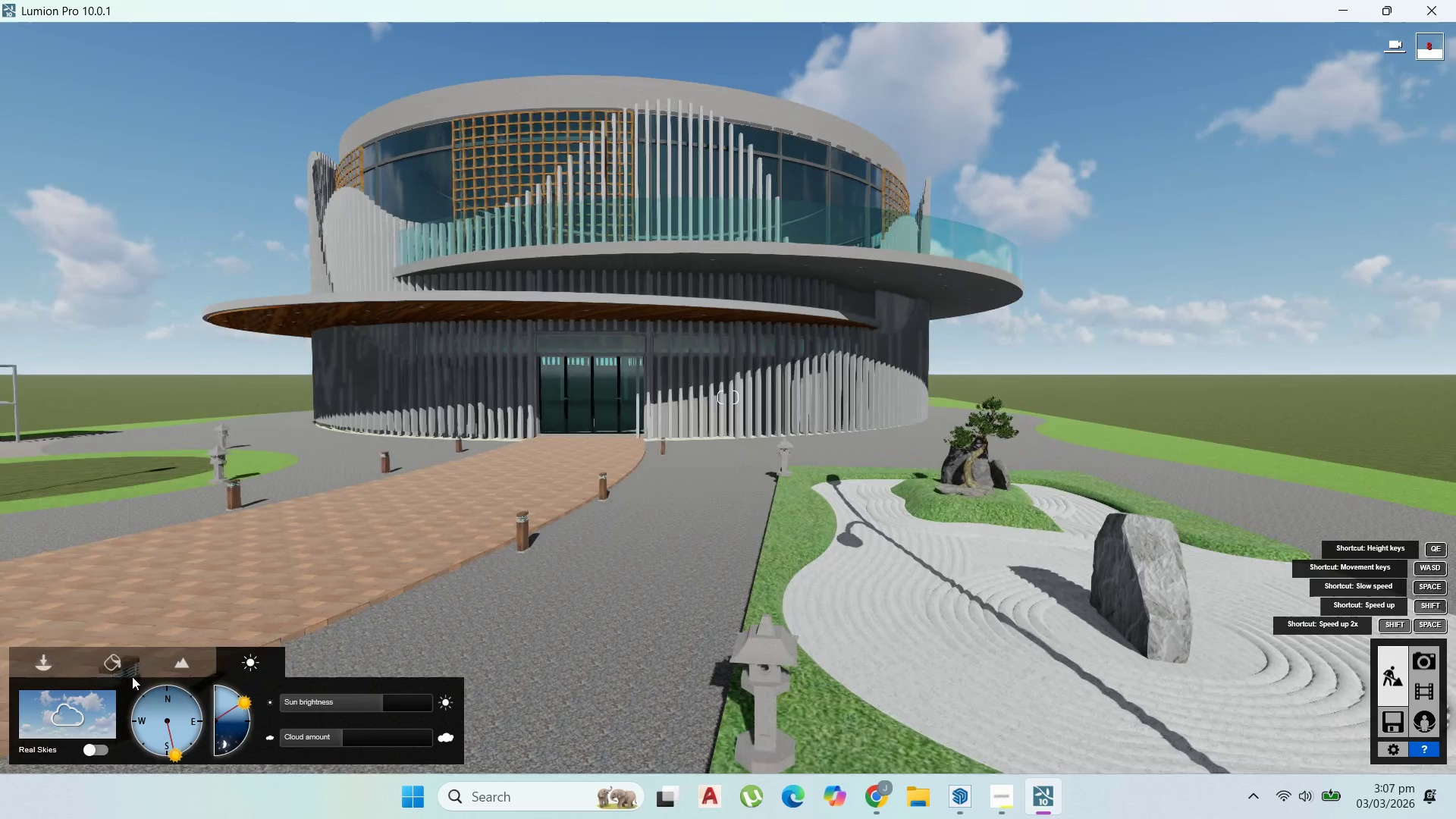 
left_click([115, 664])
 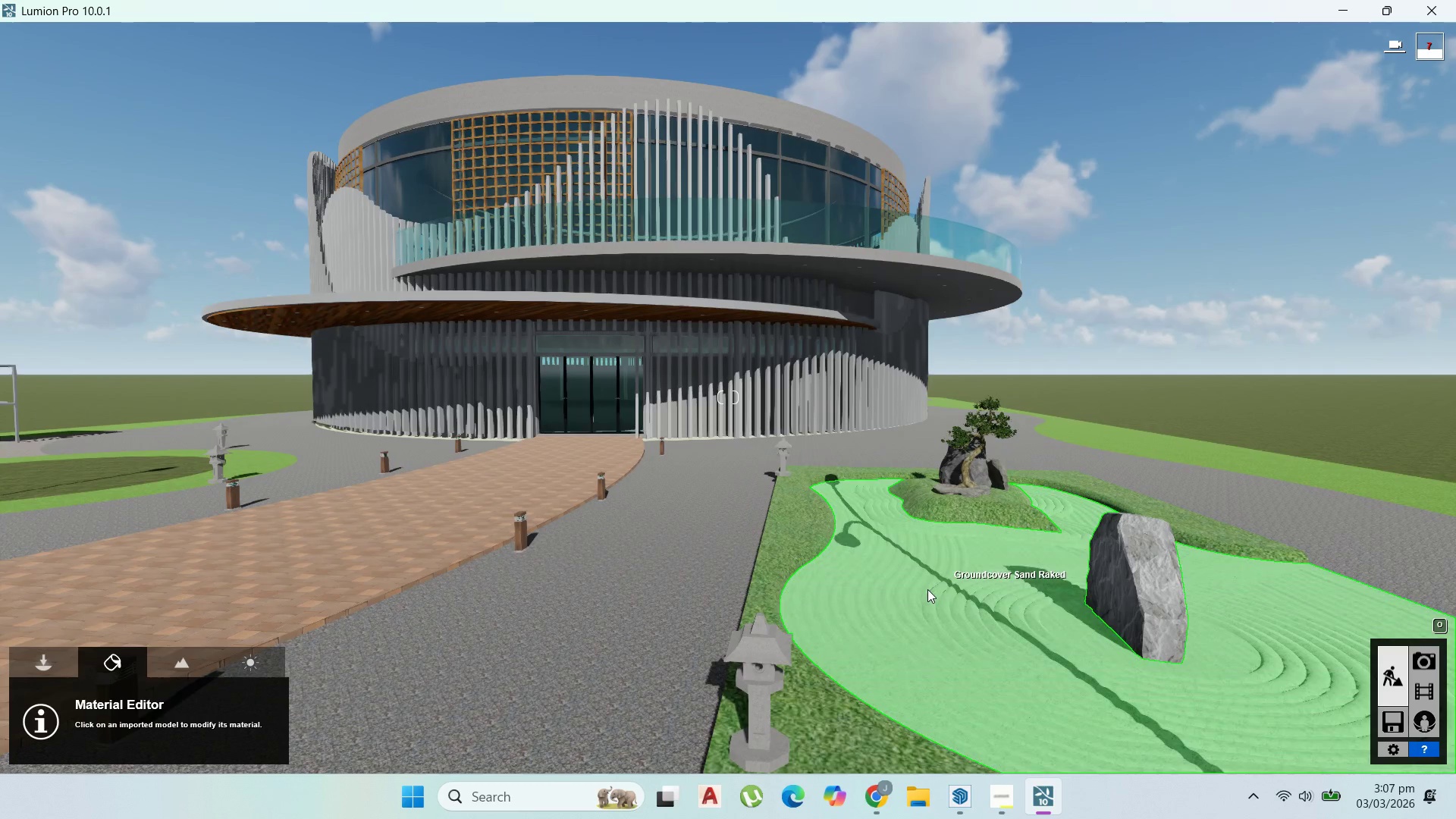 
left_click([927, 589])
 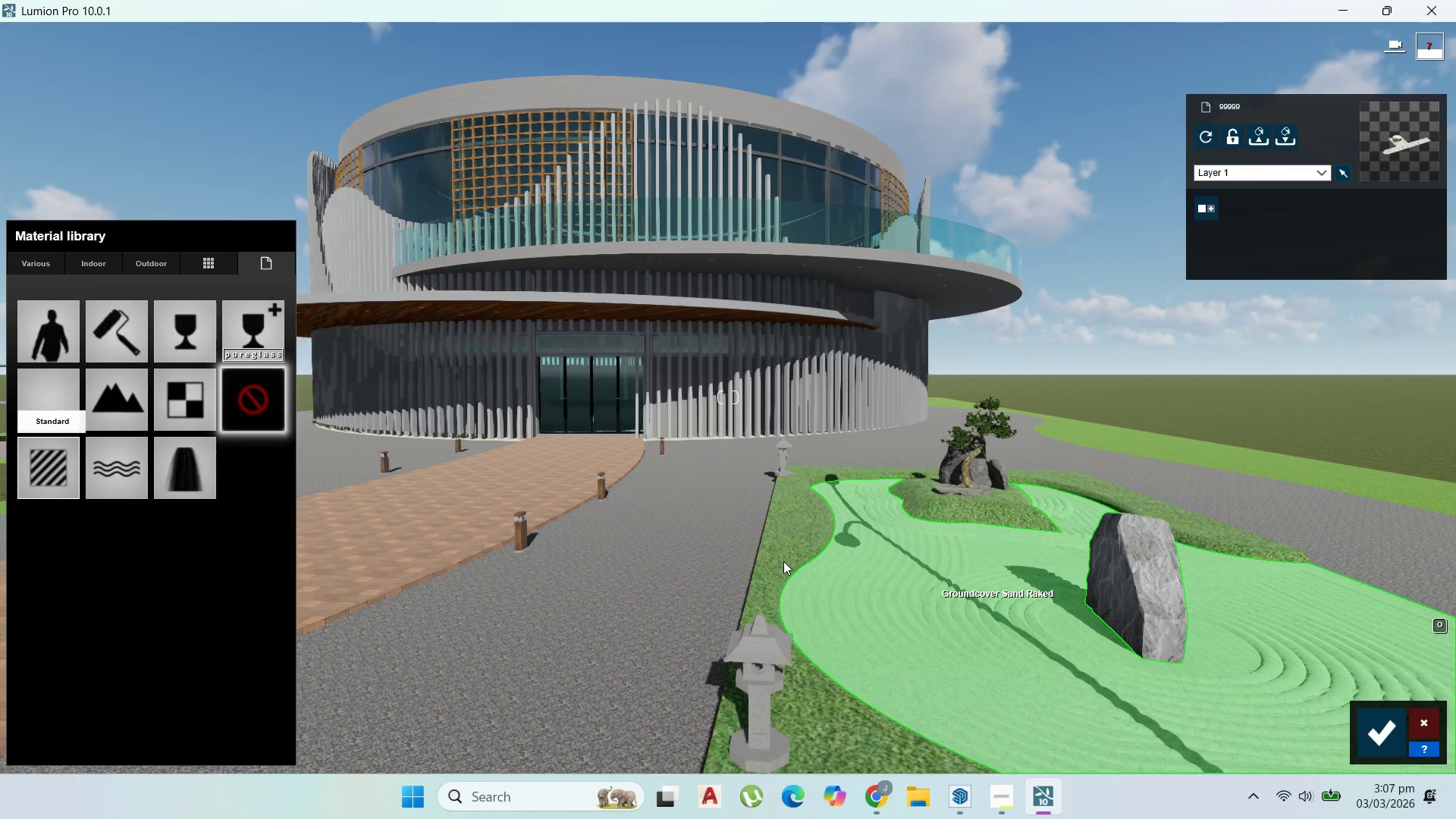 
wait(7.26)
 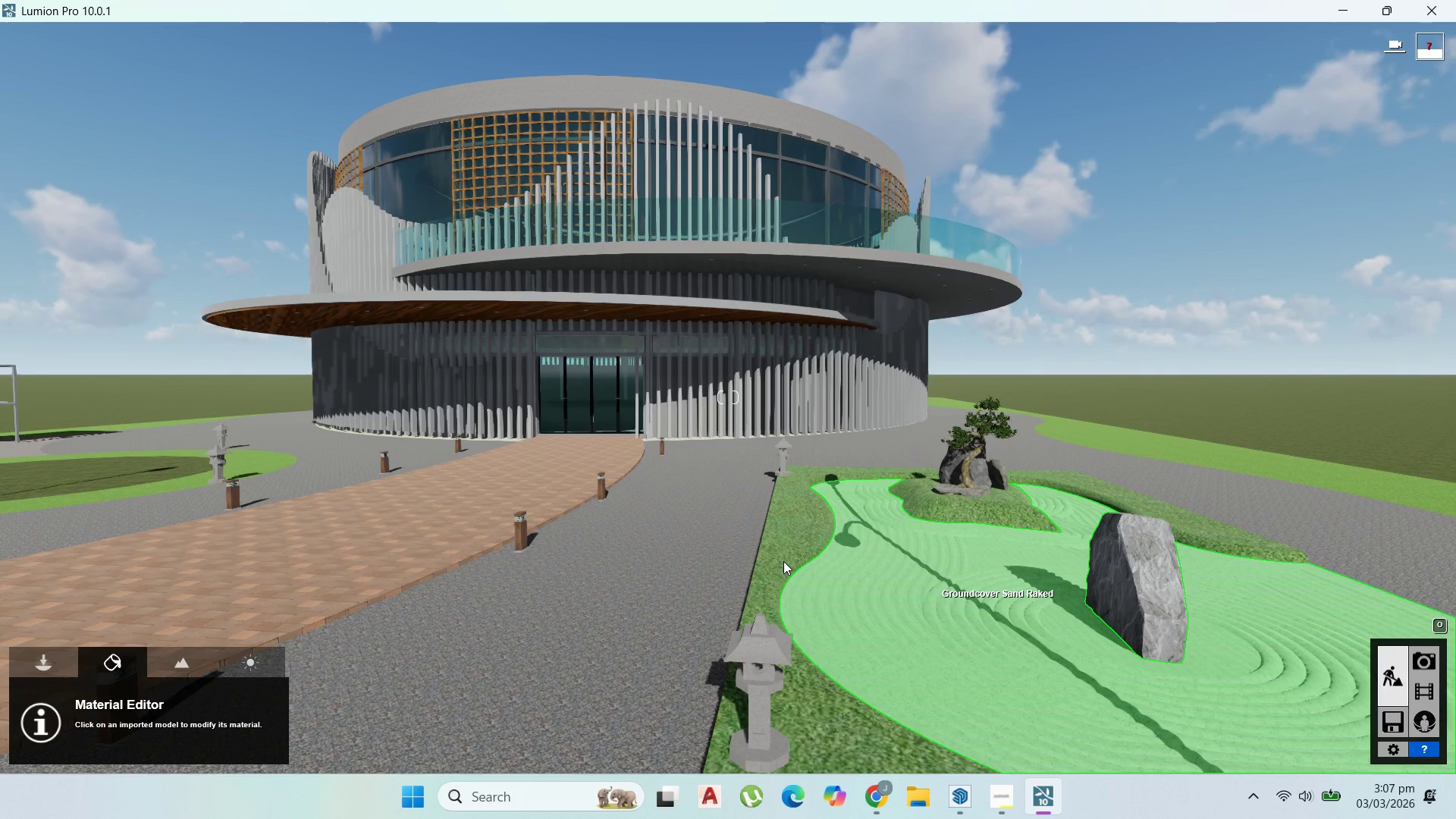 
mouse_move([55, 271])
 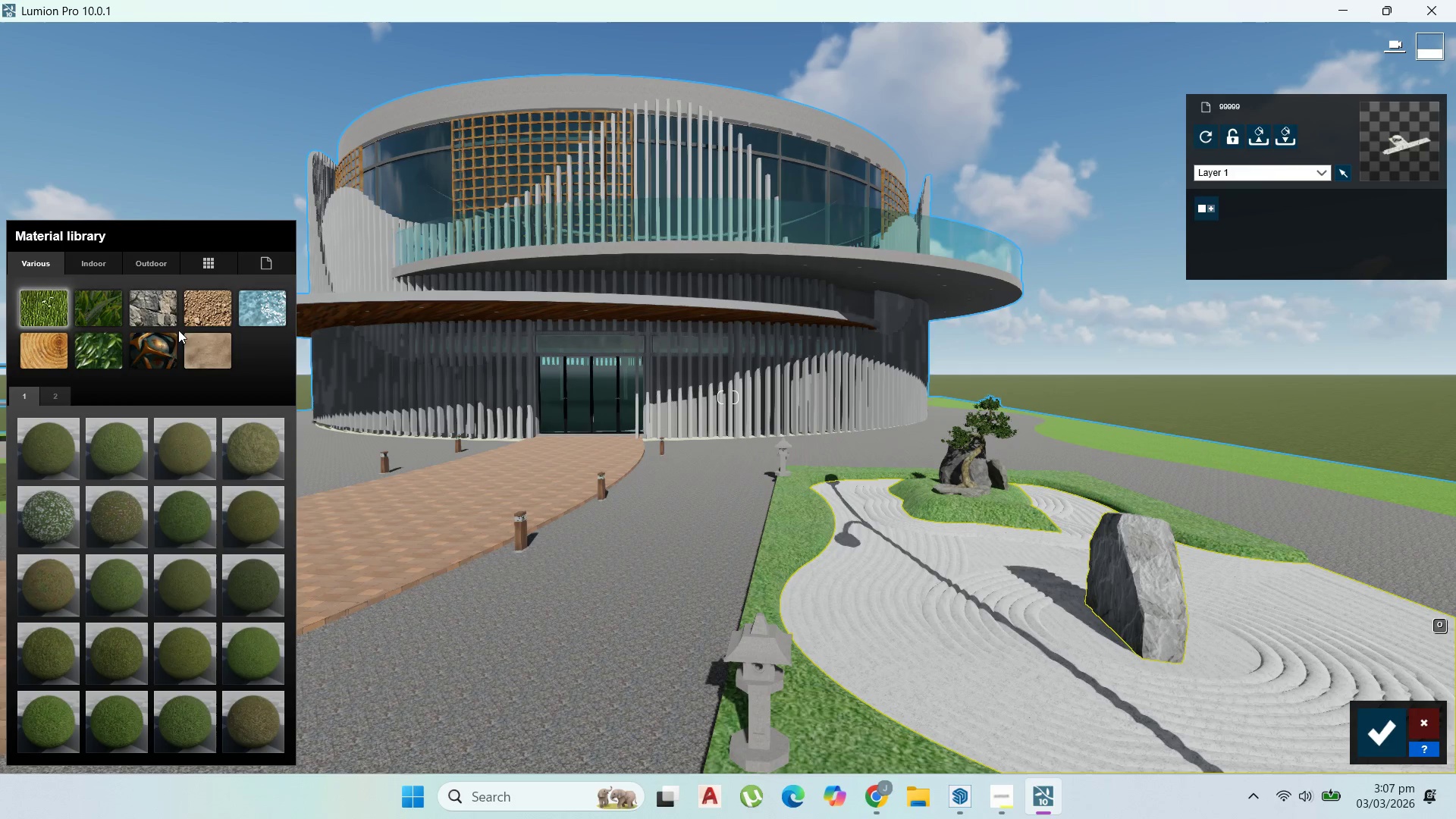 
mouse_move([206, 323])
 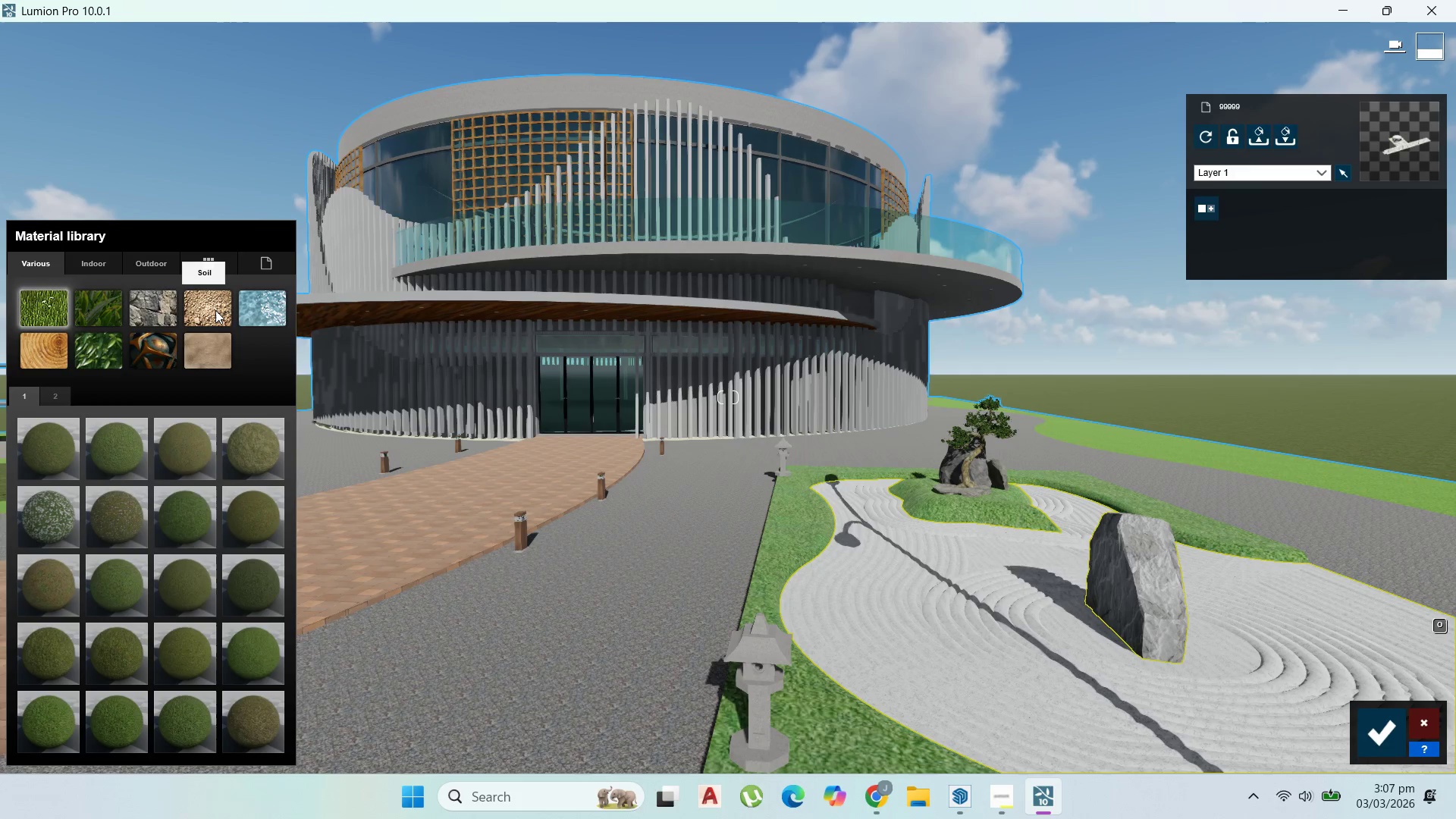 
left_click([215, 310])
 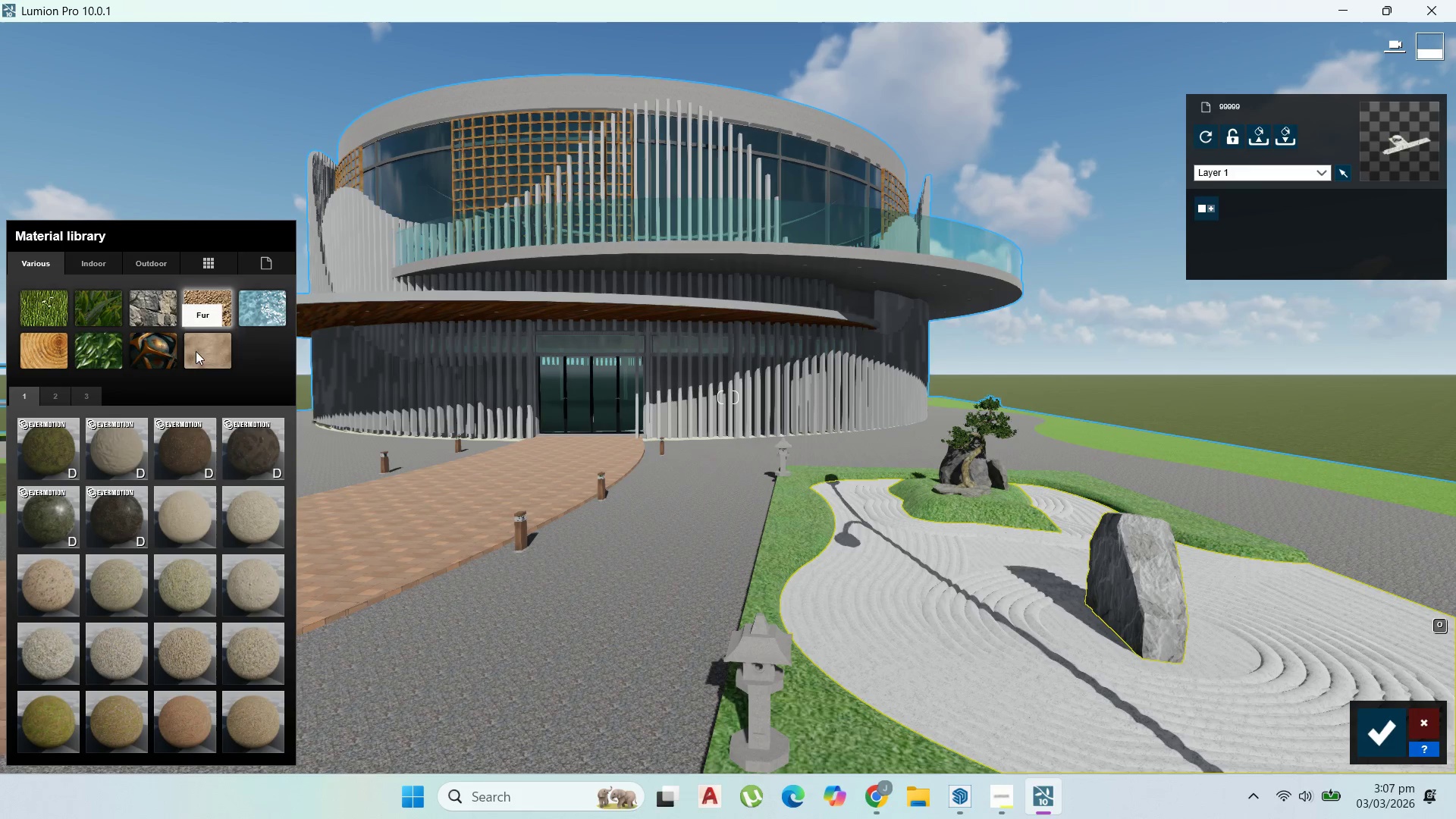 
mouse_move([193, 530])
 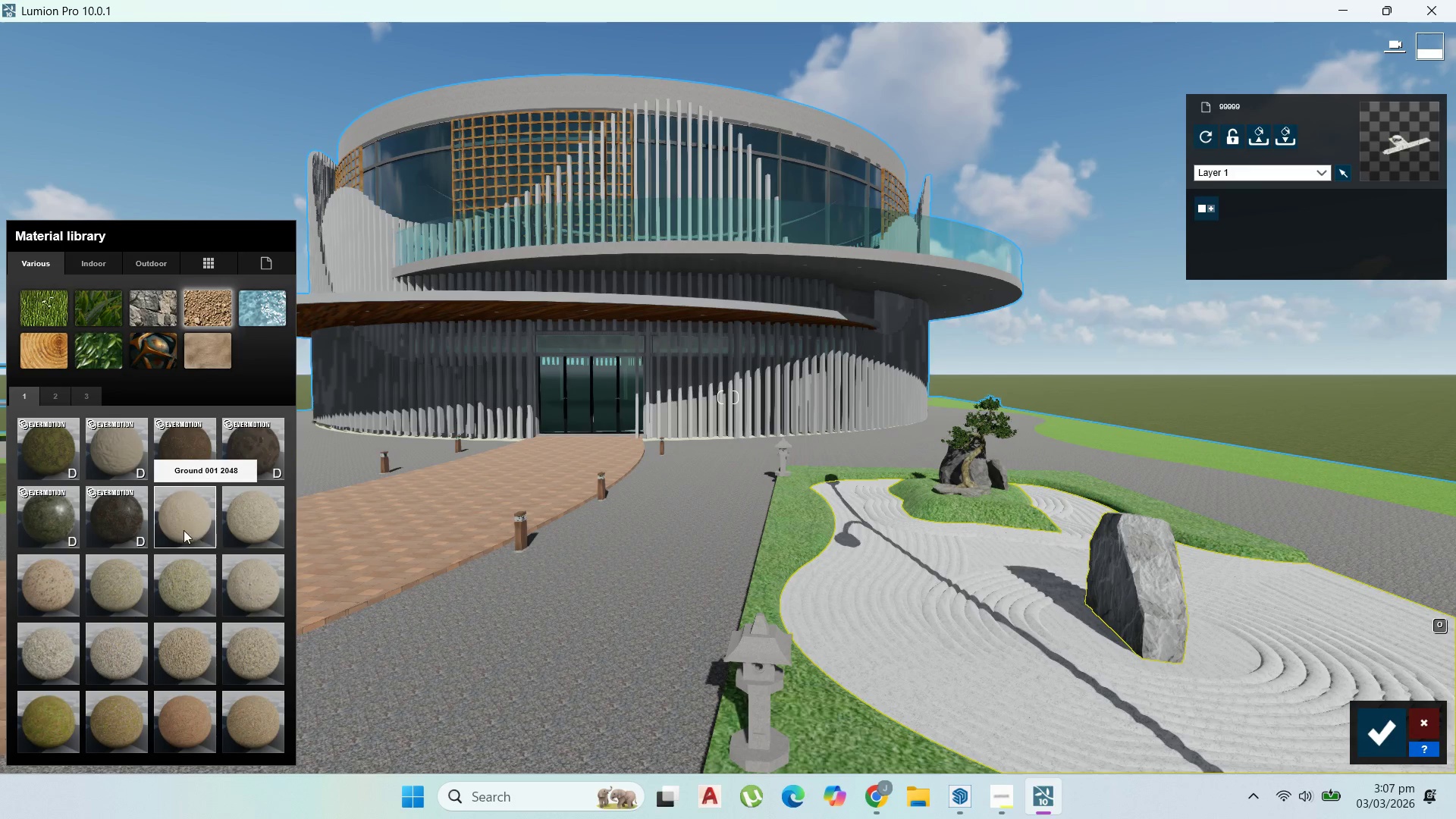 
left_click([183, 530])
 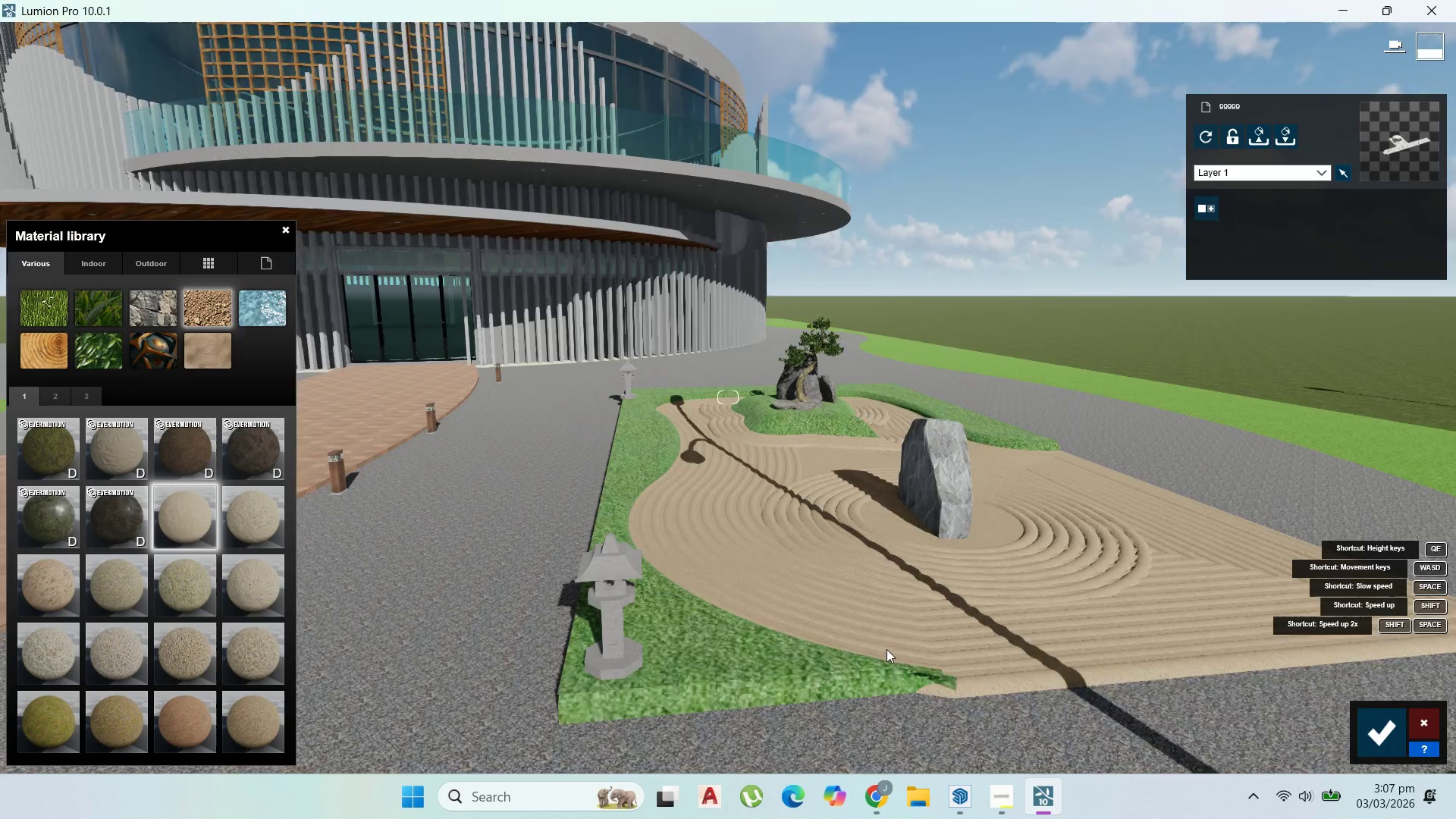 
scroll: coordinate [914, 638], scroll_direction: up, amount: 3.0
 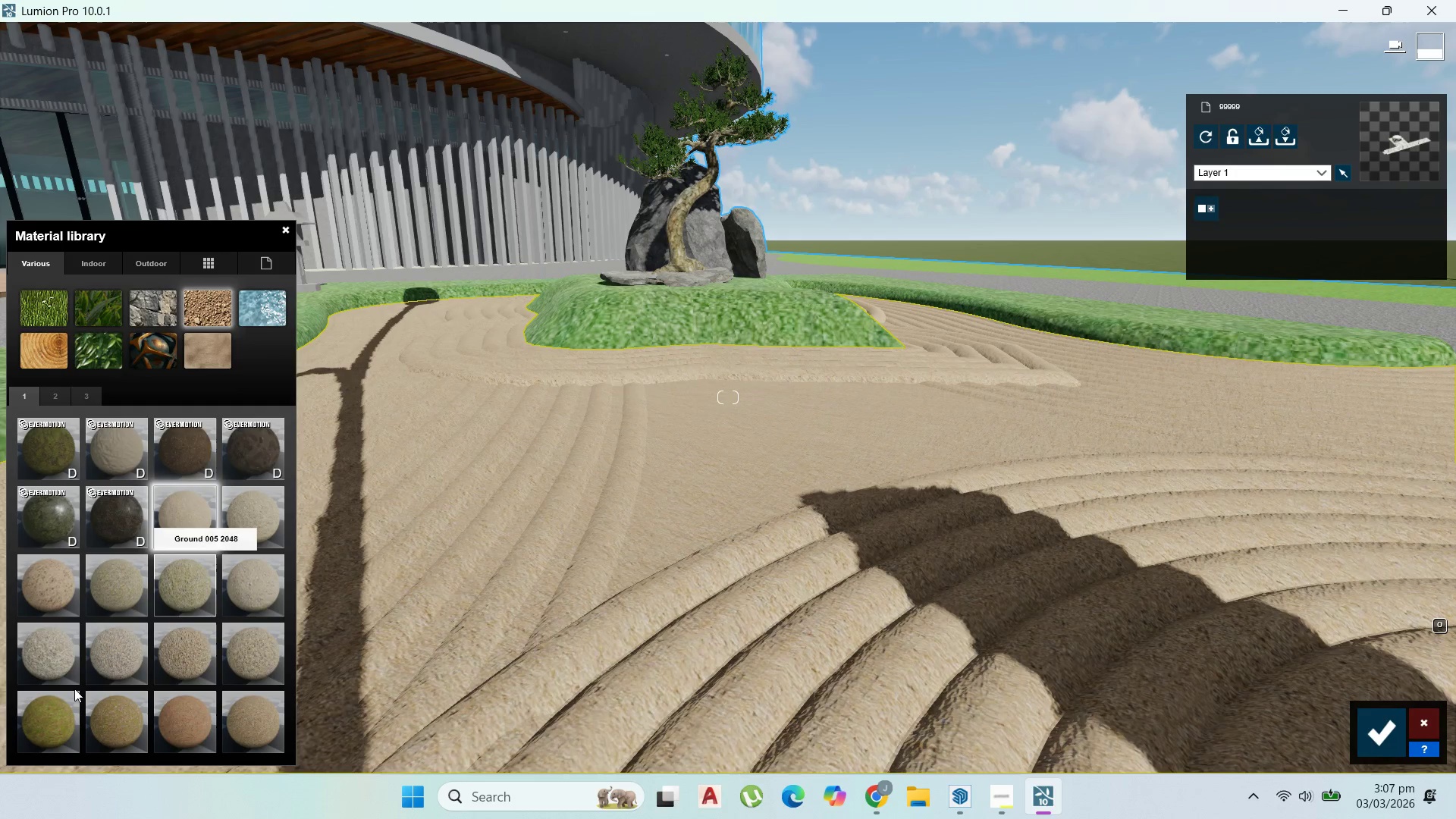 
wait(5.8)
 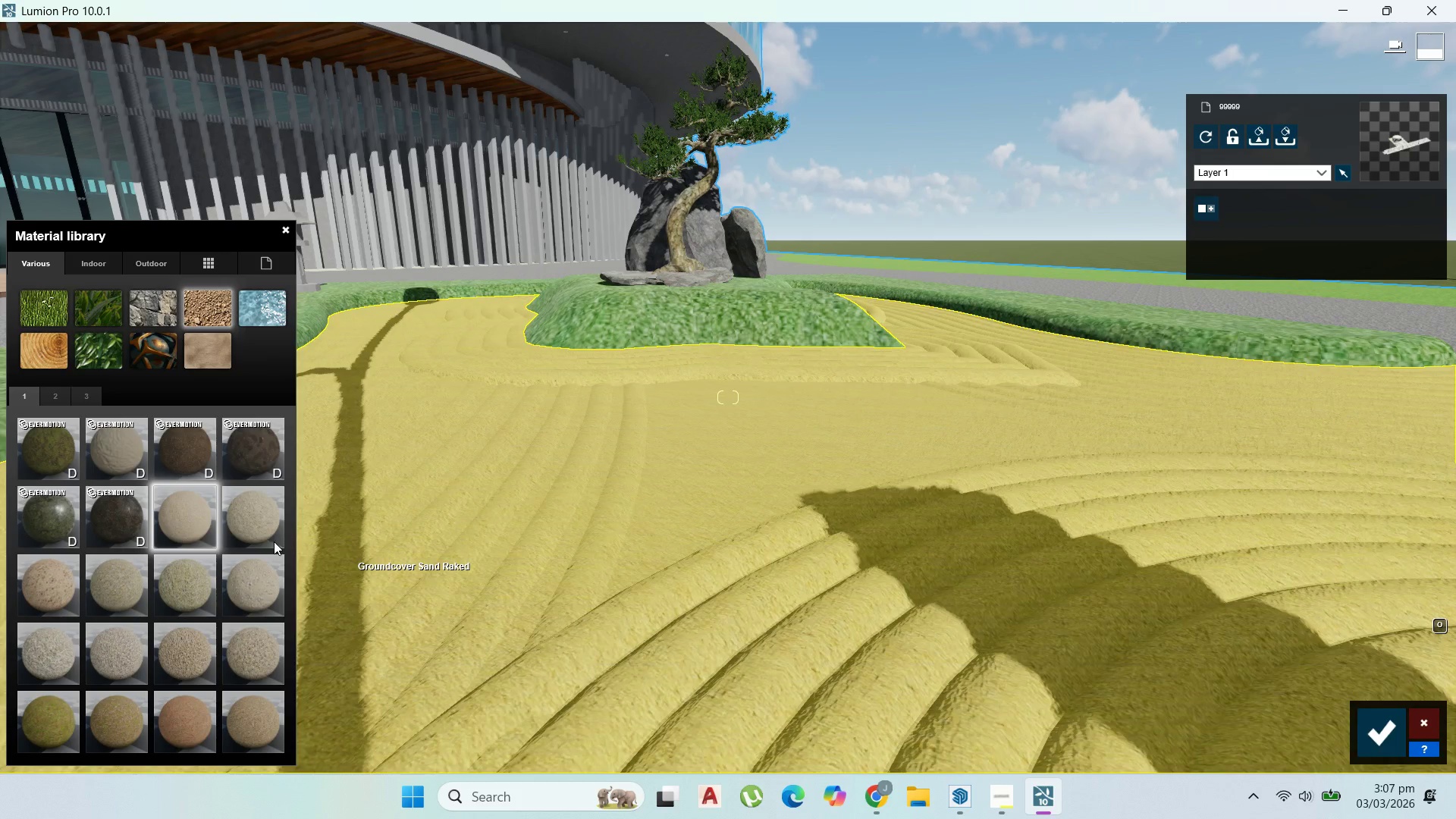 
mouse_move([185, 315])
 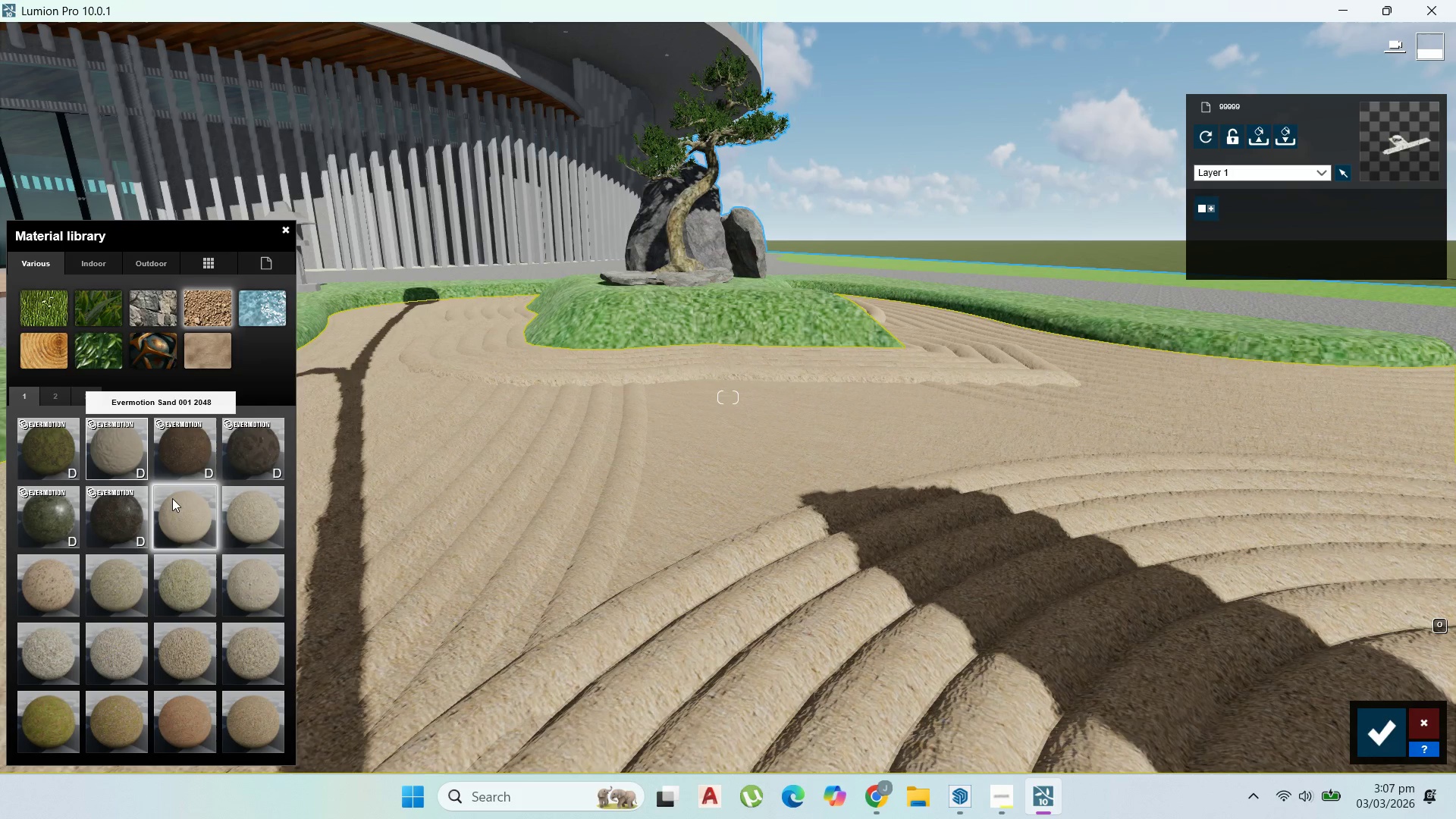 
left_click([126, 457])
 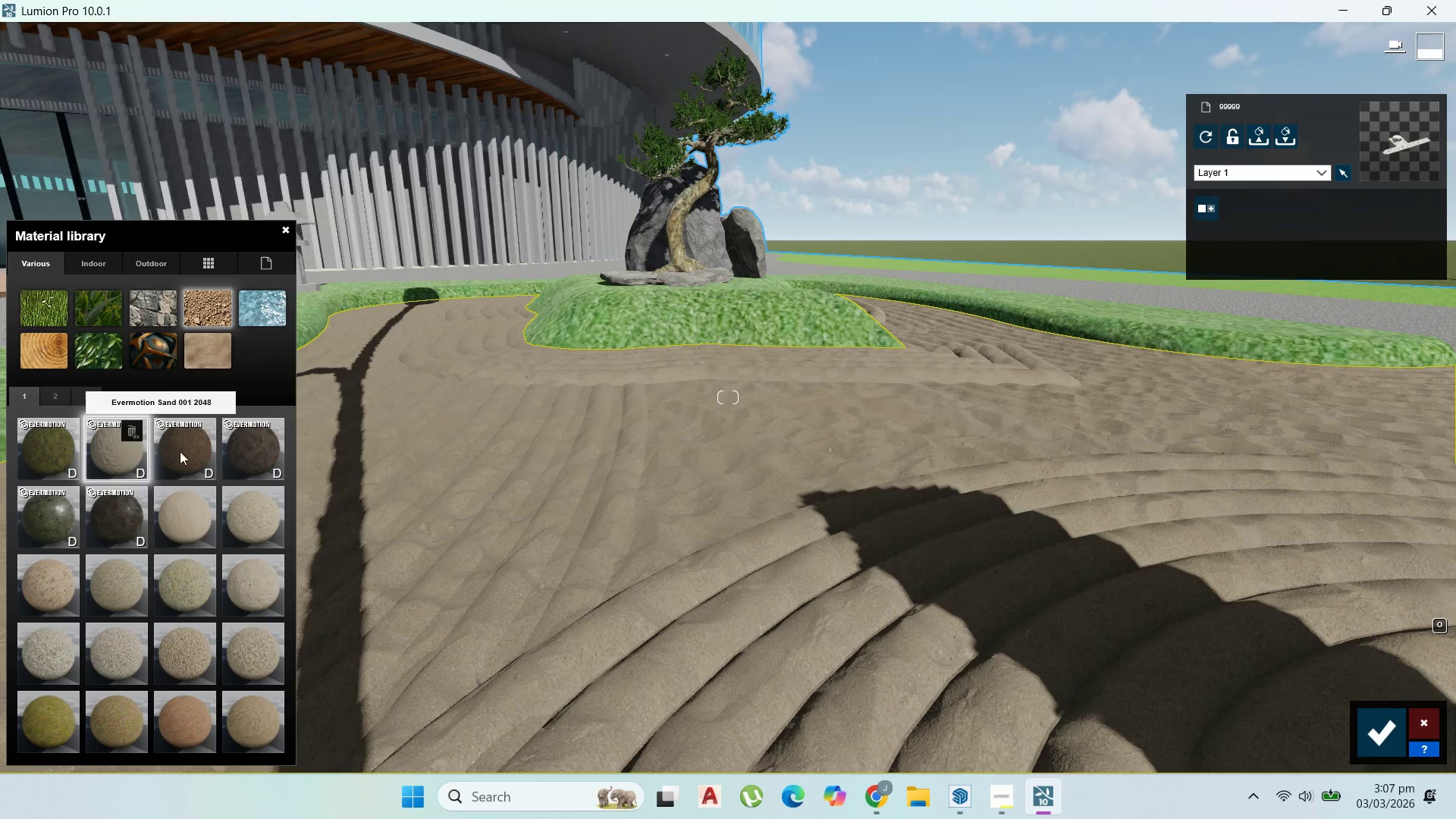 
scroll: coordinate [497, 403], scroll_direction: down, amount: 7.0
 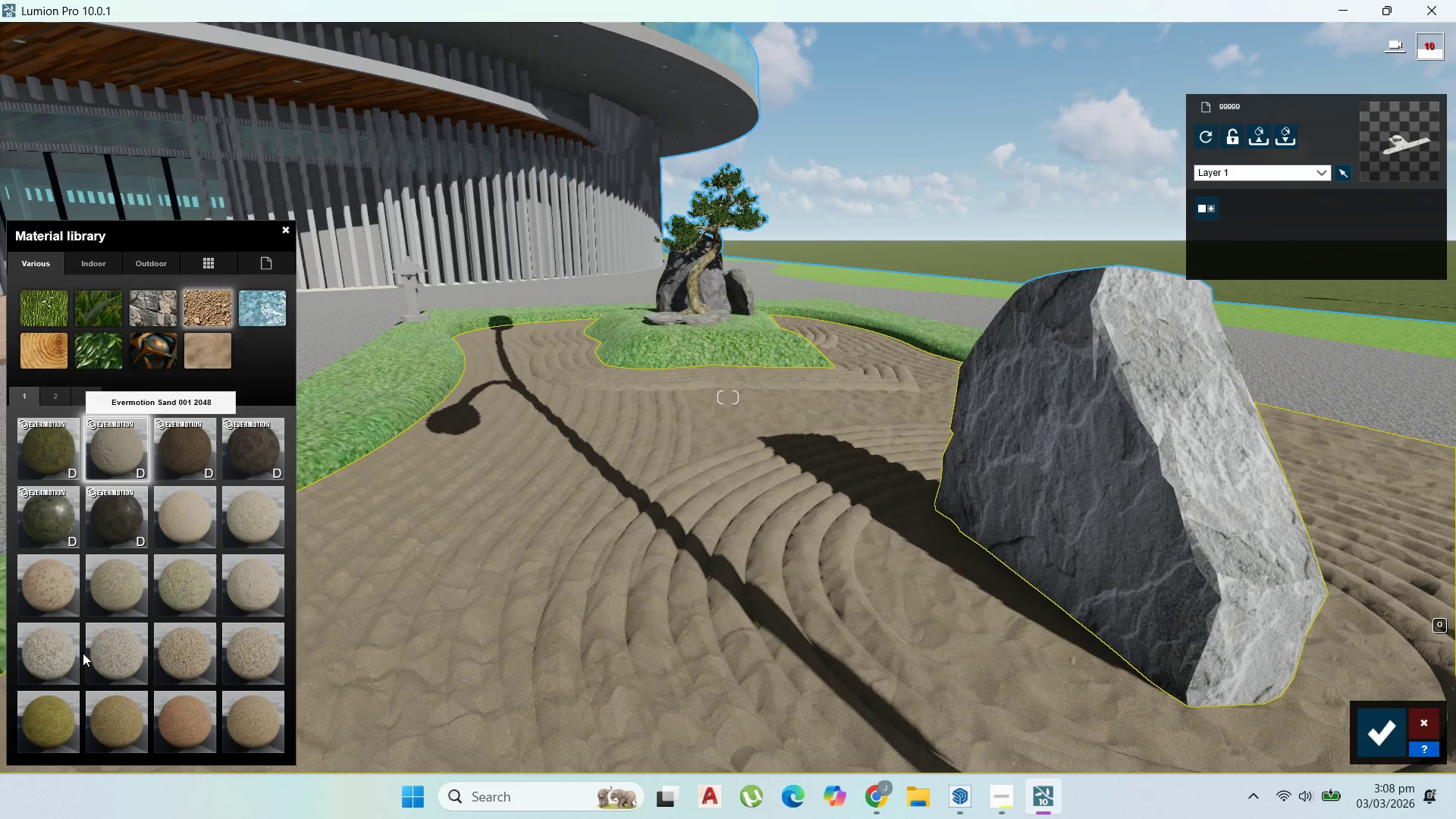 
wait(5.57)
 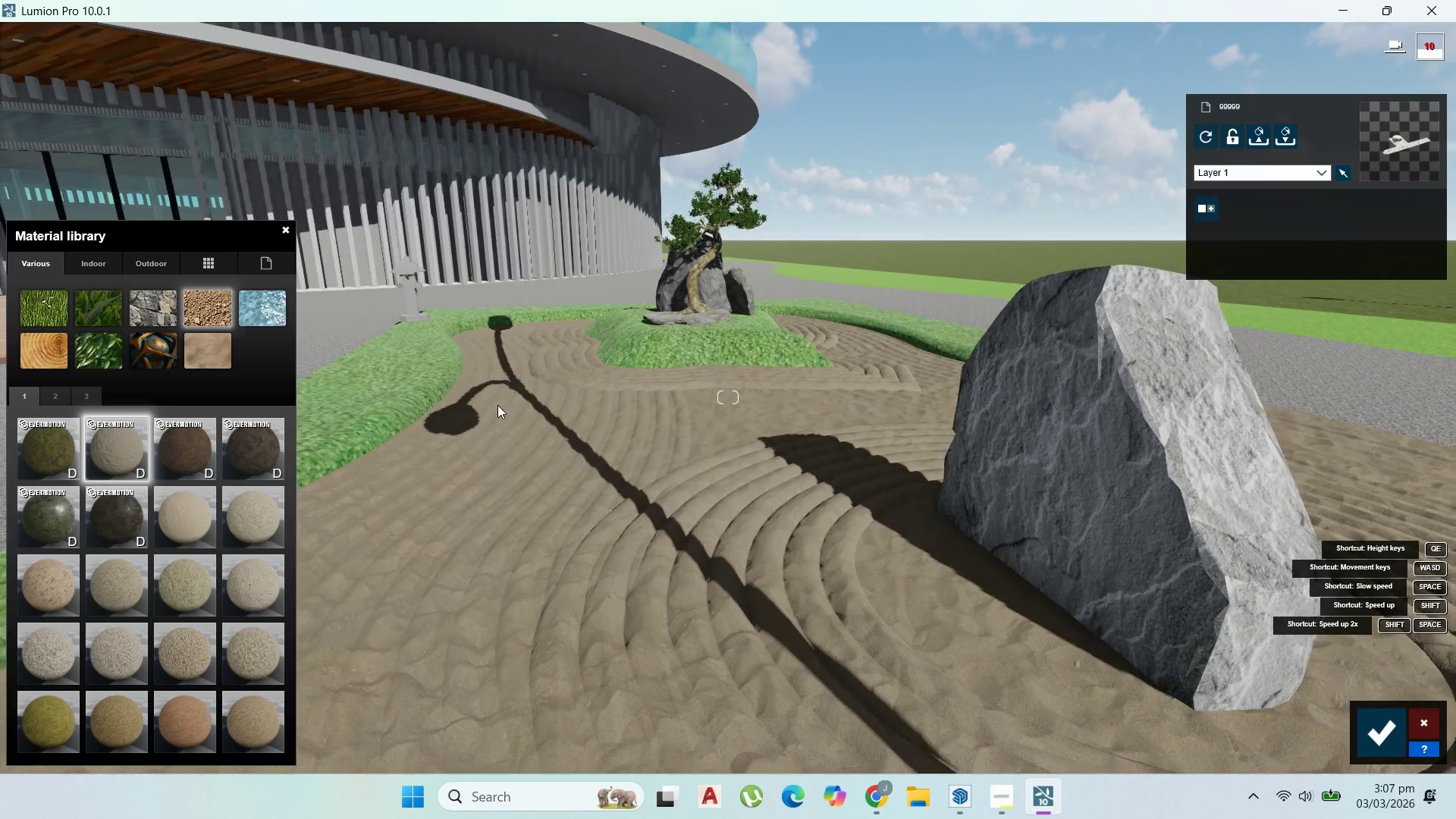 
left_click([54, 397])
 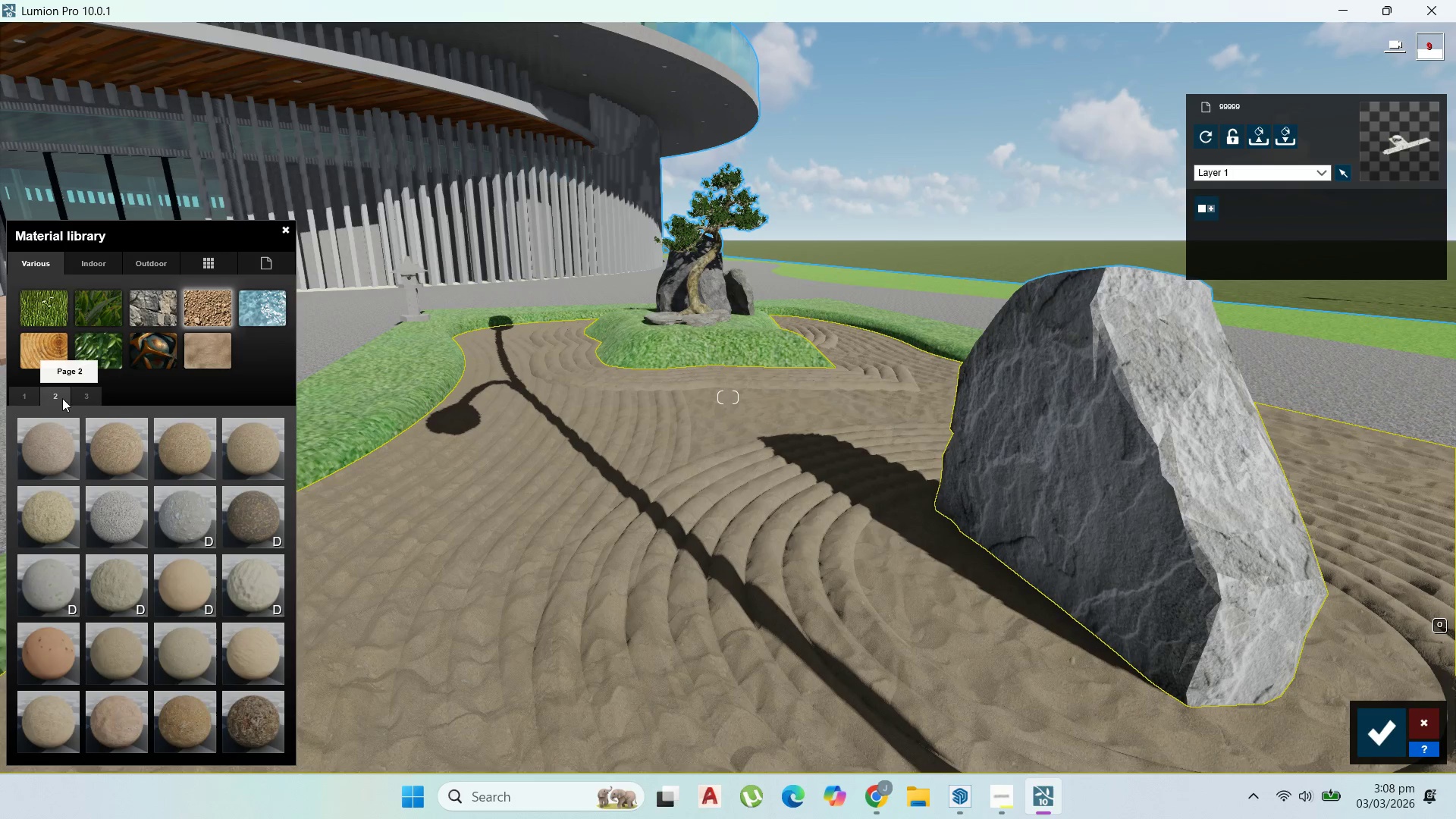 
mouse_move([150, 436])
 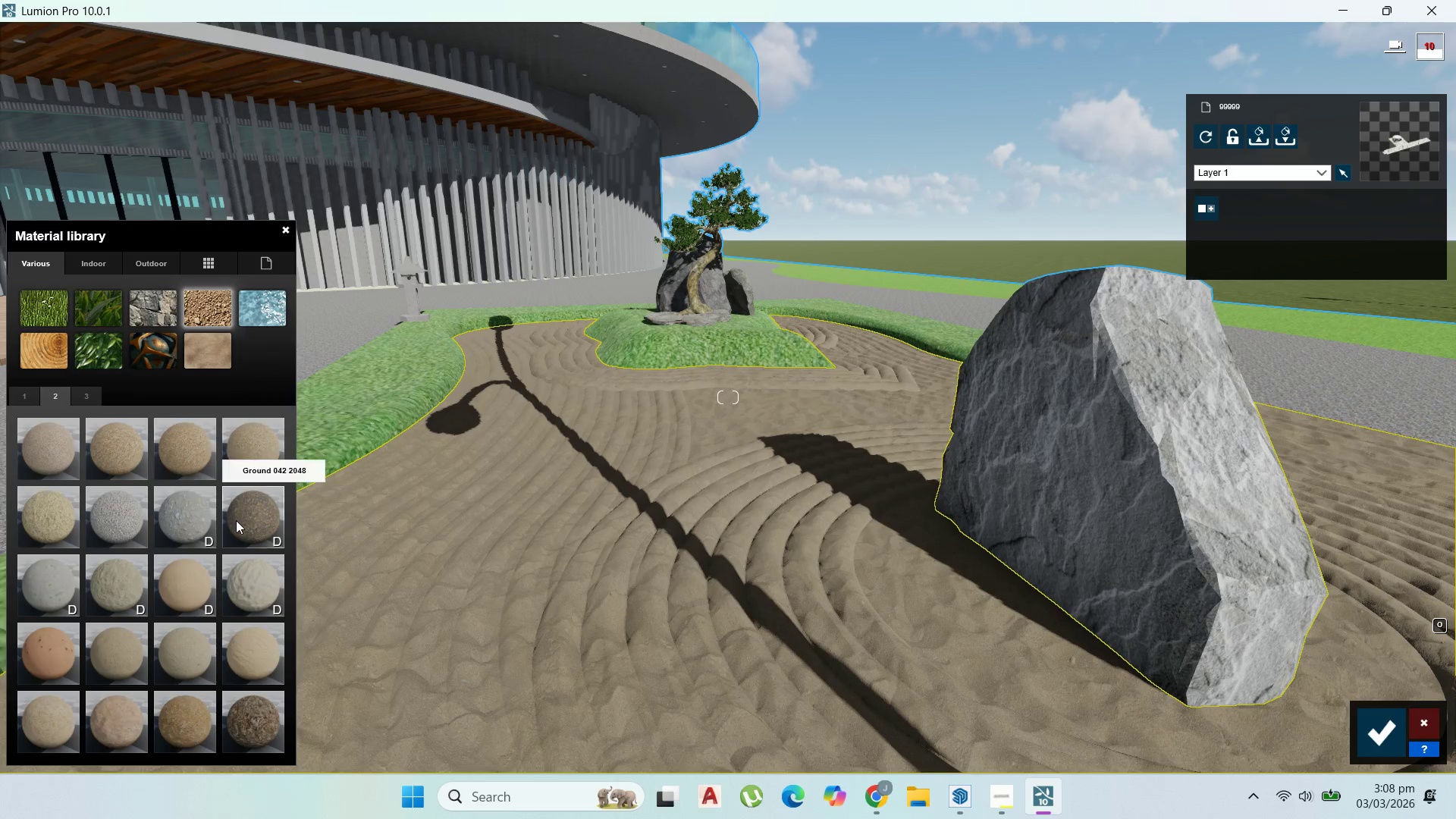 
mouse_move([244, 580])
 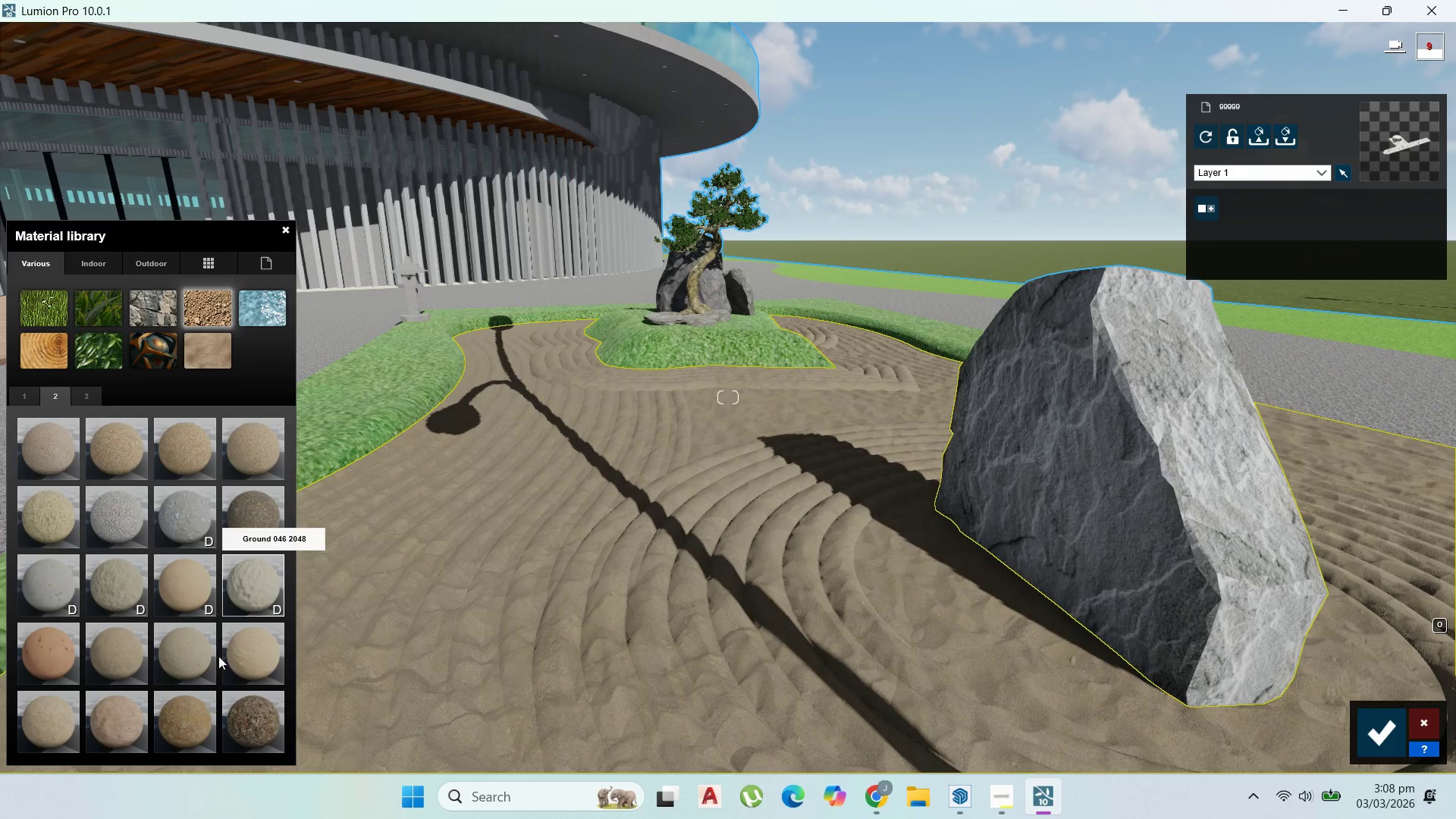 
mouse_move([233, 663])
 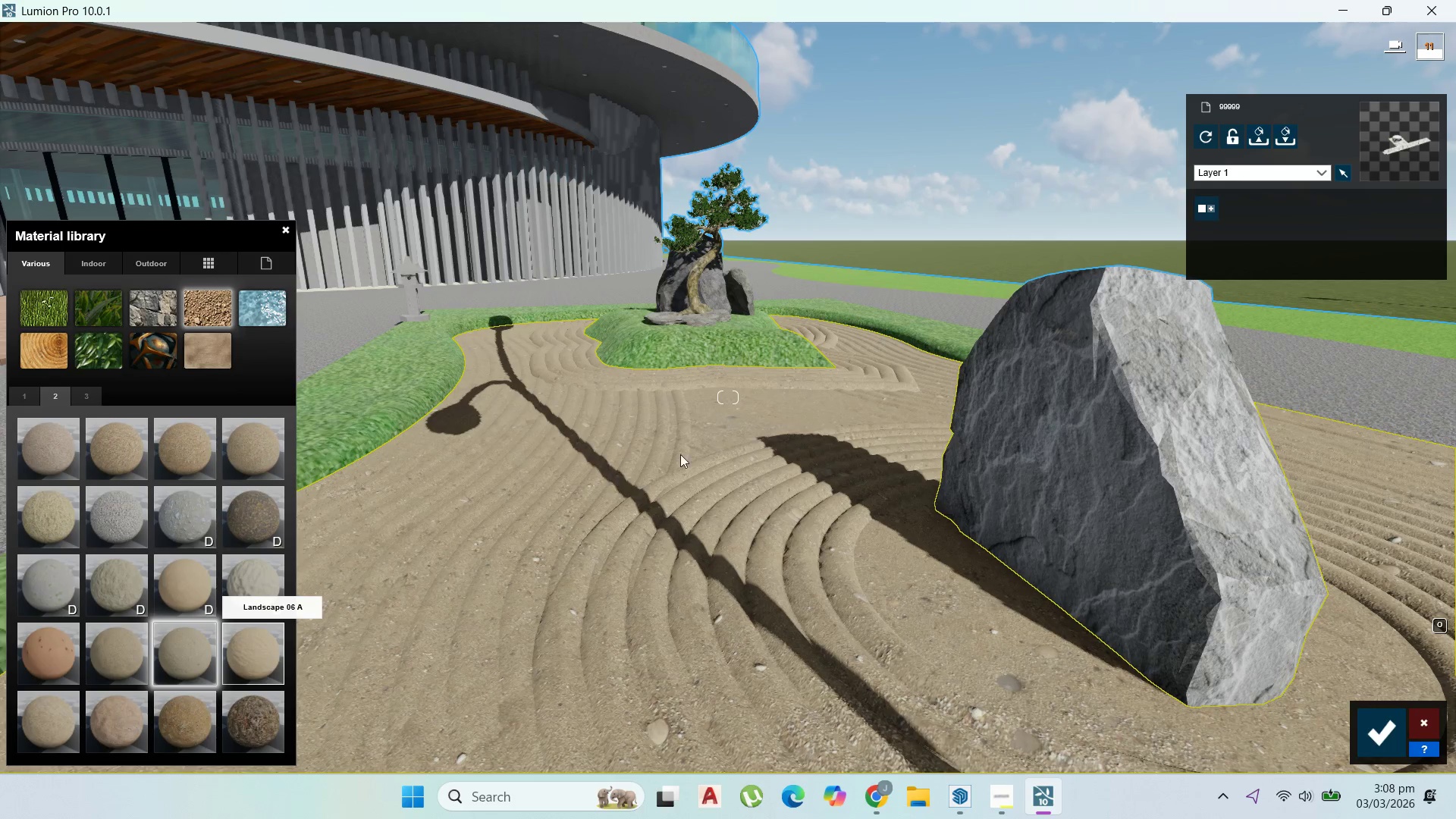 
scroll: coordinate [708, 451], scroll_direction: down, amount: 2.0
 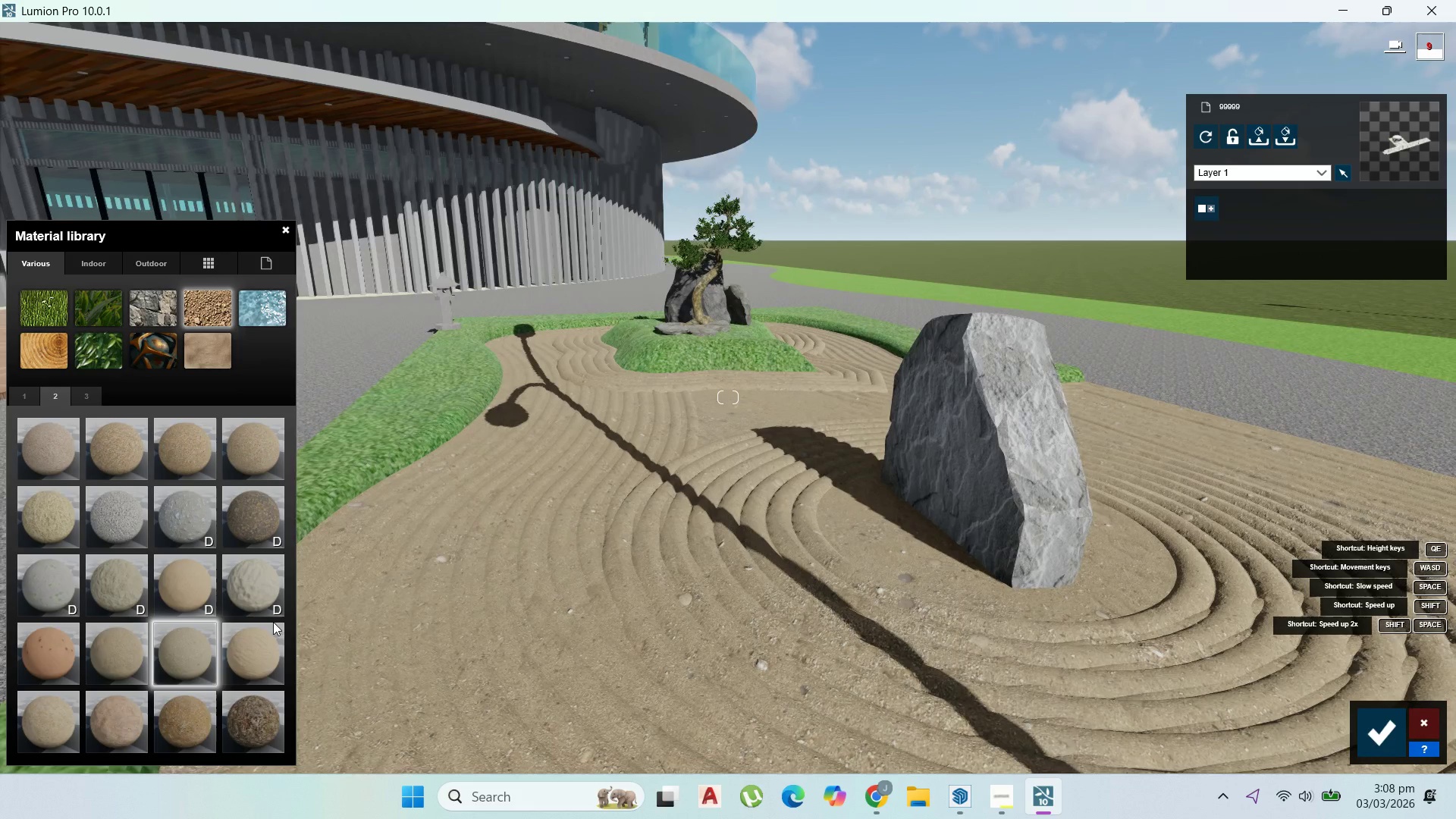 
left_click([231, 640])
 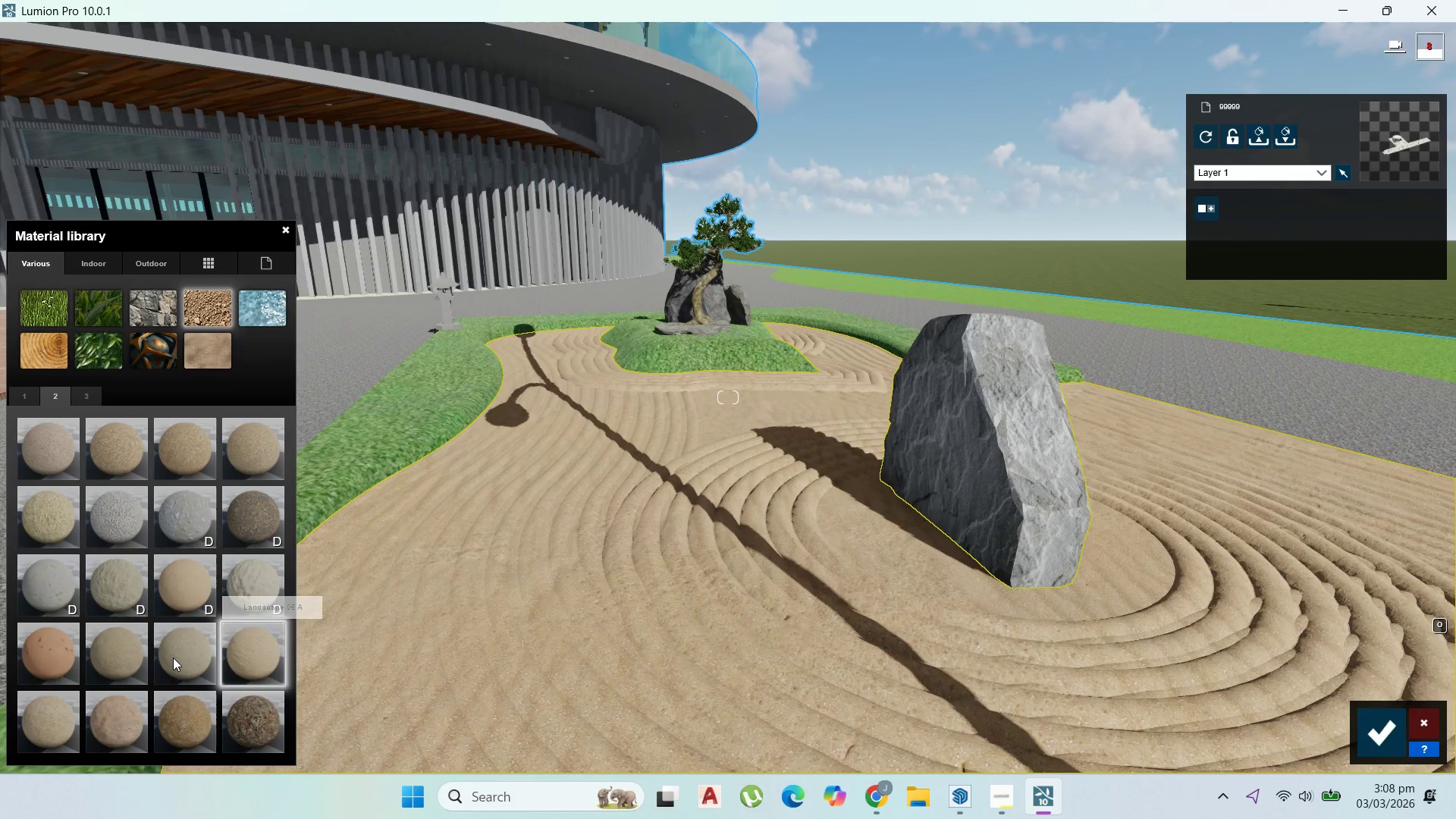 
mouse_move([154, 660])
 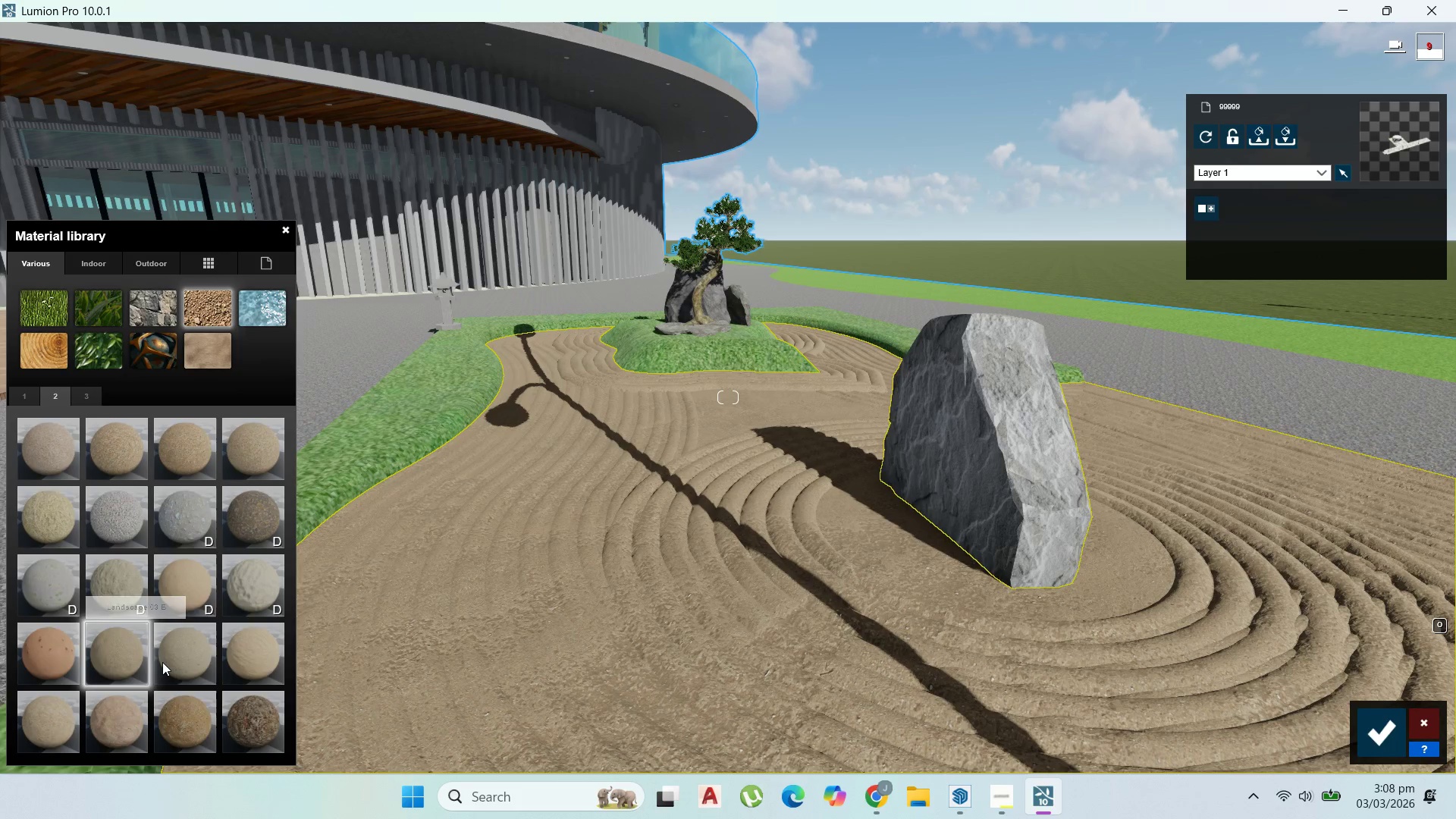 
left_click([162, 662])
 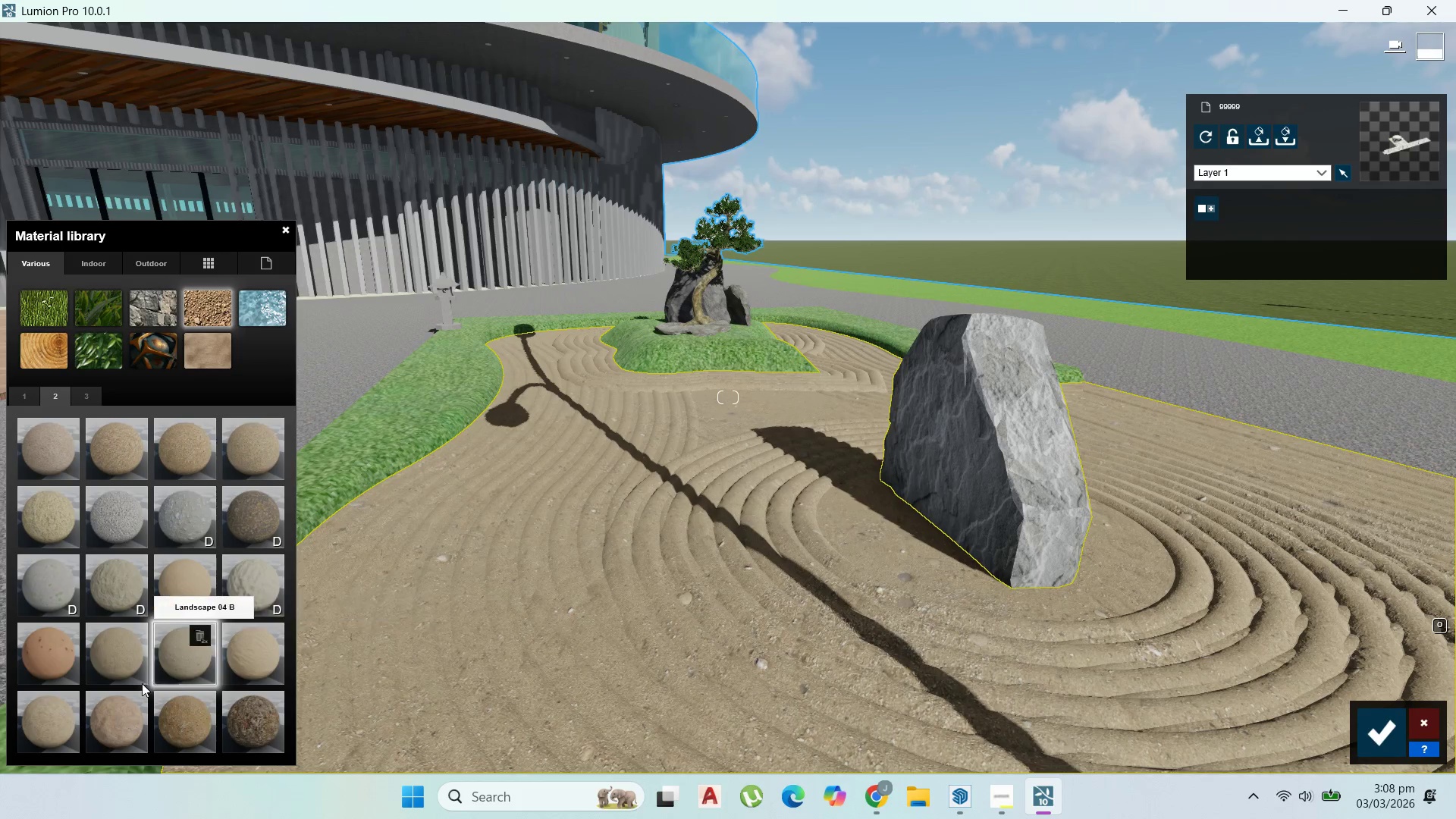 
left_click([94, 718])
 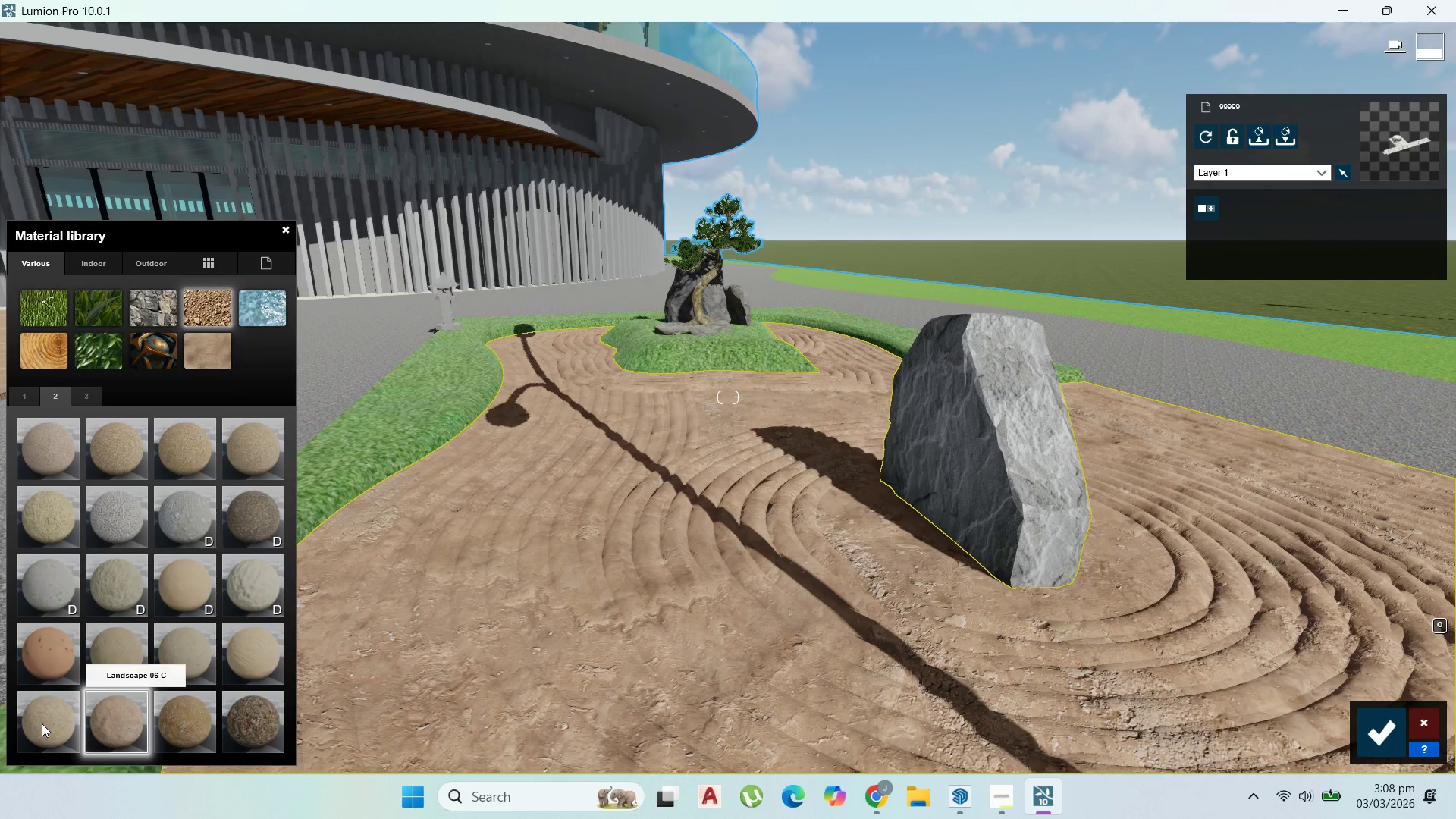 
left_click([42, 723])
 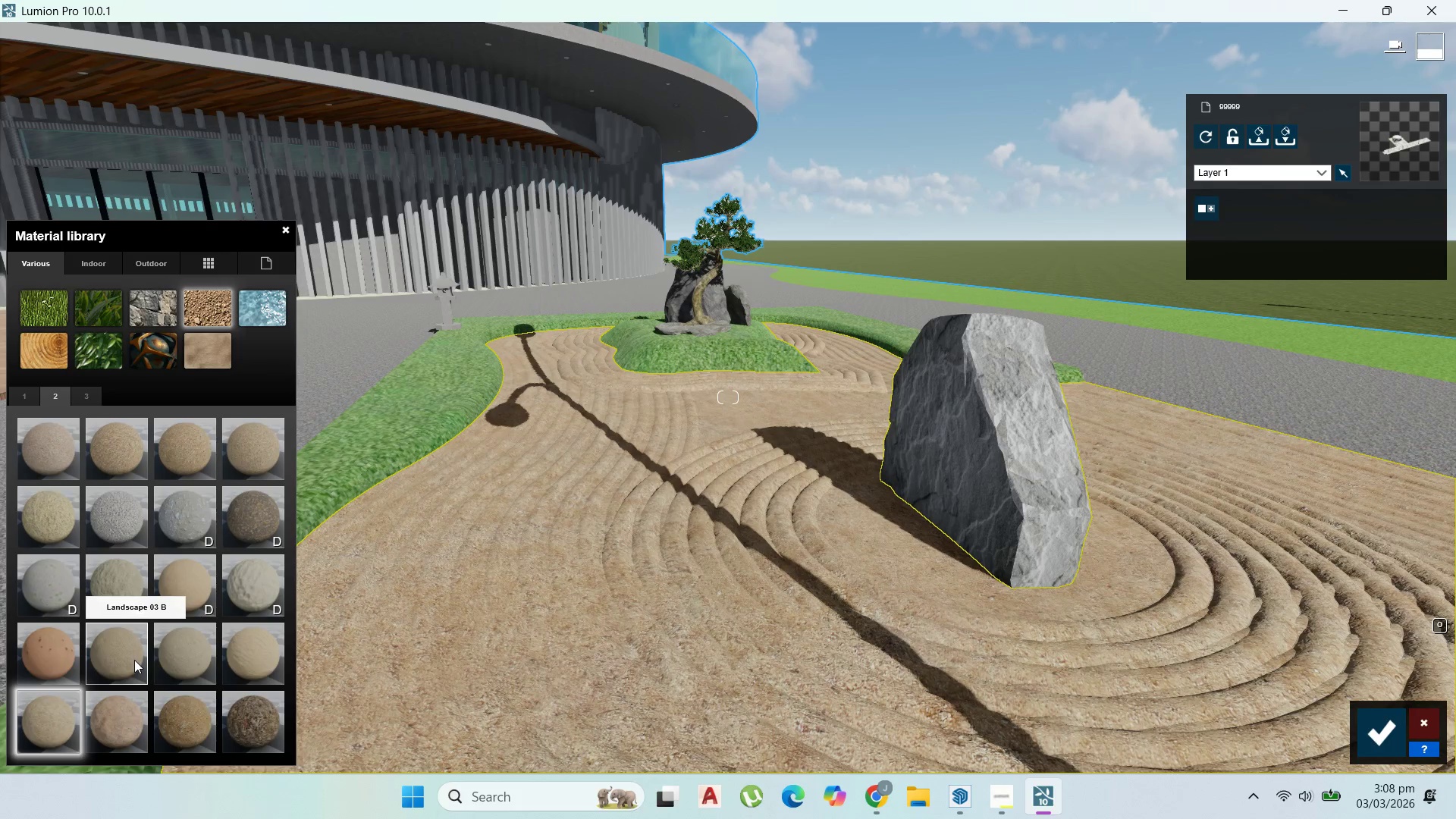 
left_click([174, 652])
 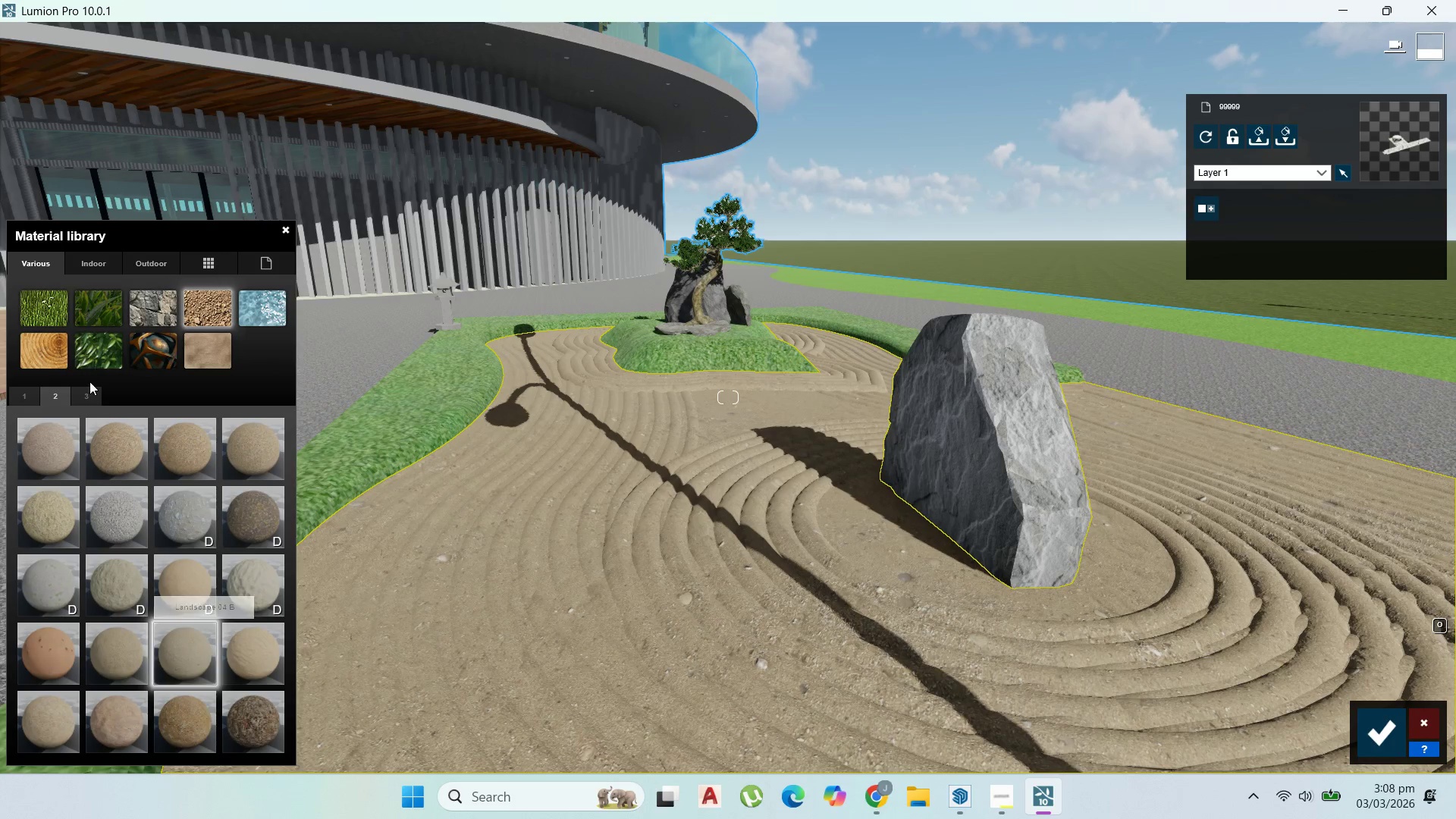 
left_click([92, 387])
 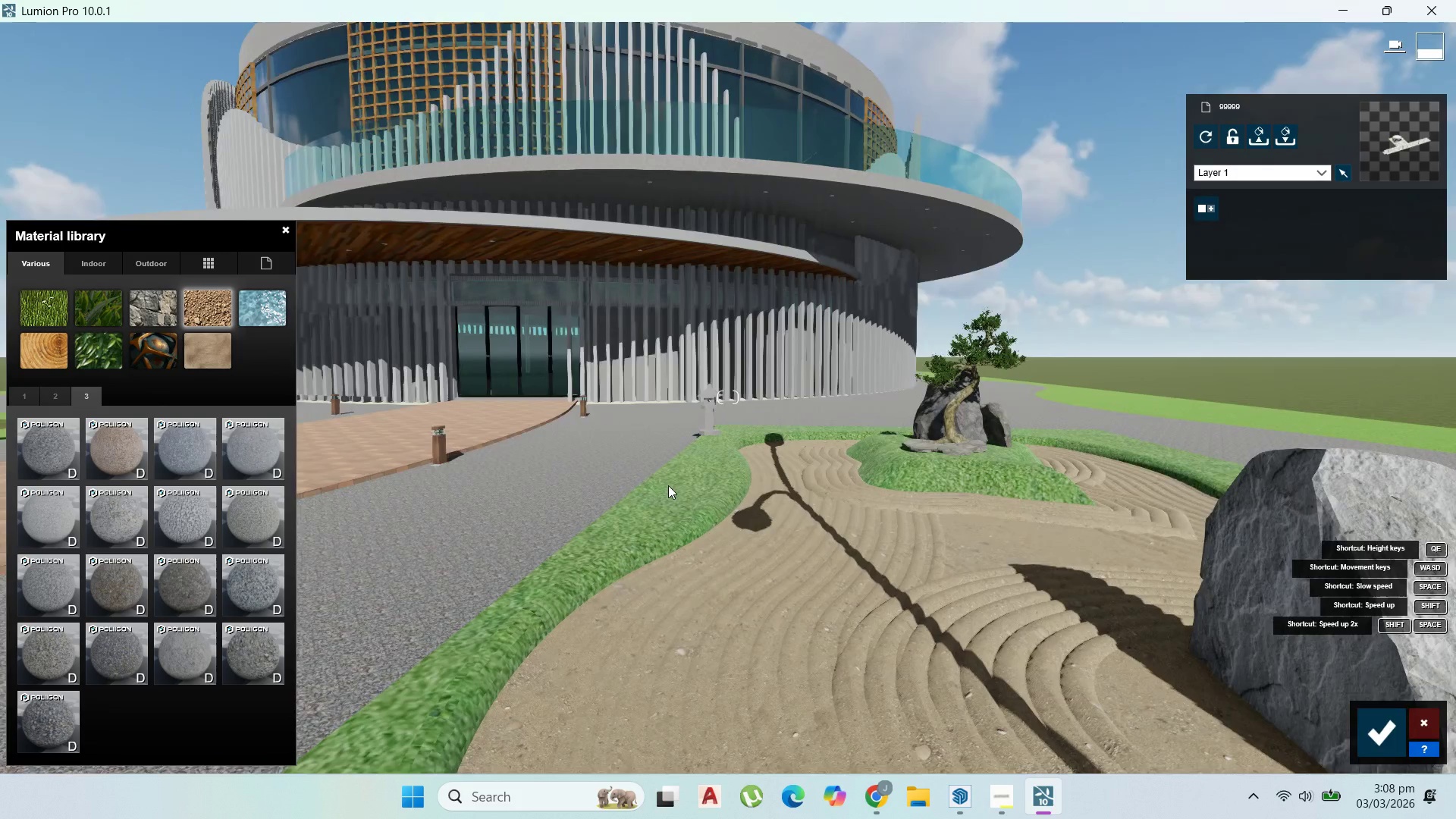 
scroll: coordinate [867, 548], scroll_direction: up, amount: 13.0
 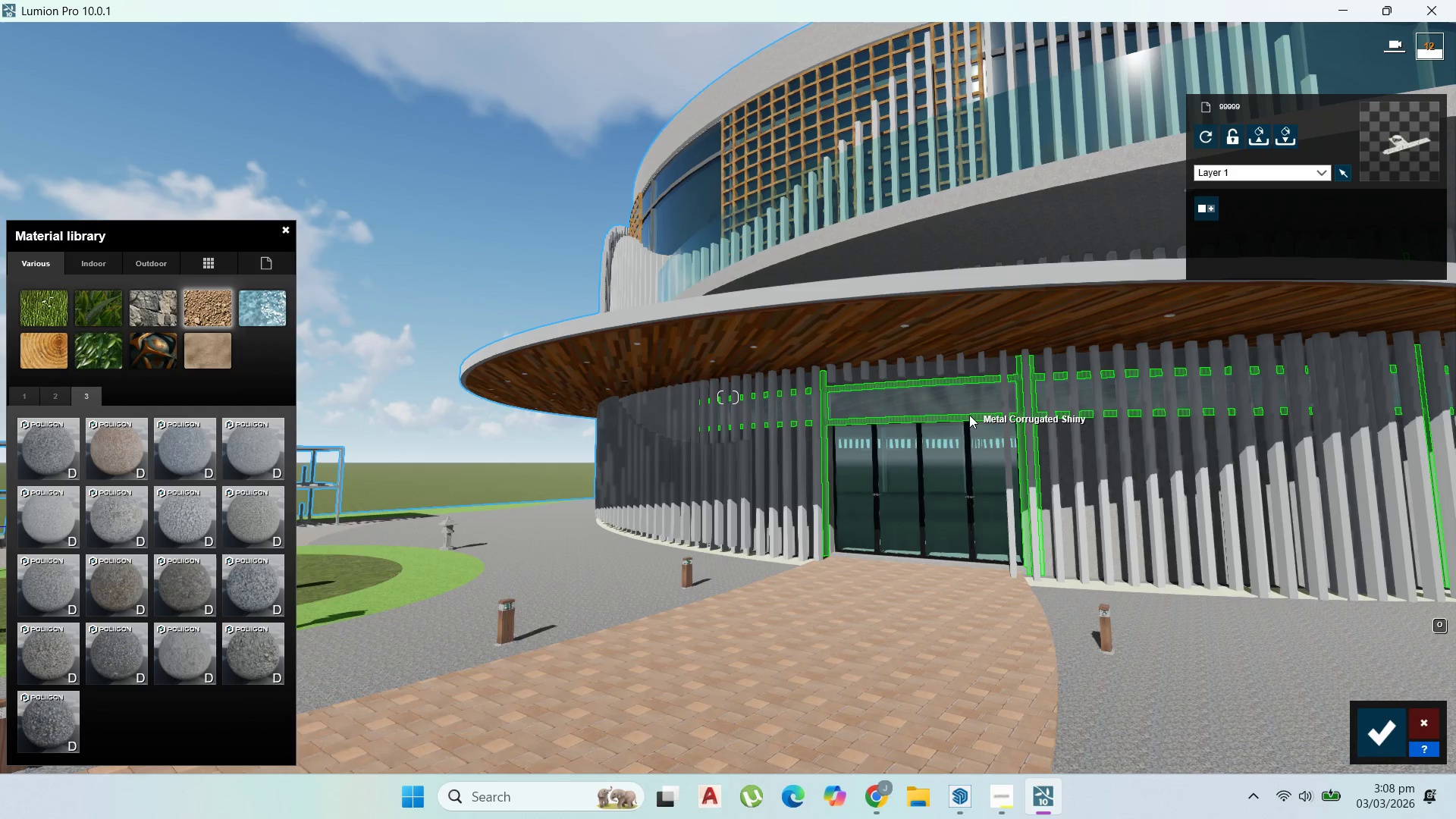 
wait(11.52)
 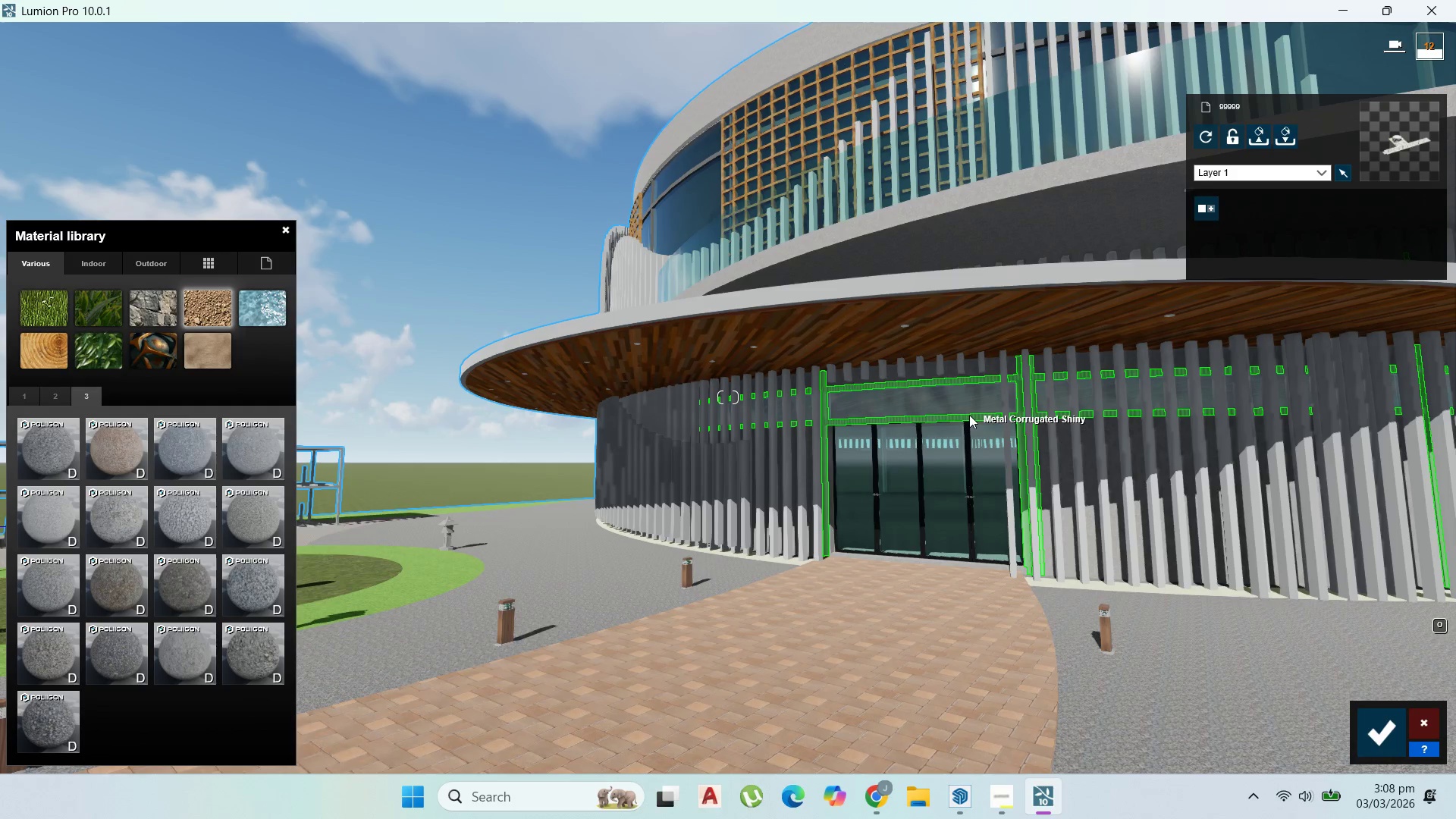 
left_click([969, 415])
 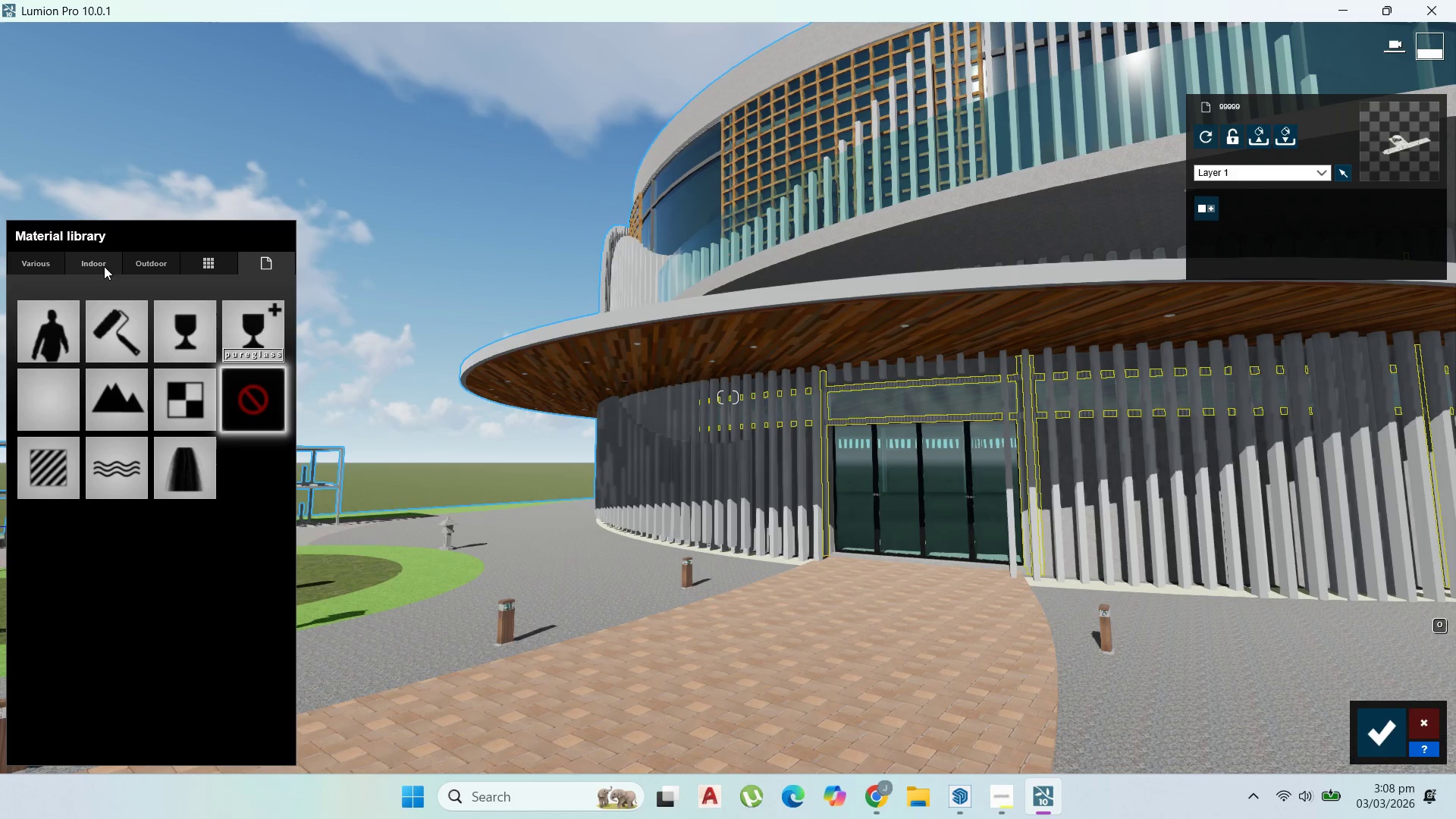 
left_click([104, 266])
 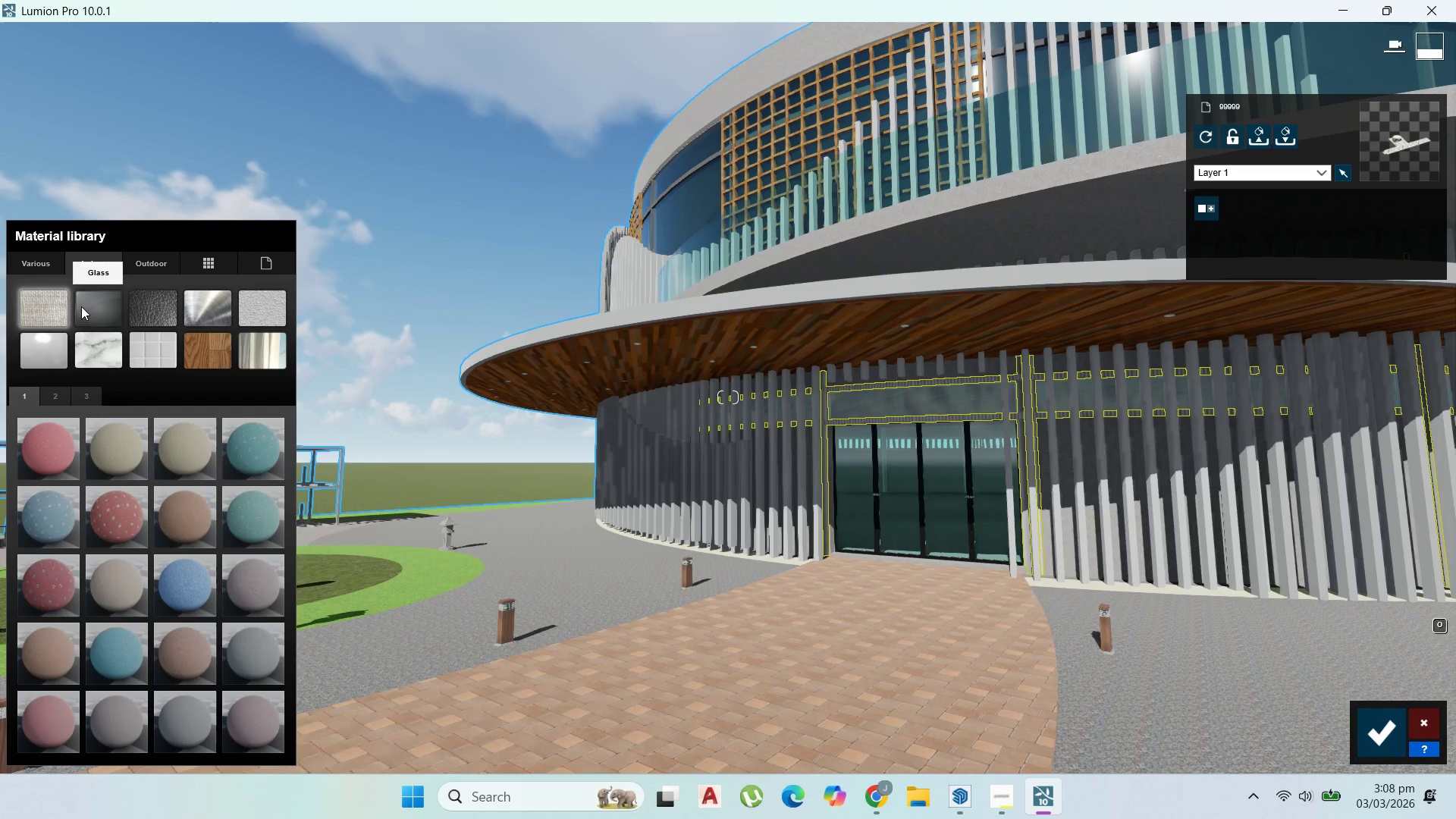 
wait(6.34)
 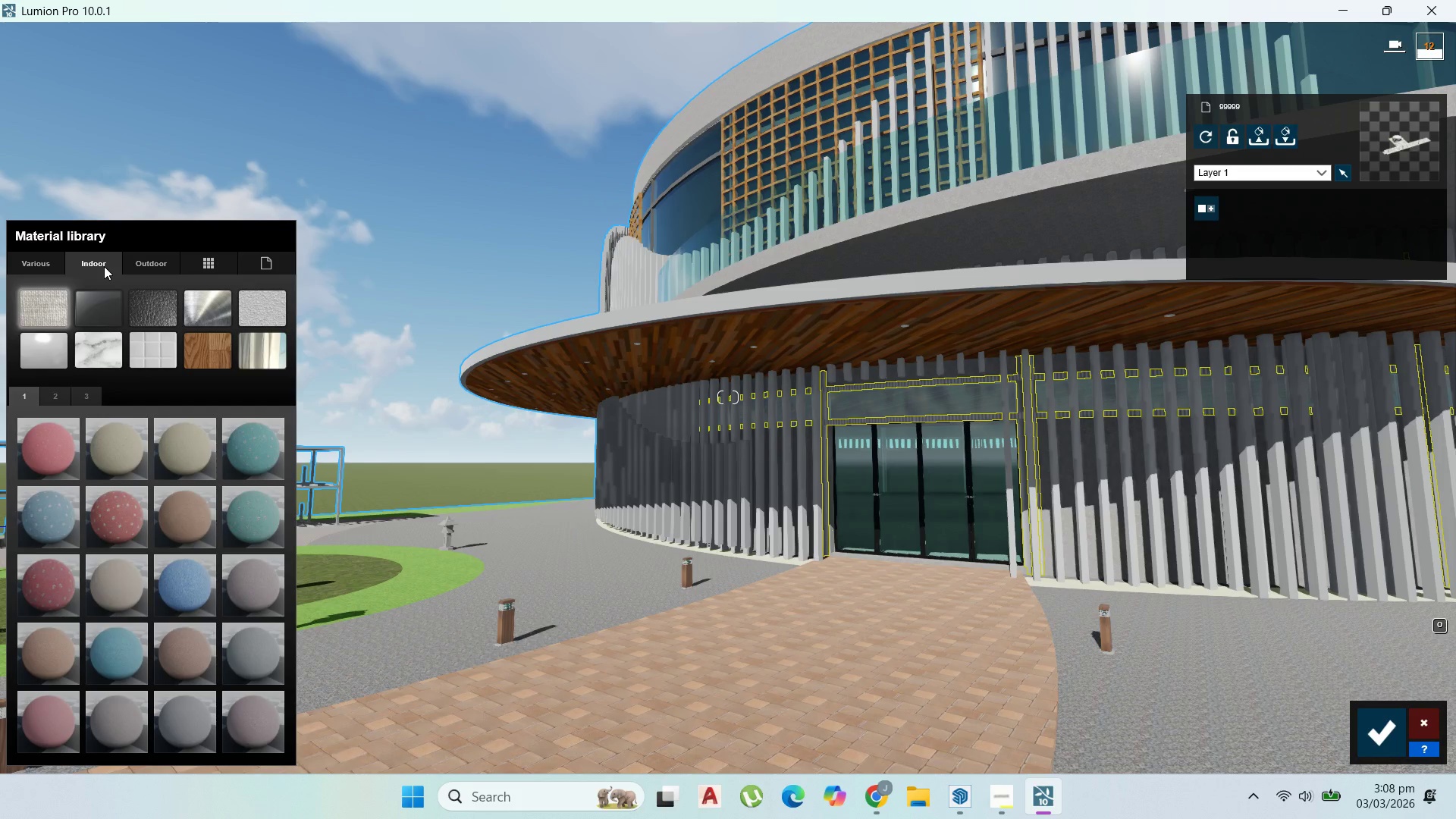 
left_click([225, 306])
 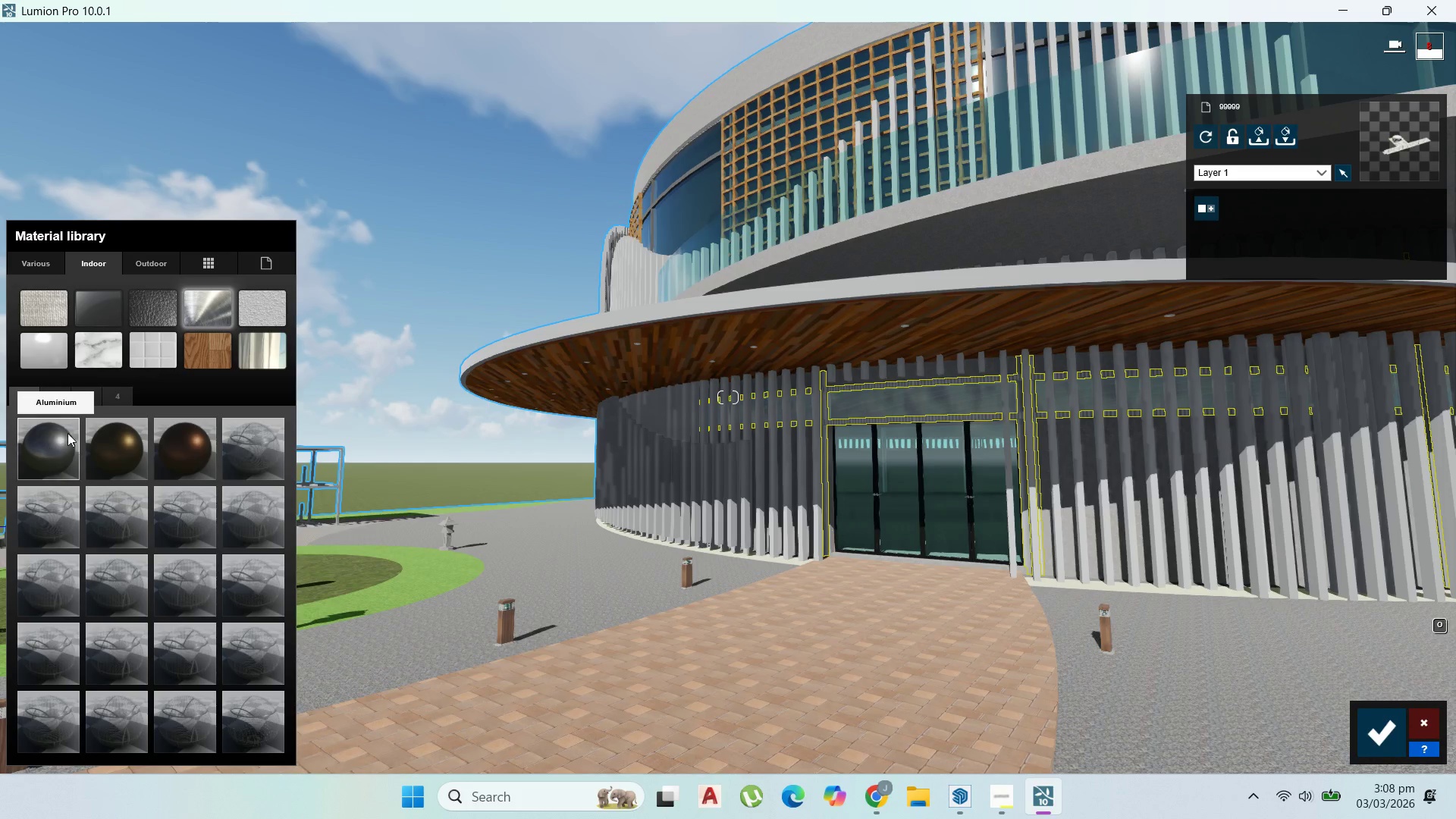 
left_click([121, 391])
 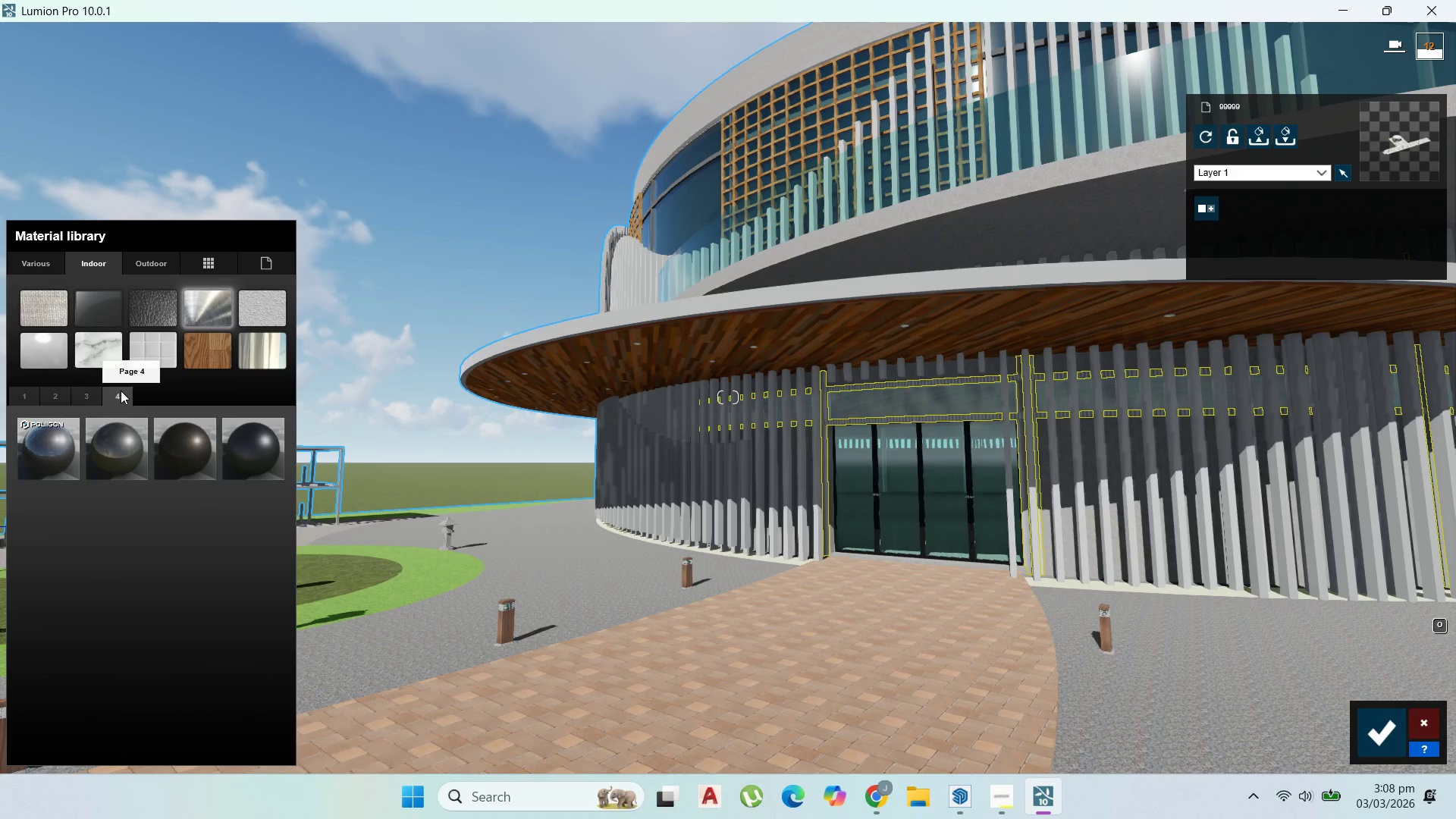 
wait(11.66)
 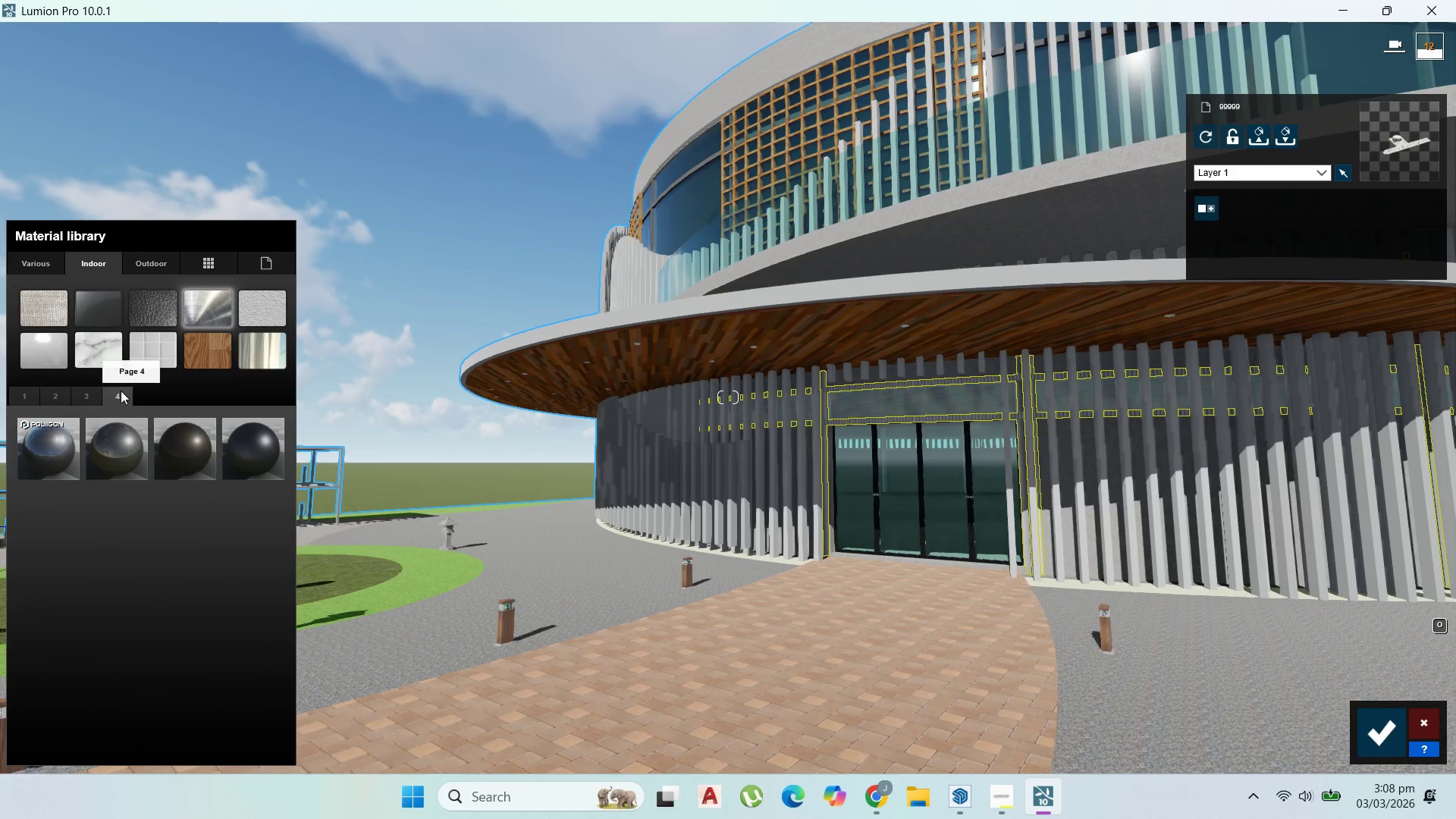 
left_click([83, 397])
 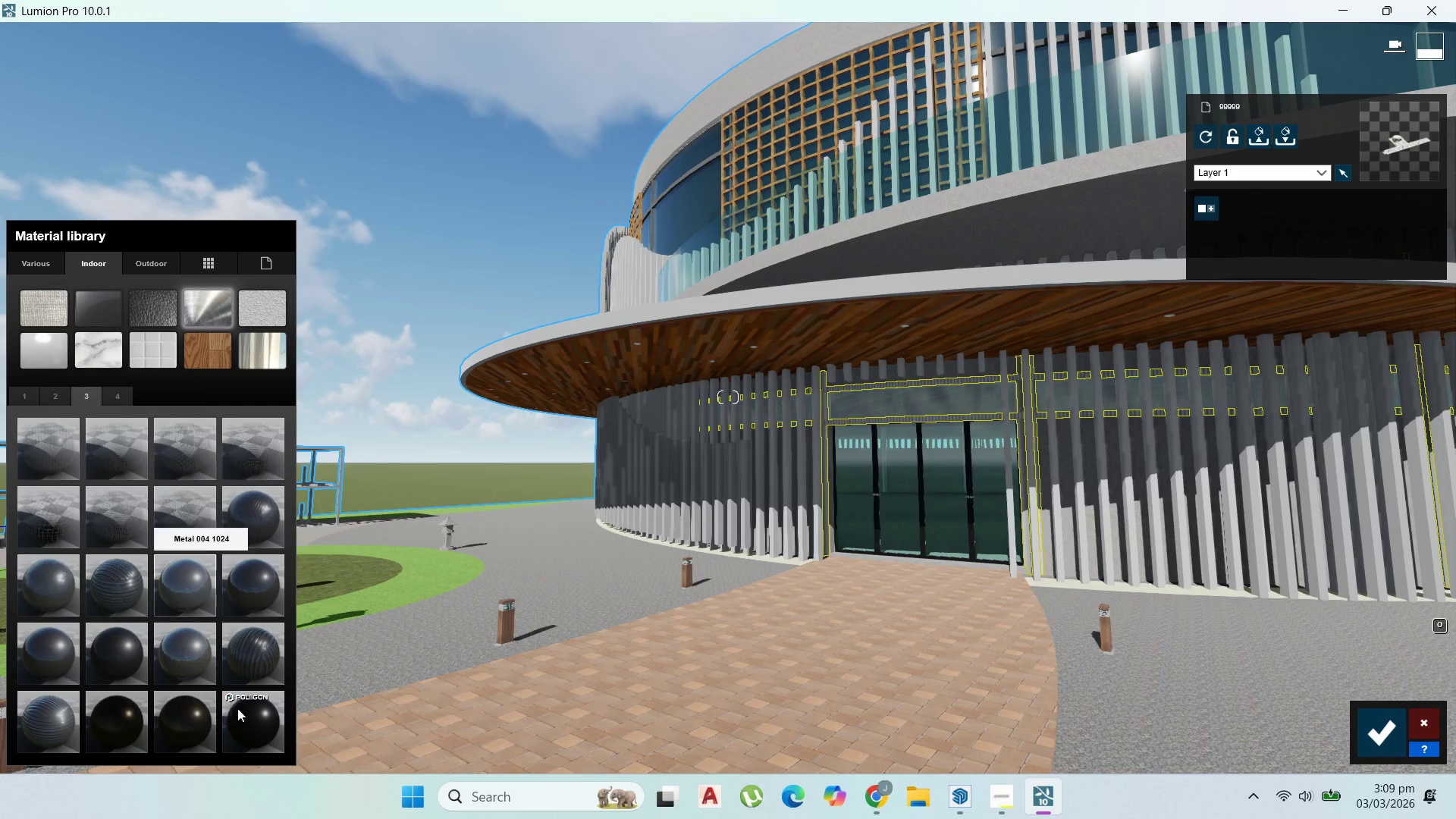 
left_click([249, 718])
 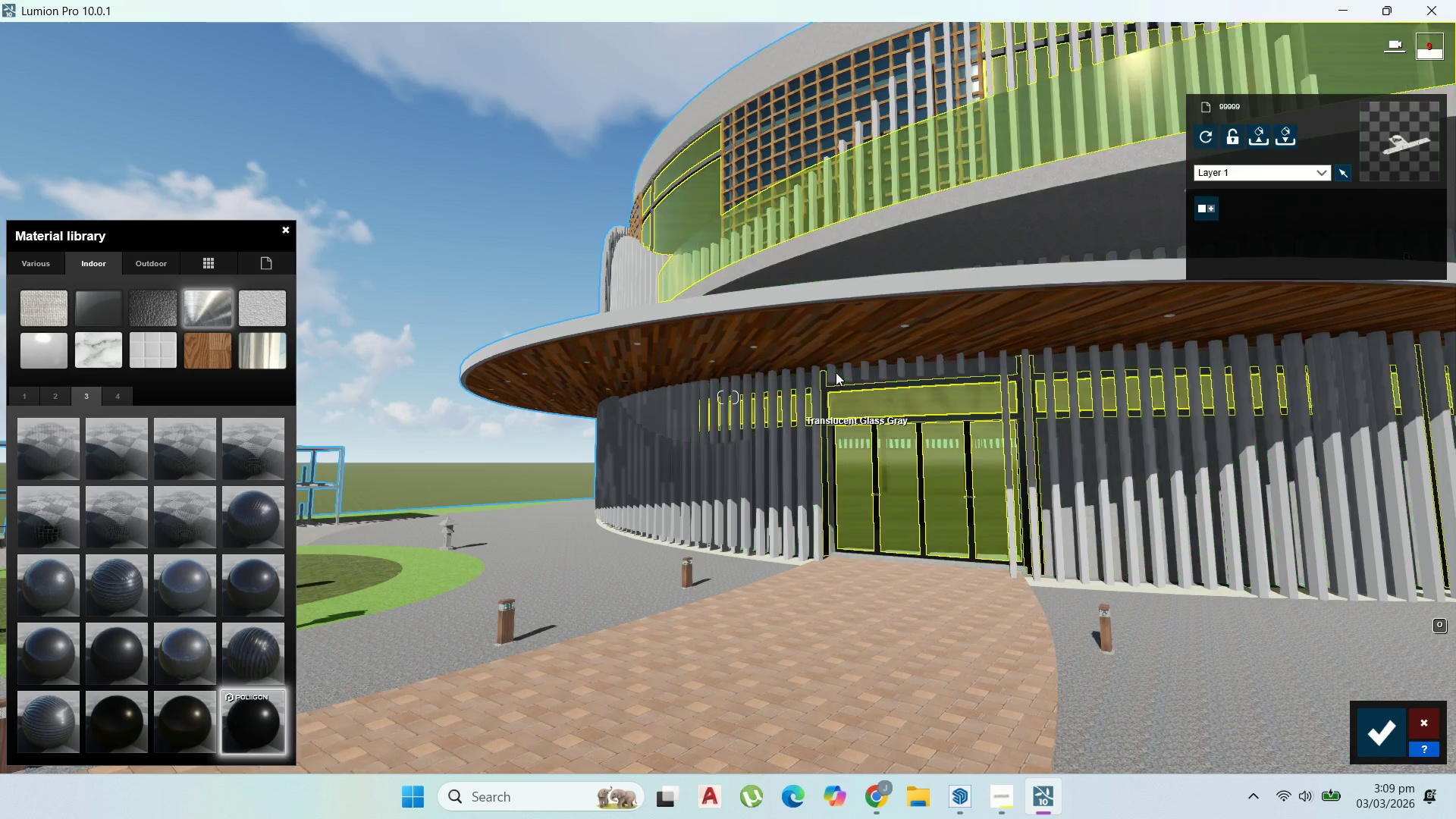 
scroll: coordinate [940, 435], scroll_direction: down, amount: 4.0
 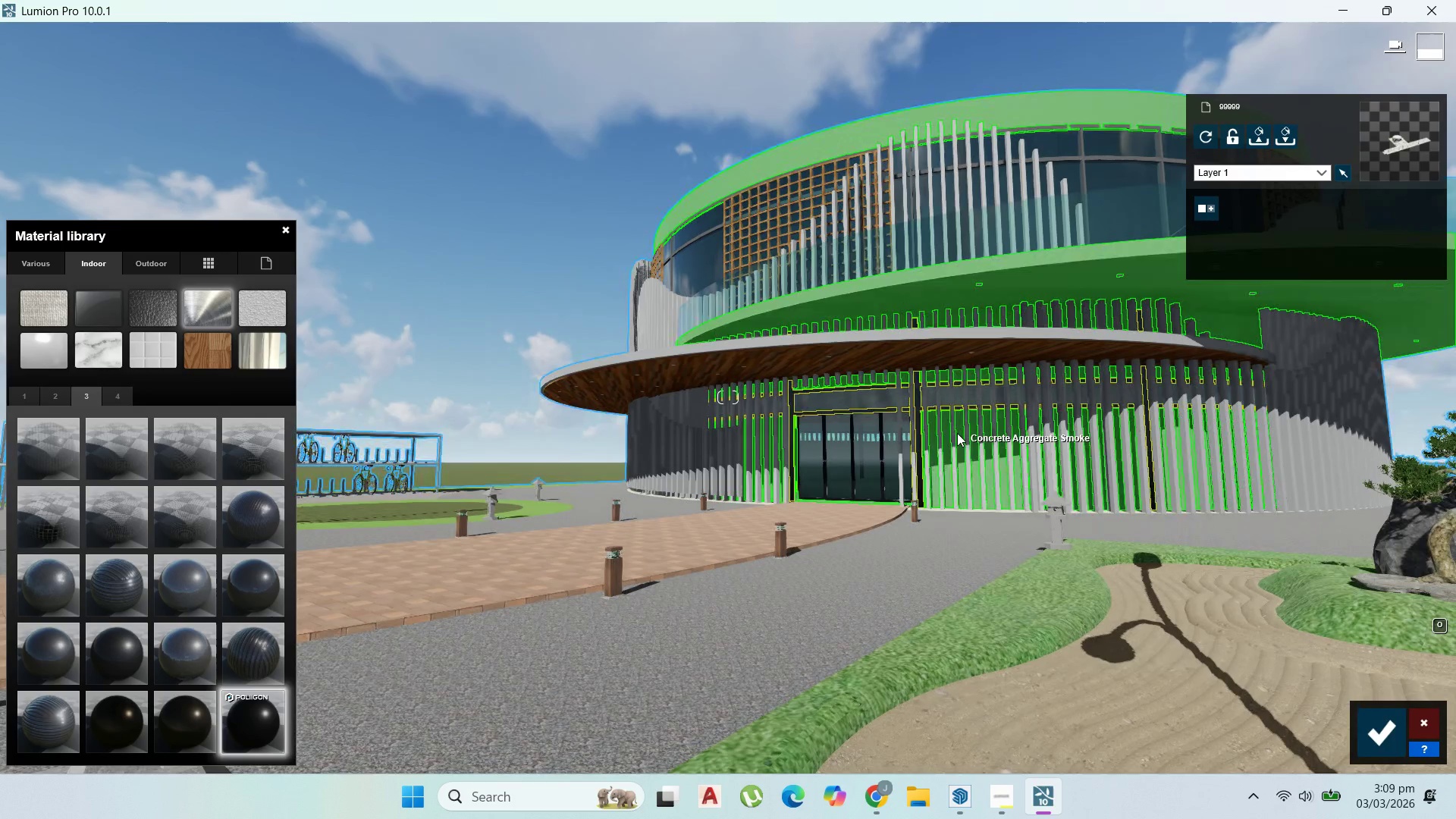 
scroll: coordinate [994, 450], scroll_direction: up, amount: 3.0
 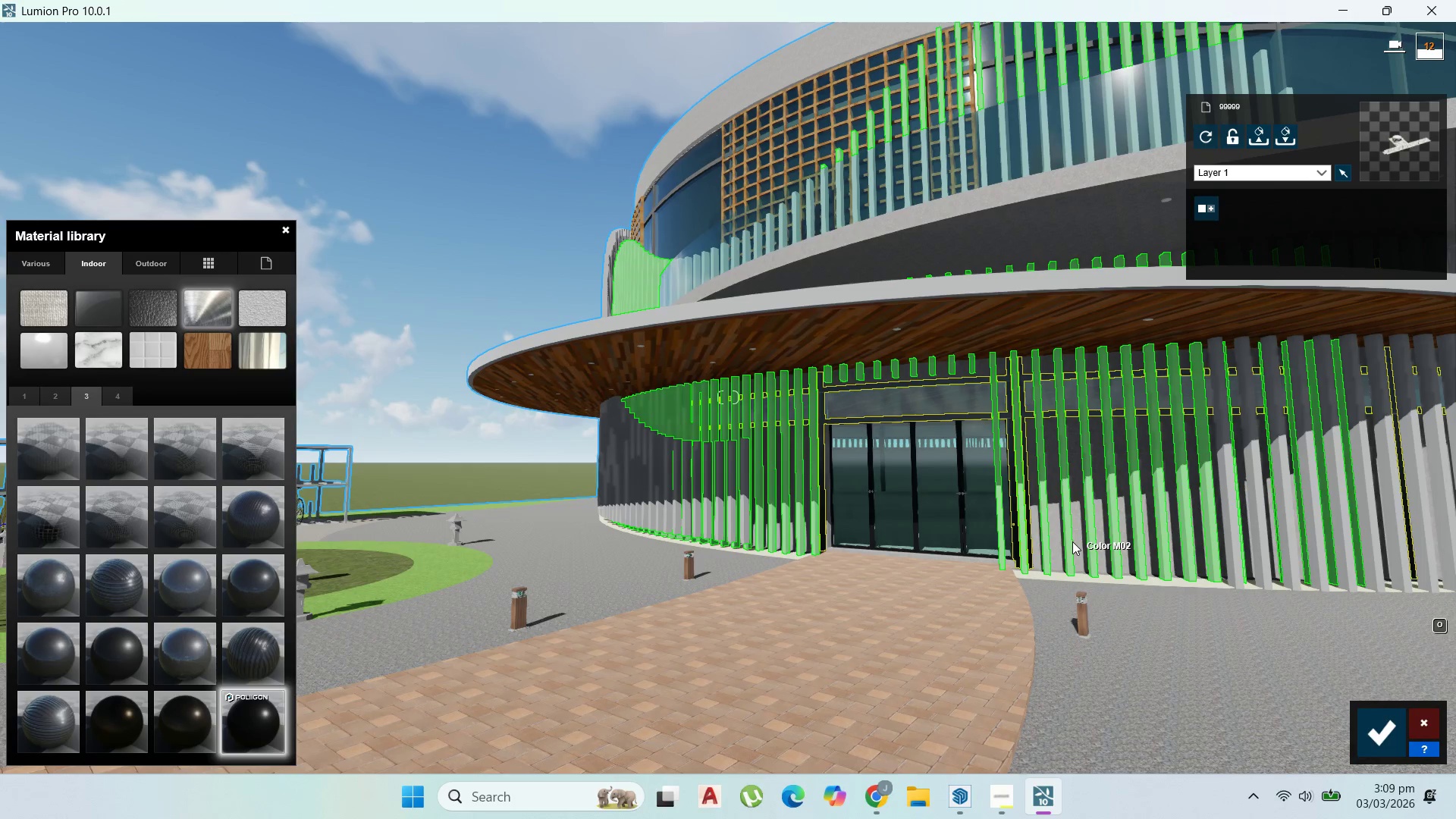 
wait(8.5)
 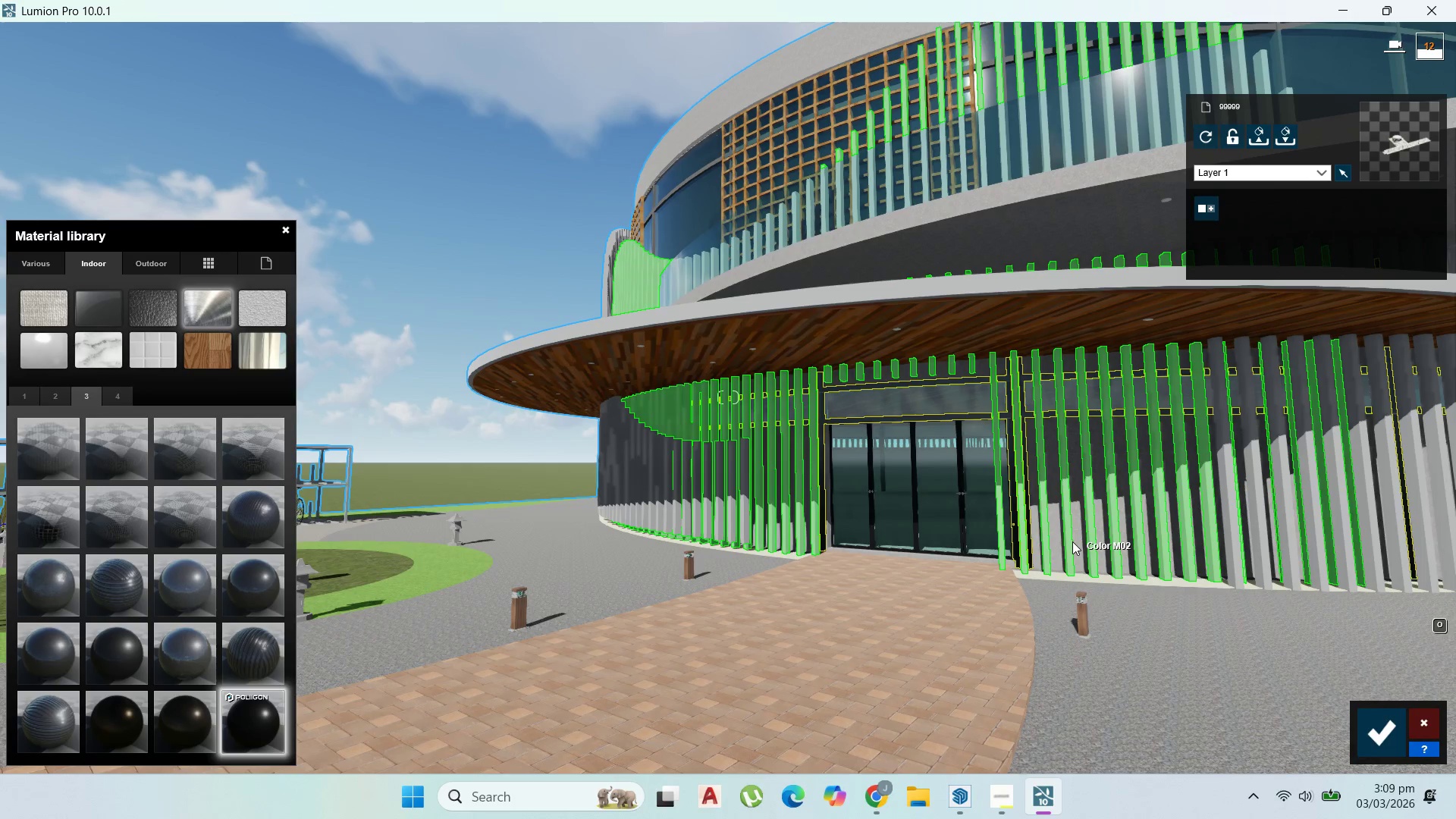 
left_click([1073, 534])
 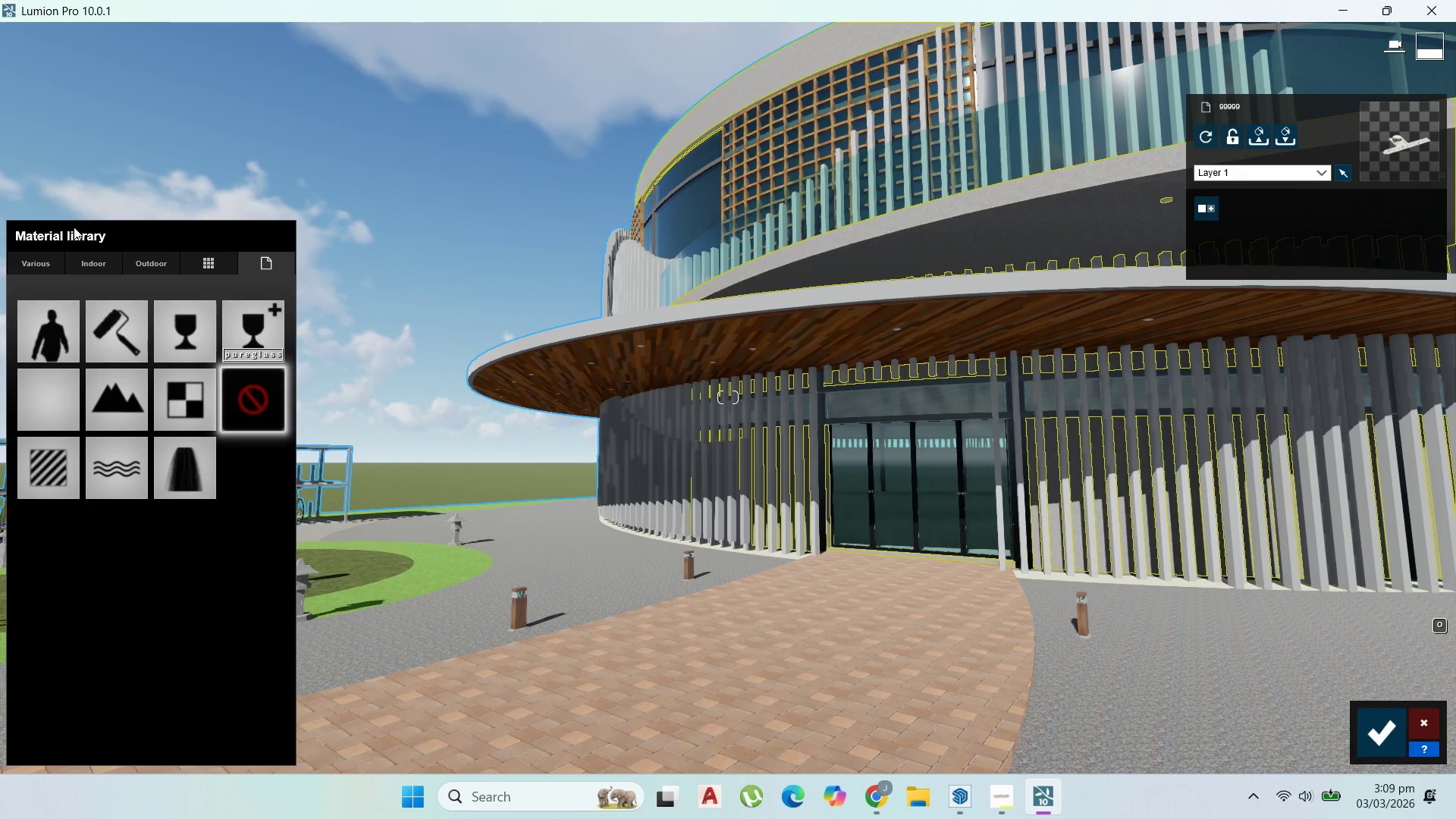 
left_click([71, 265])
 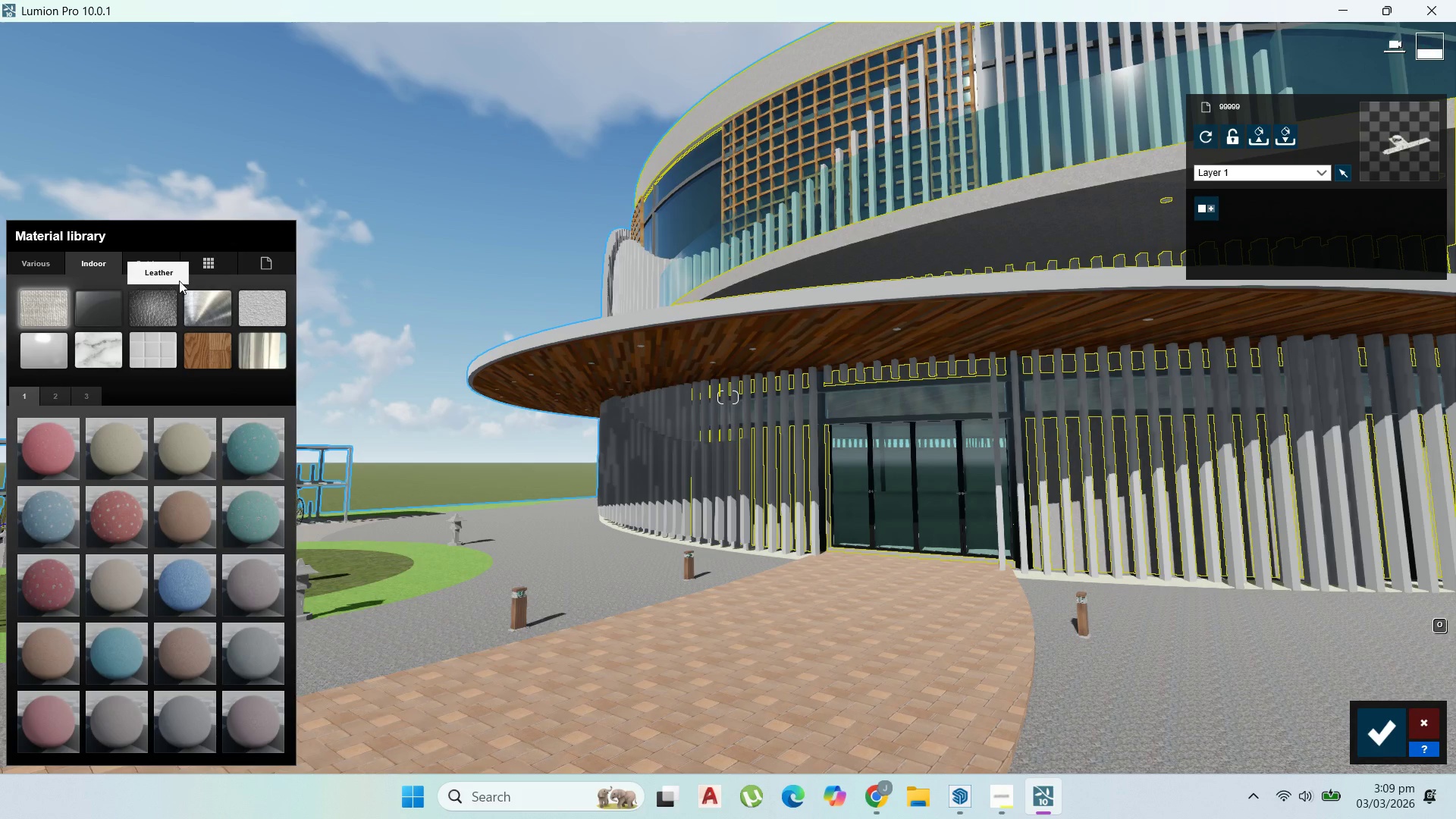 
left_click([152, 262])
 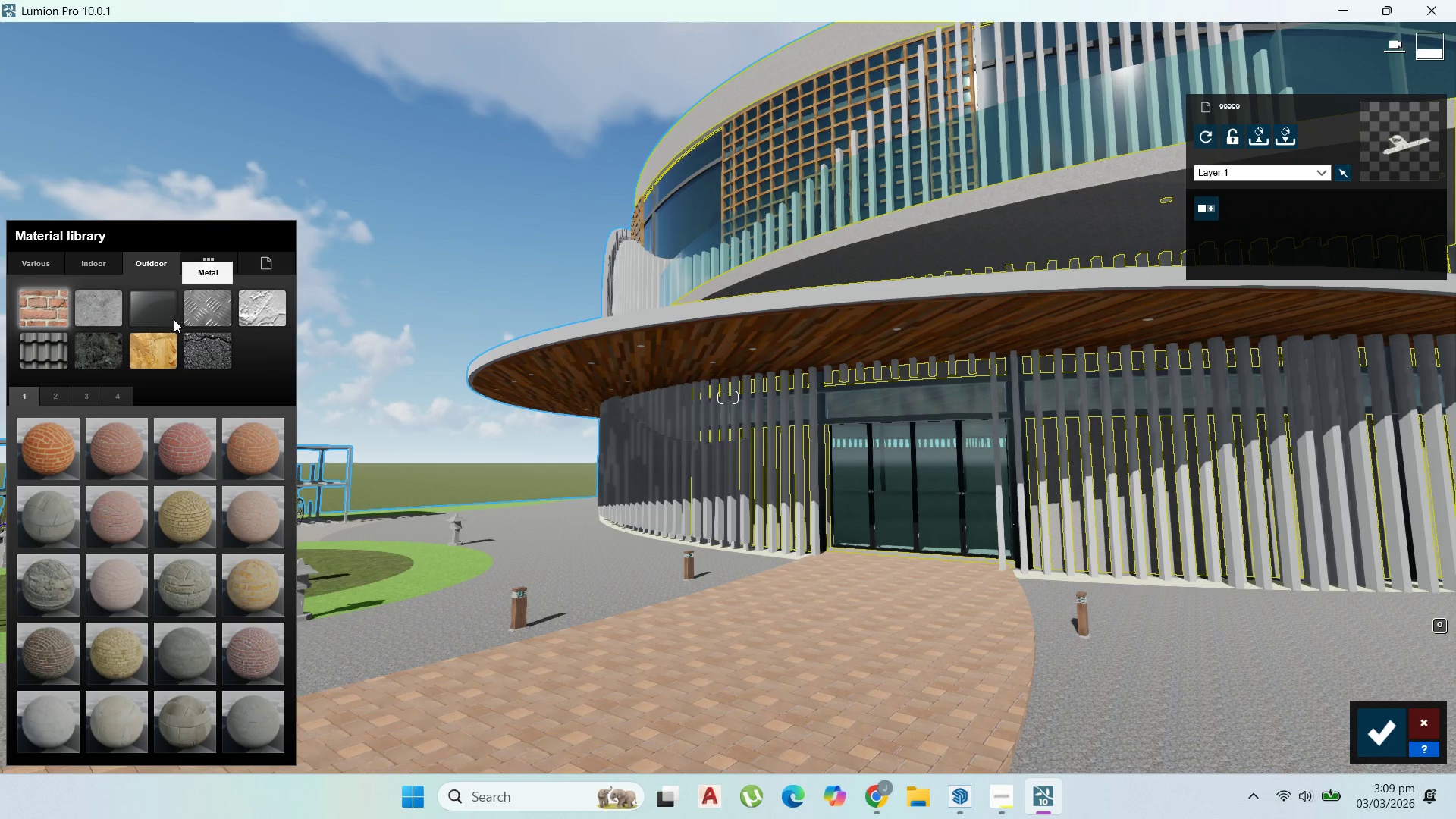 
left_click([105, 309])
 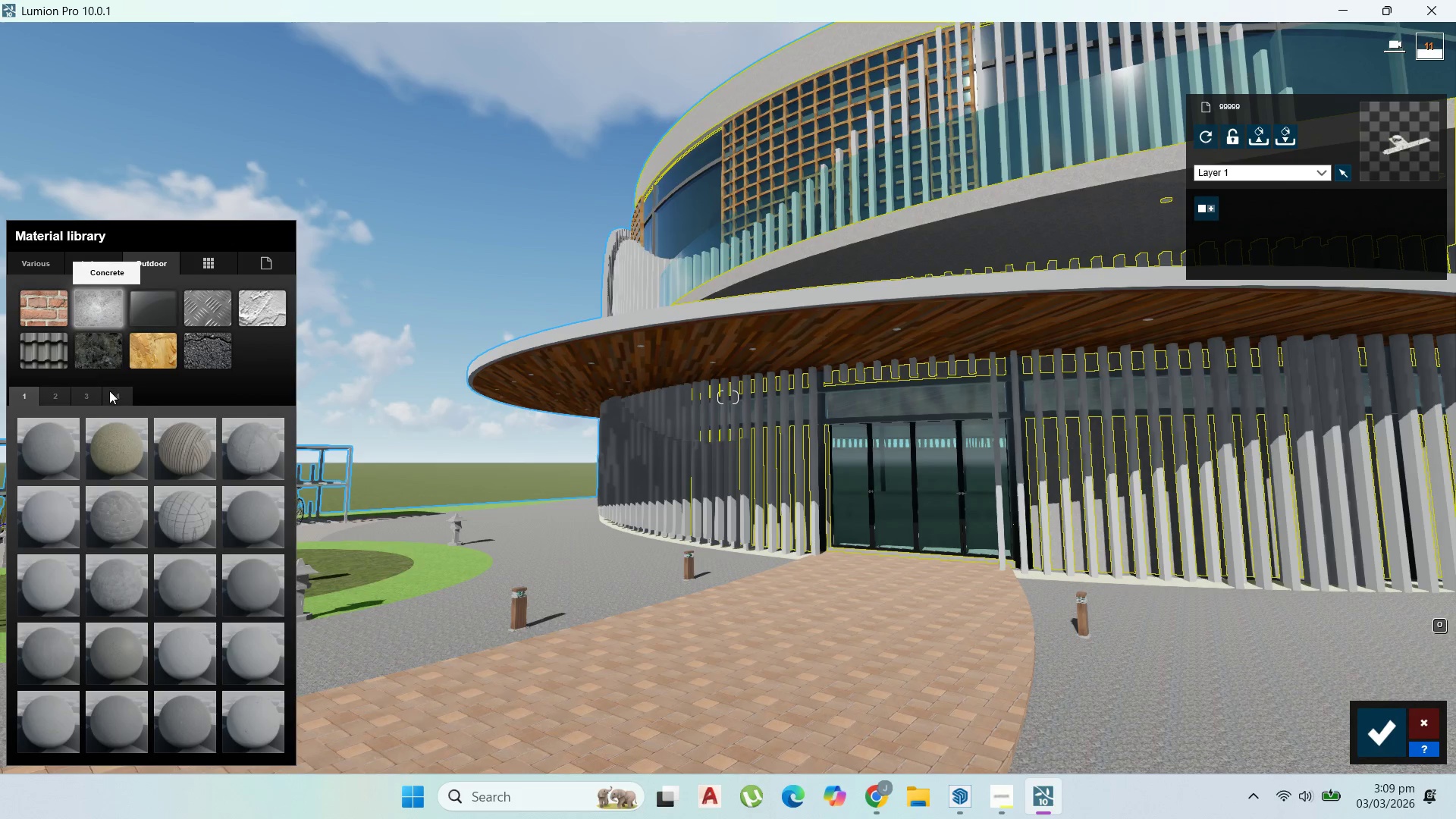 
left_click([123, 396])
 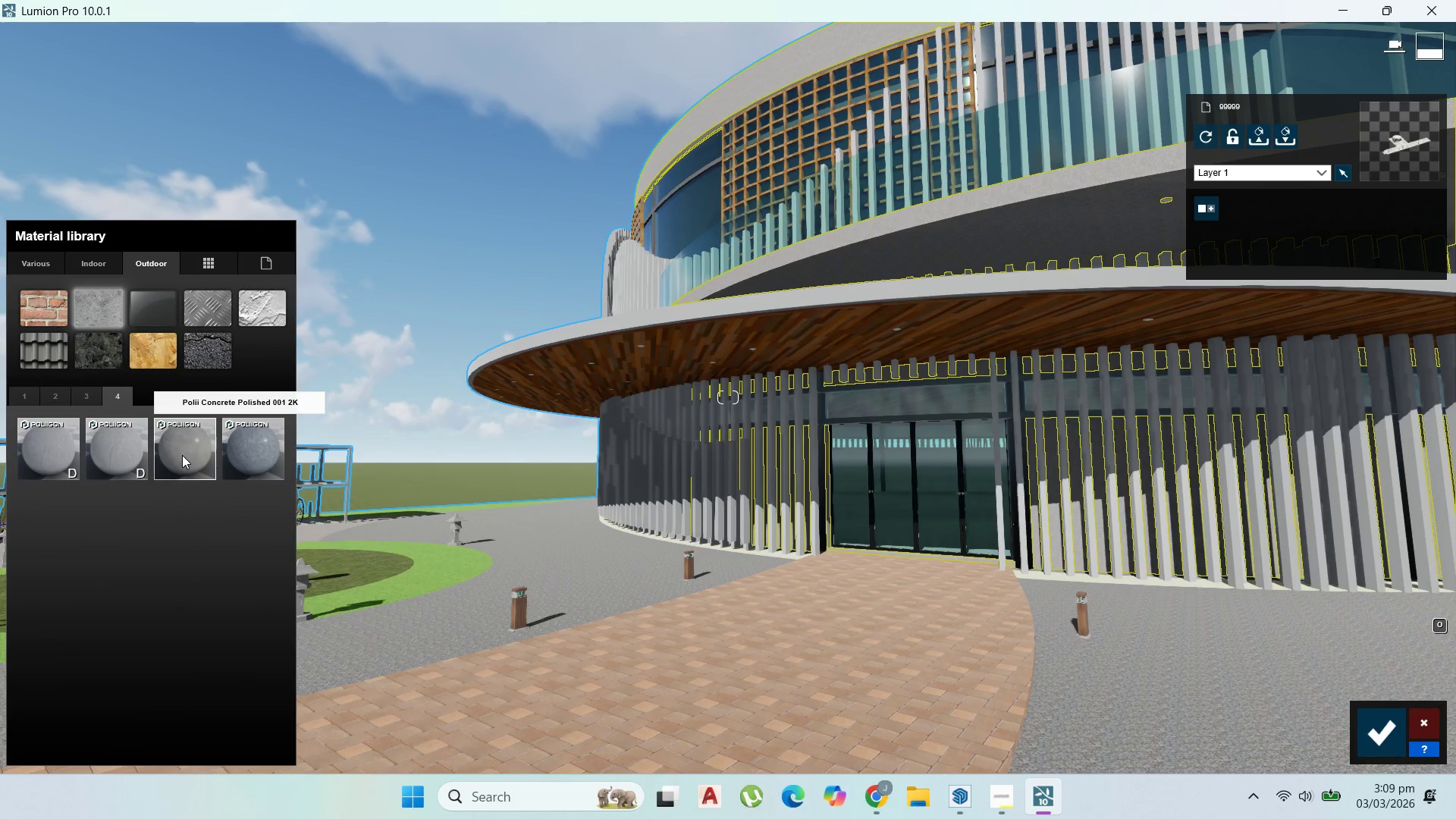 
left_click([182, 455])
 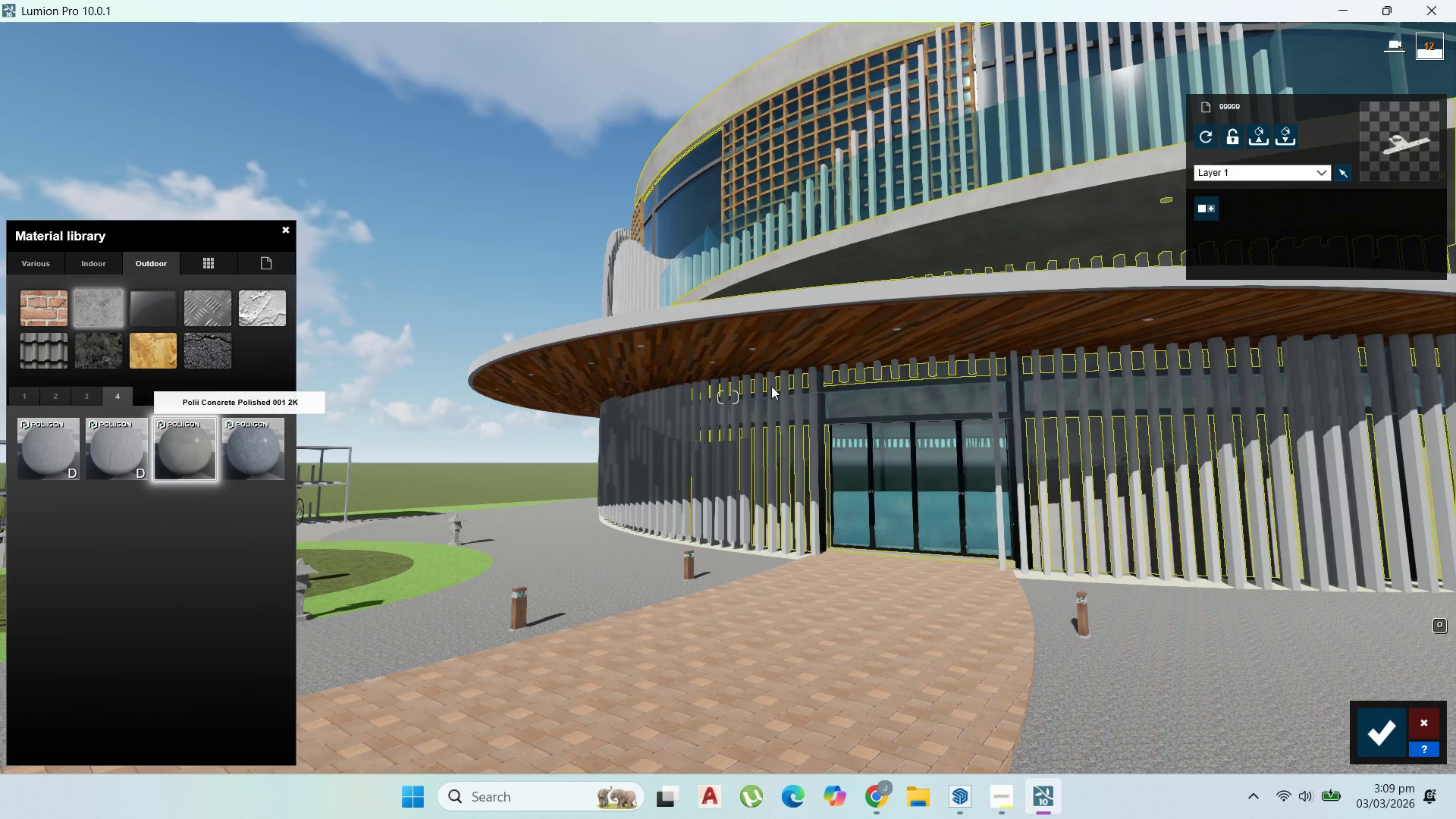 
scroll: coordinate [771, 388], scroll_direction: down, amount: 6.0
 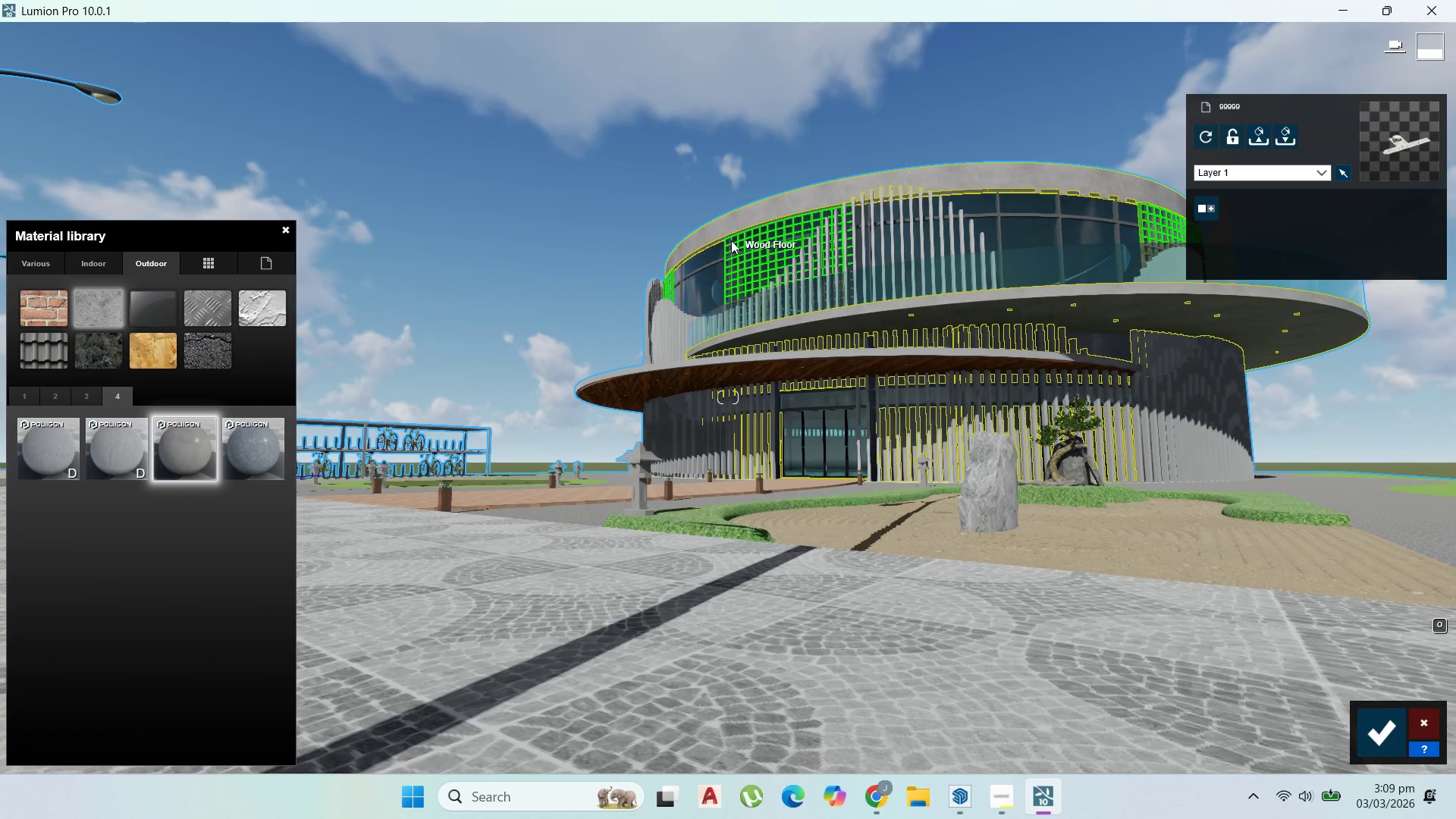 
scroll: coordinate [838, 171], scroll_direction: up, amount: 1.0
 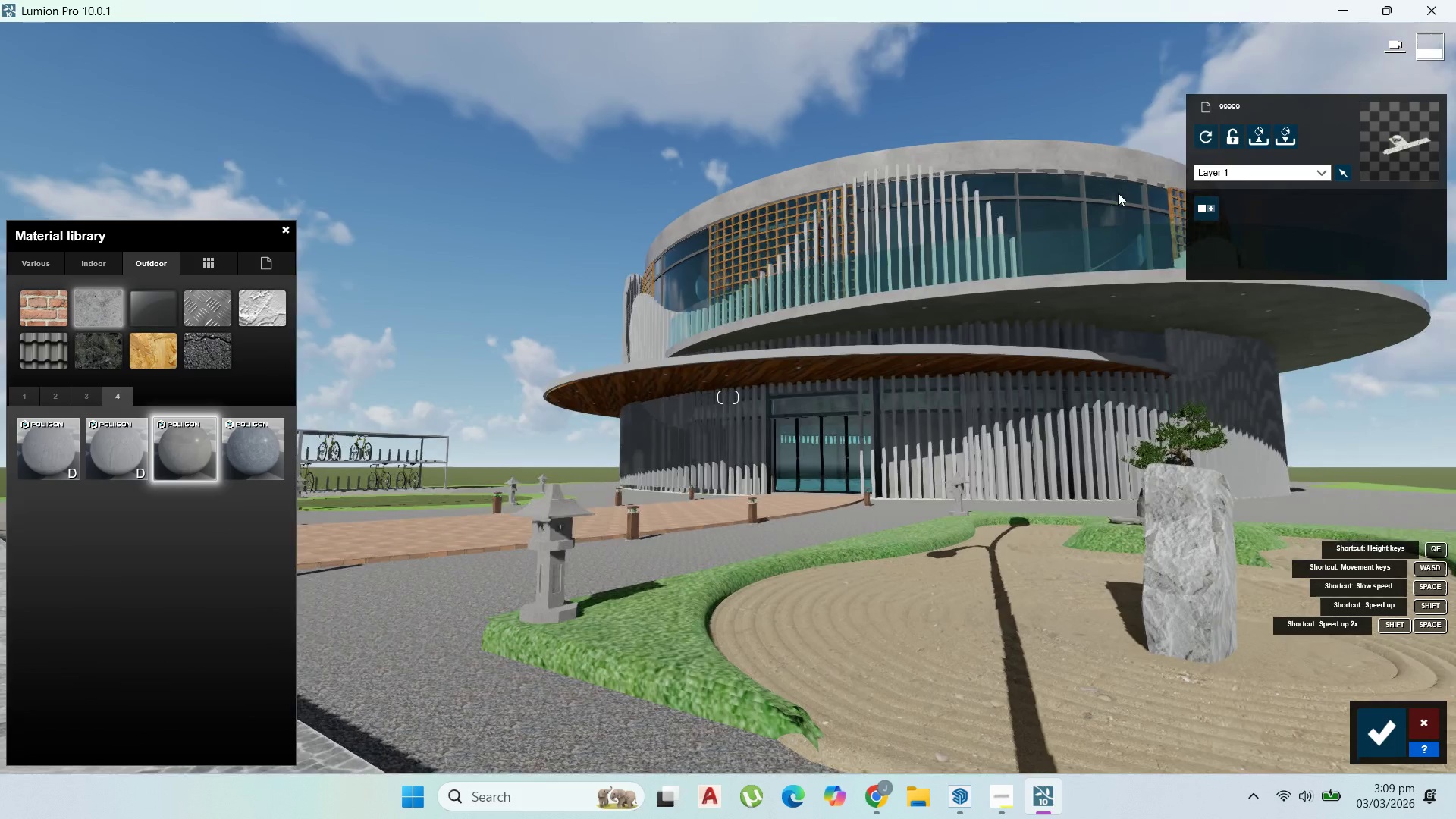 
right_click([1118, 193])
 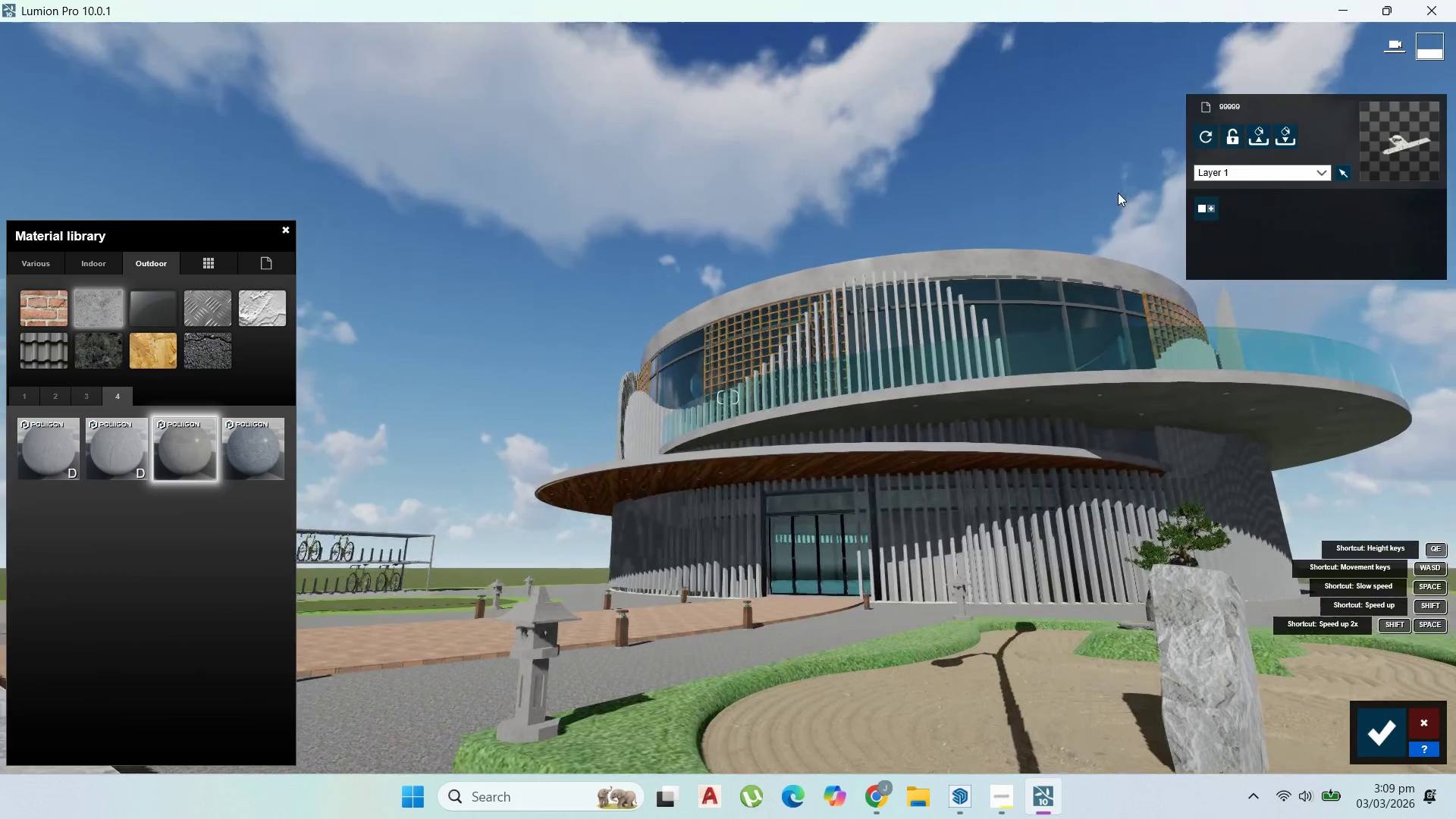 
scroll: coordinate [1119, 202], scroll_direction: up, amount: 4.0
 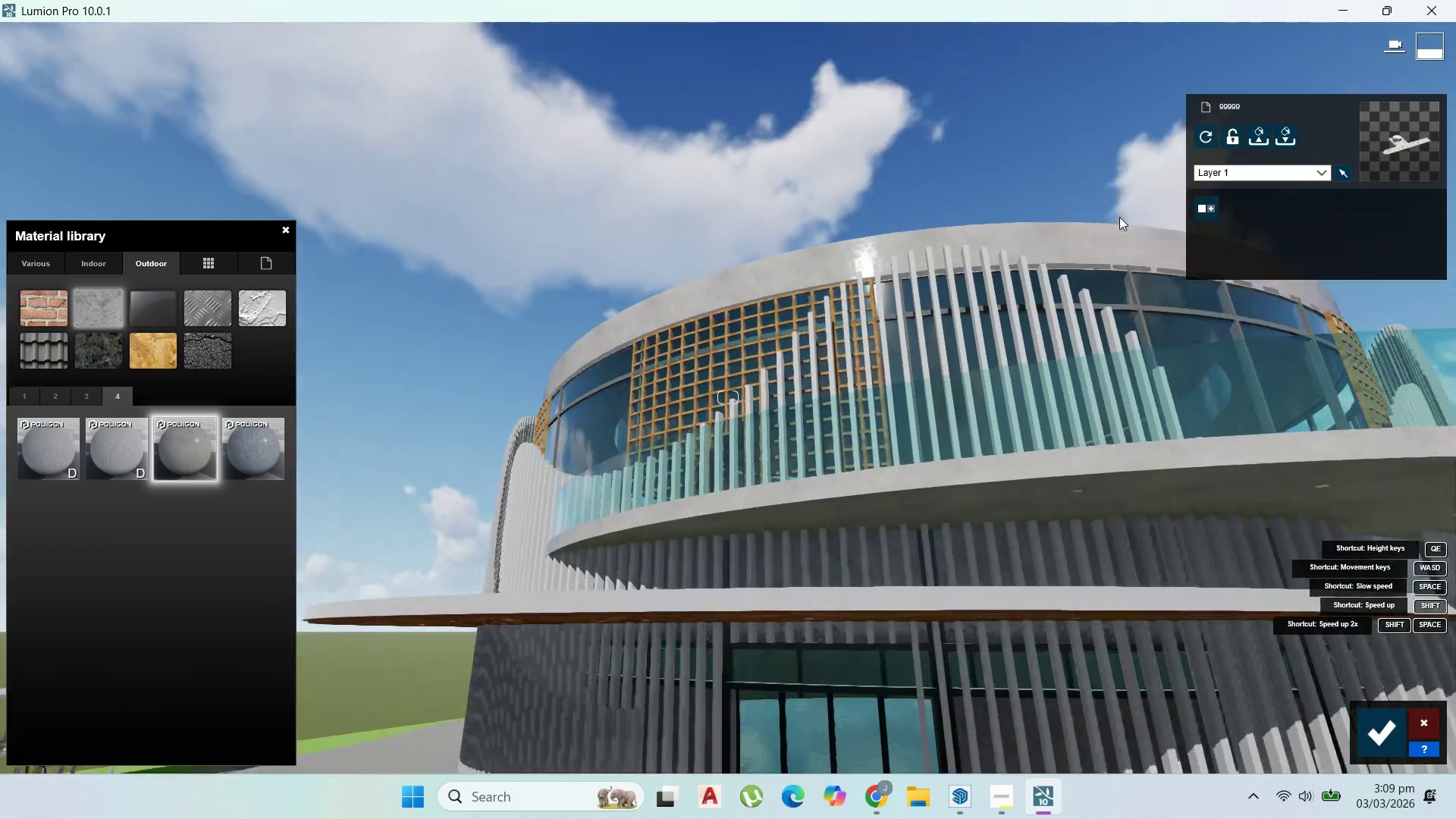 
right_click([1119, 217])
 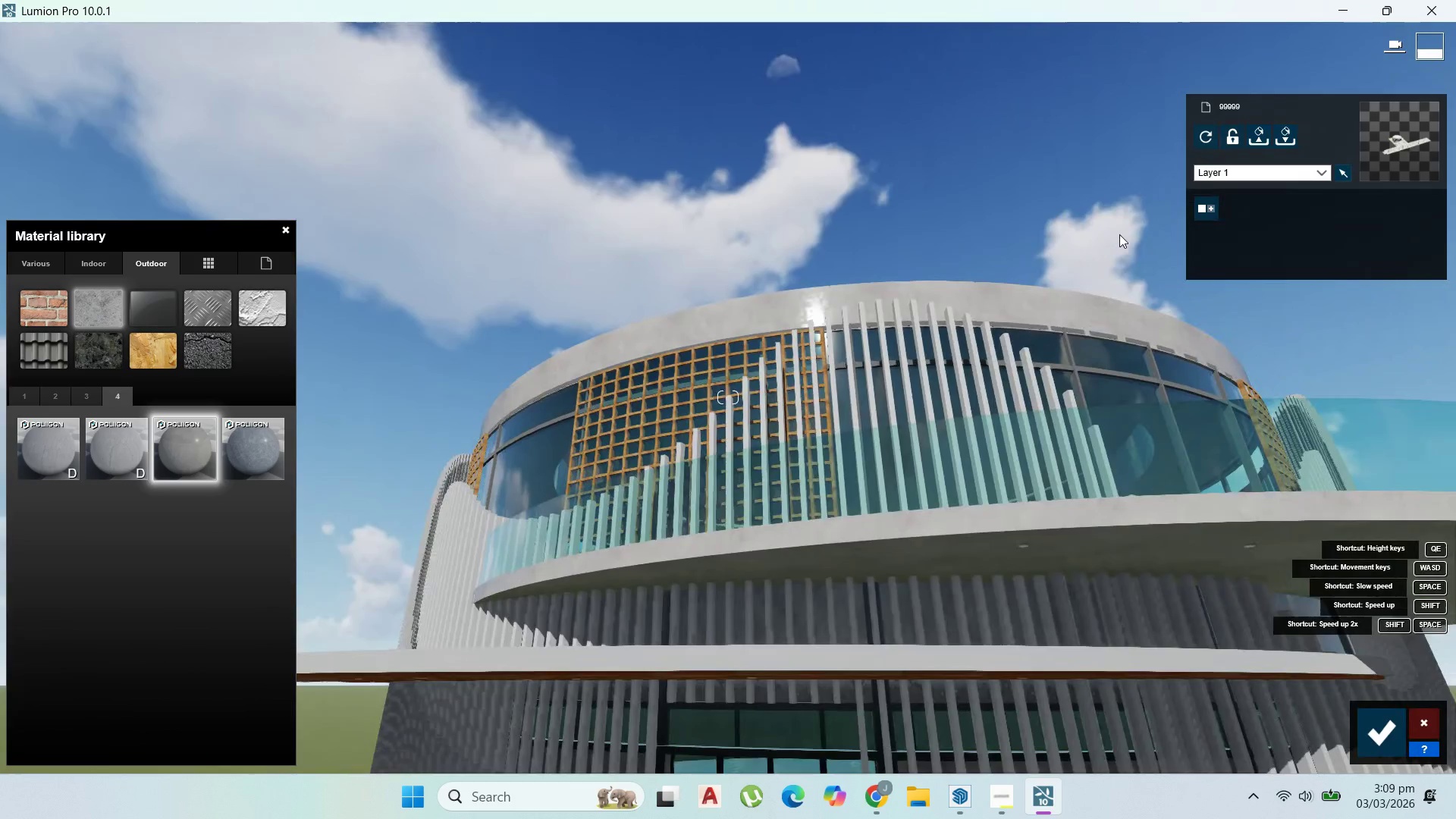 
scroll: coordinate [741, 265], scroll_direction: up, amount: 6.0
 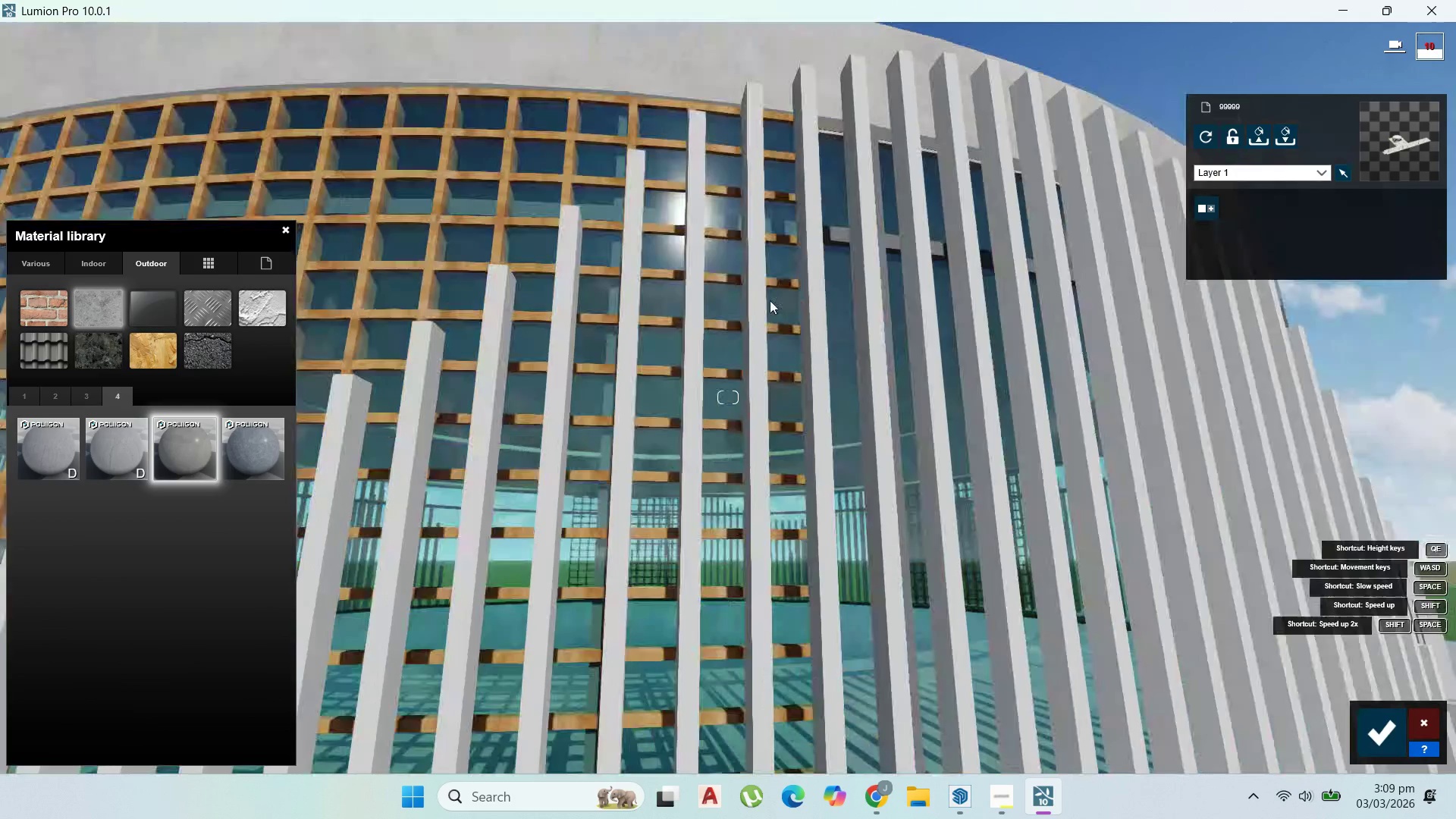 
scroll: coordinate [739, 328], scroll_direction: down, amount: 6.0
 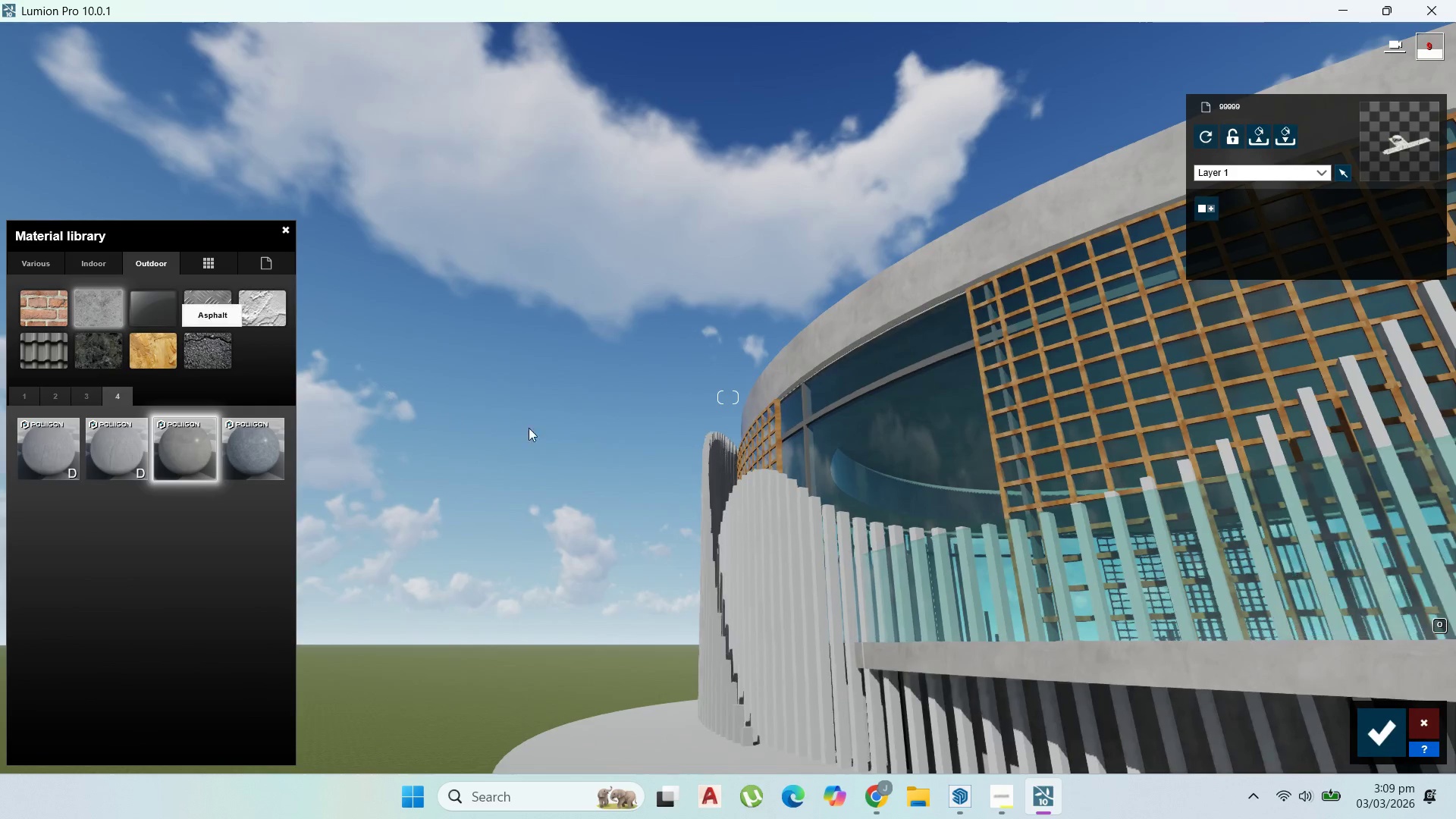 
scroll: coordinate [871, 346], scroll_direction: up, amount: 3.0
 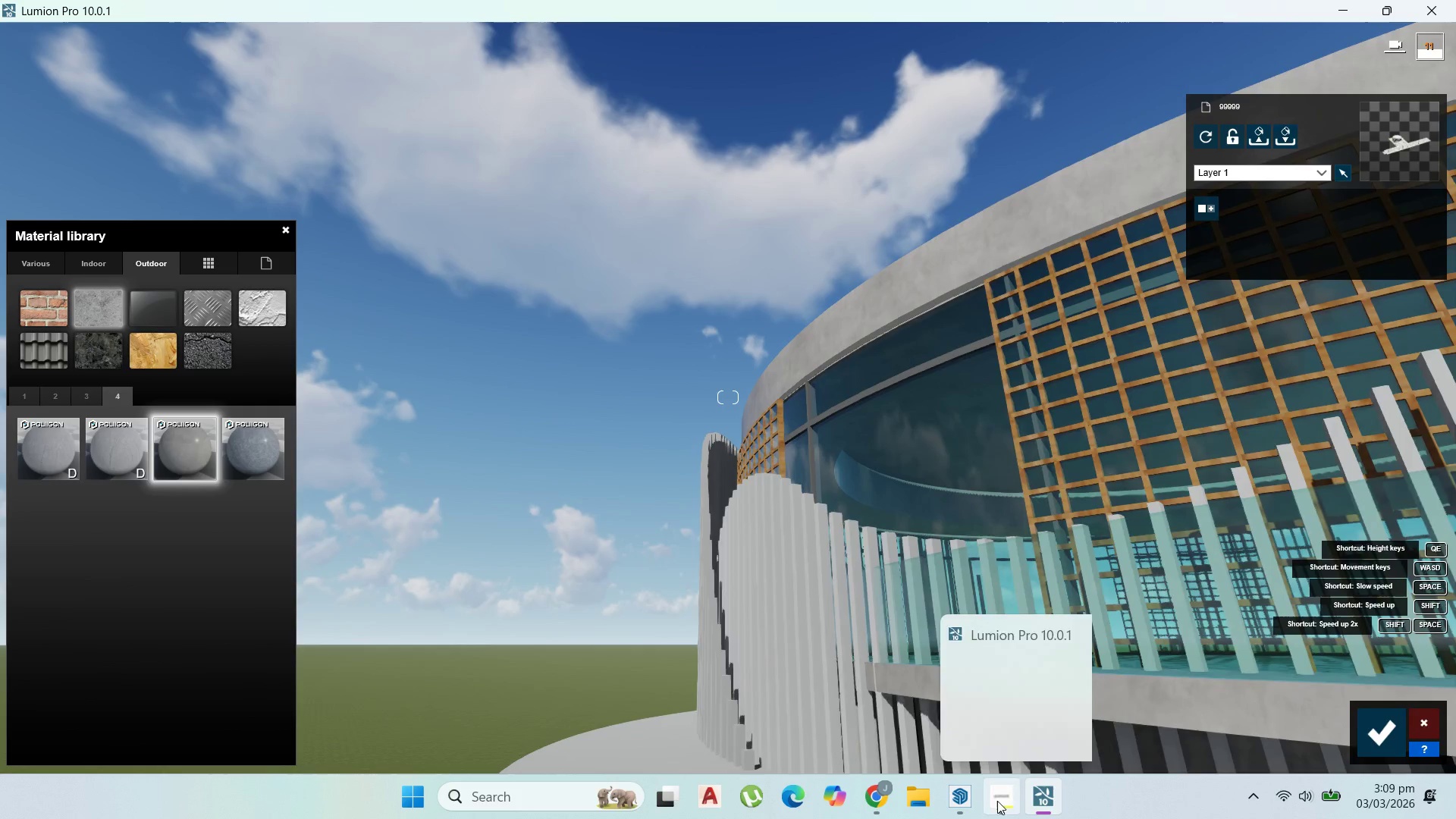 
left_click([973, 800])
 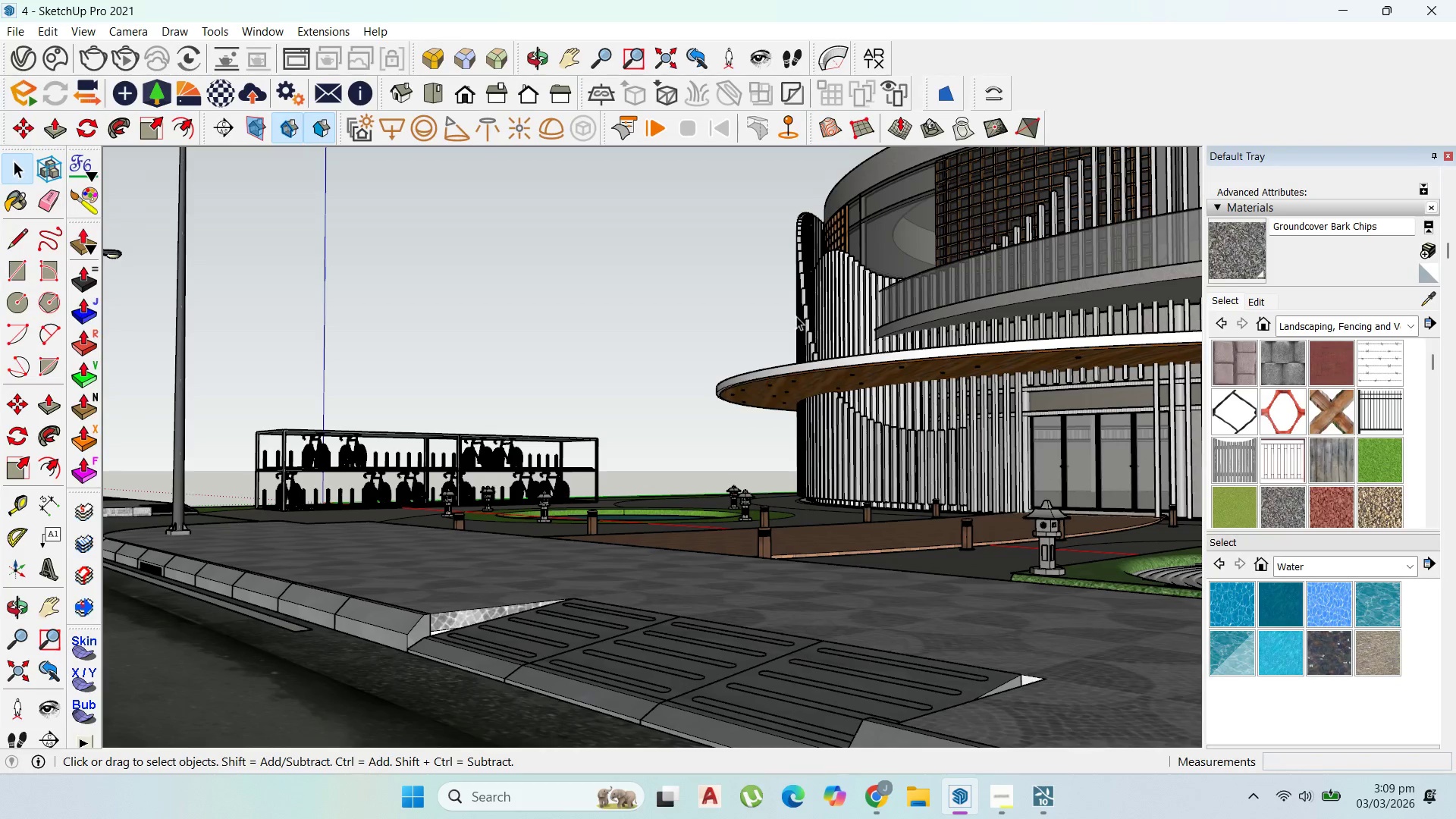 
scroll: coordinate [862, 188], scroll_direction: up, amount: 27.0
 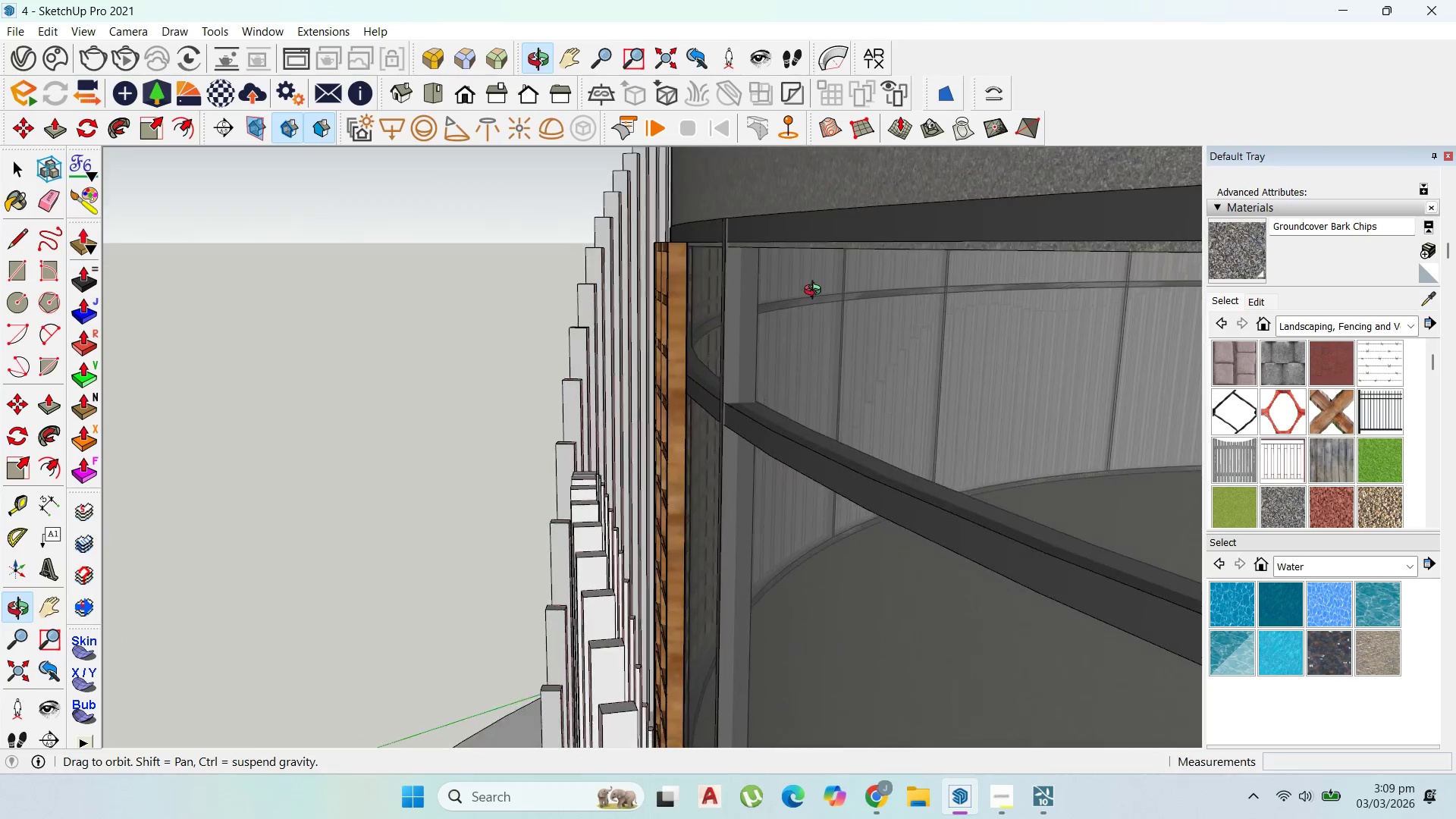 
scroll: coordinate [814, 297], scroll_direction: down, amount: 5.0
 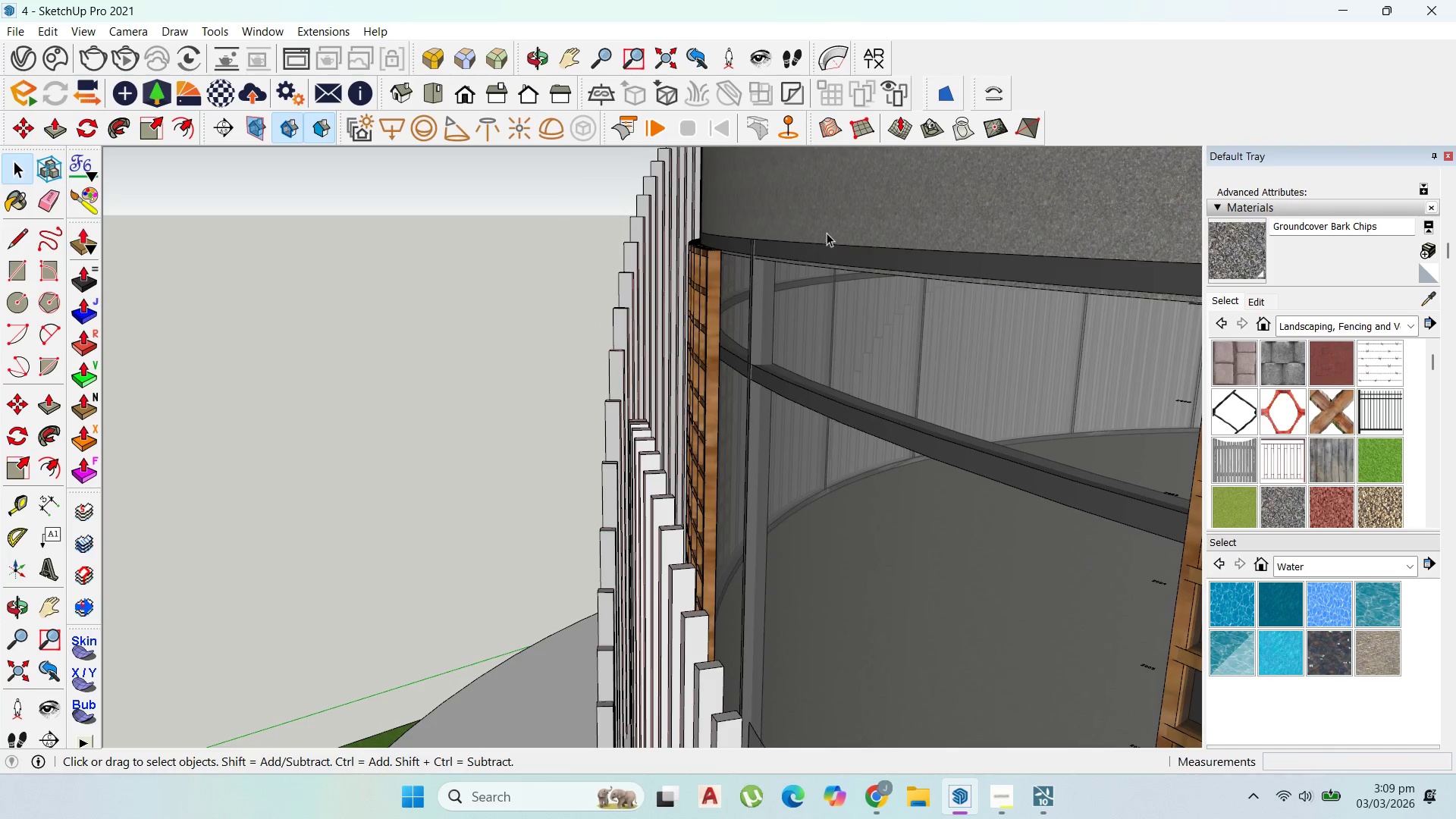 
double_click([827, 232])
 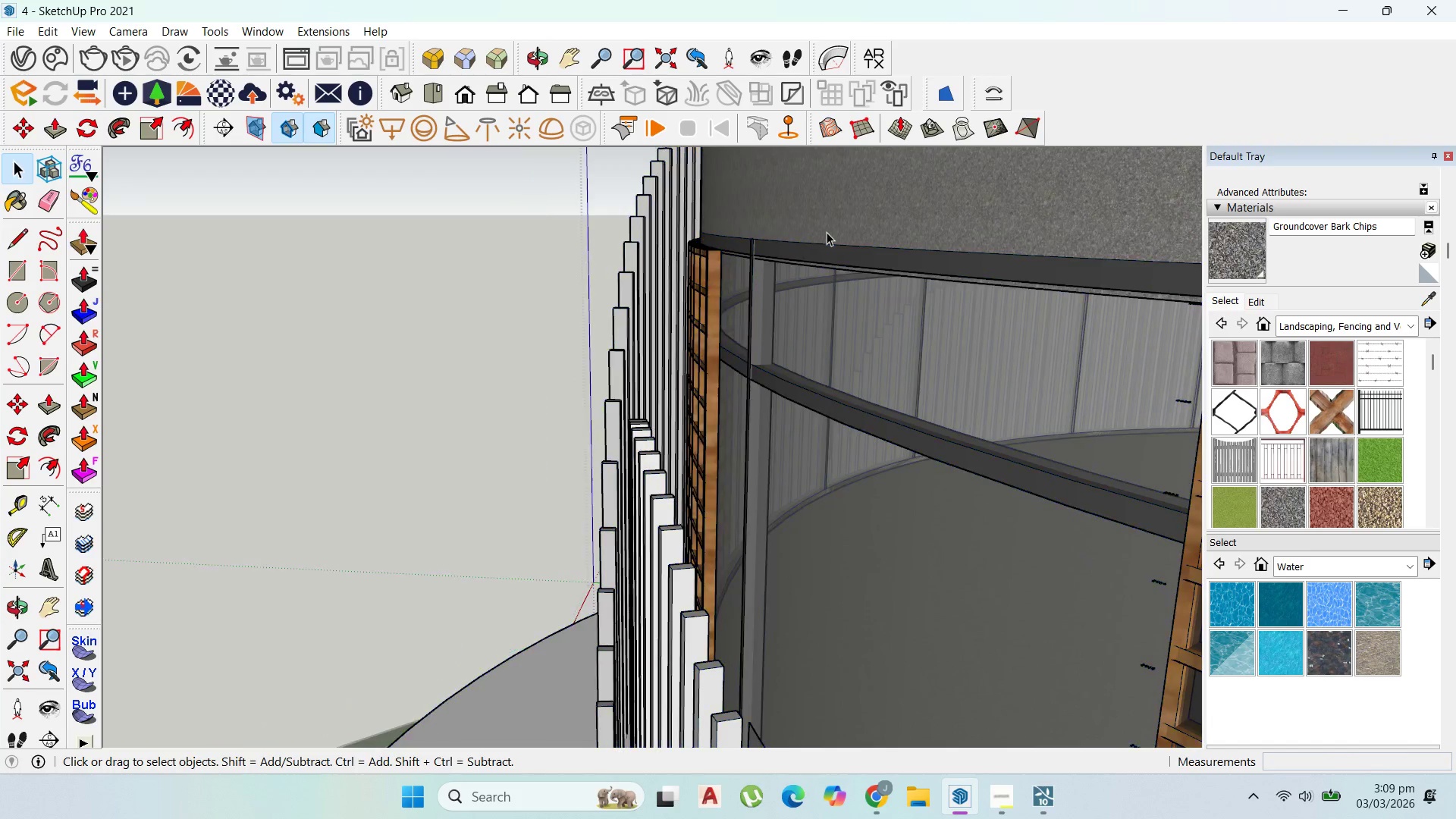 
triple_click([827, 232])
 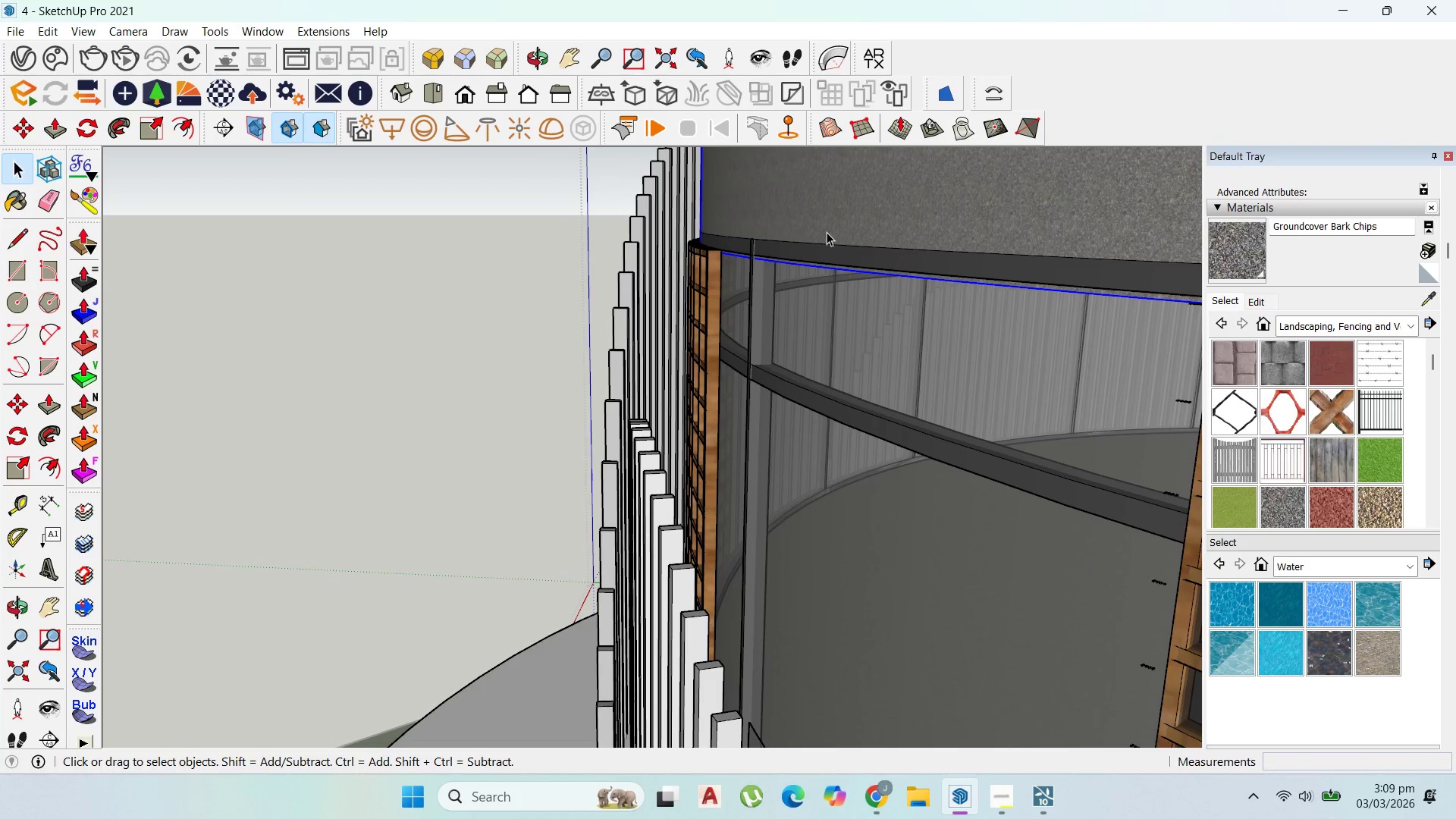 
left_click_drag(start_coordinate=[827, 232], to_coordinate=[827, 228])
 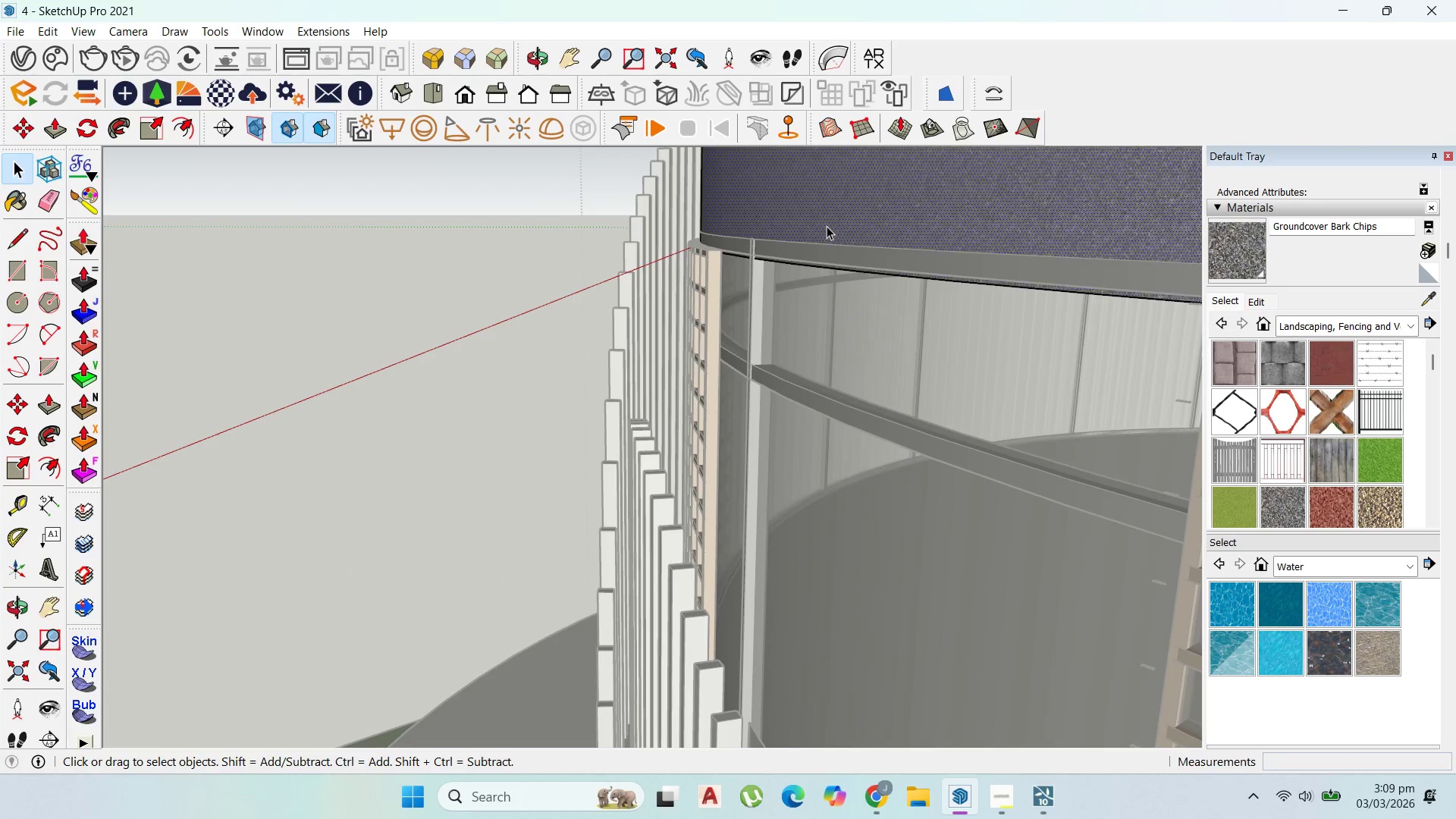 
triple_click([827, 226])
 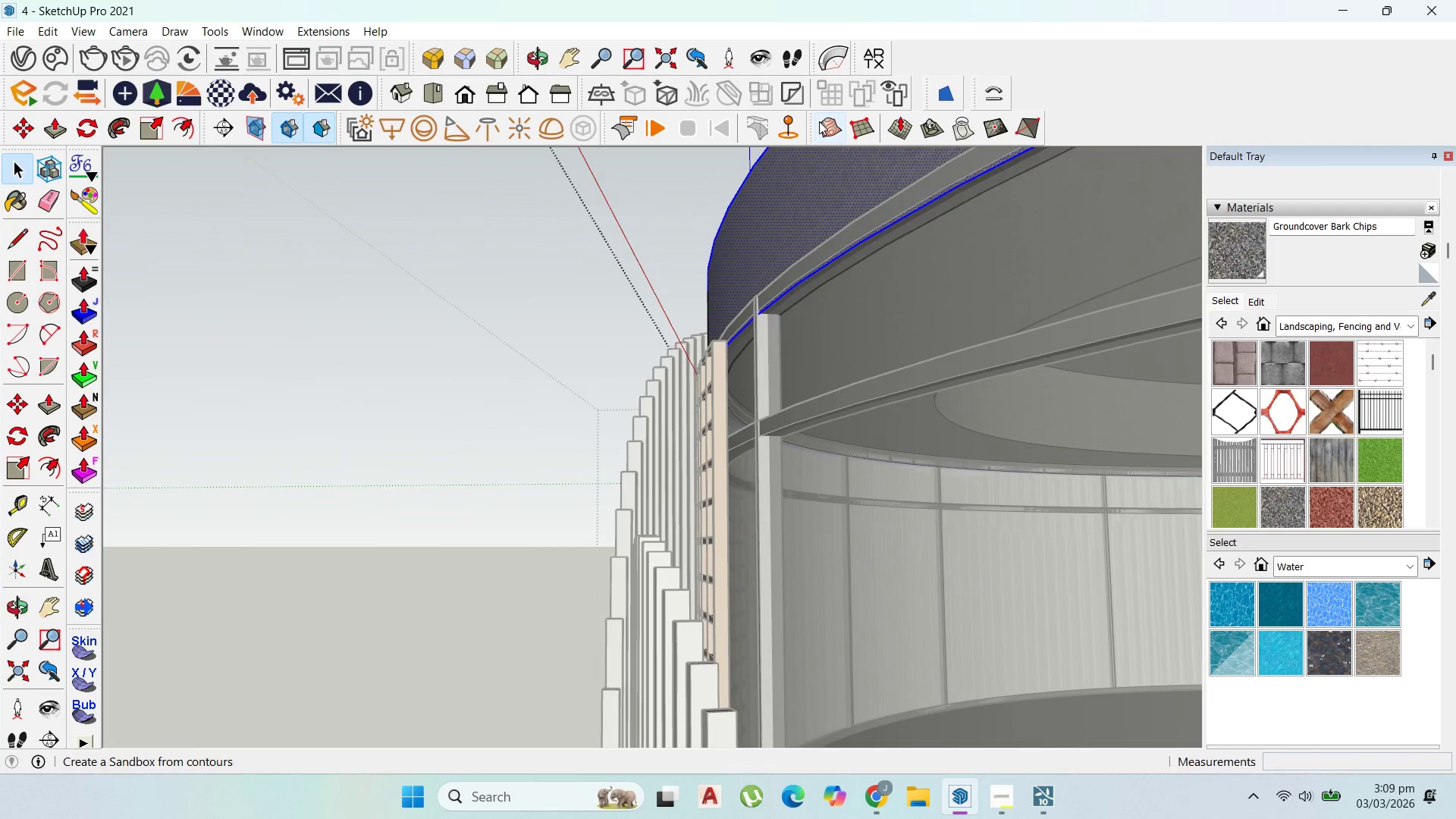 
key(P)
 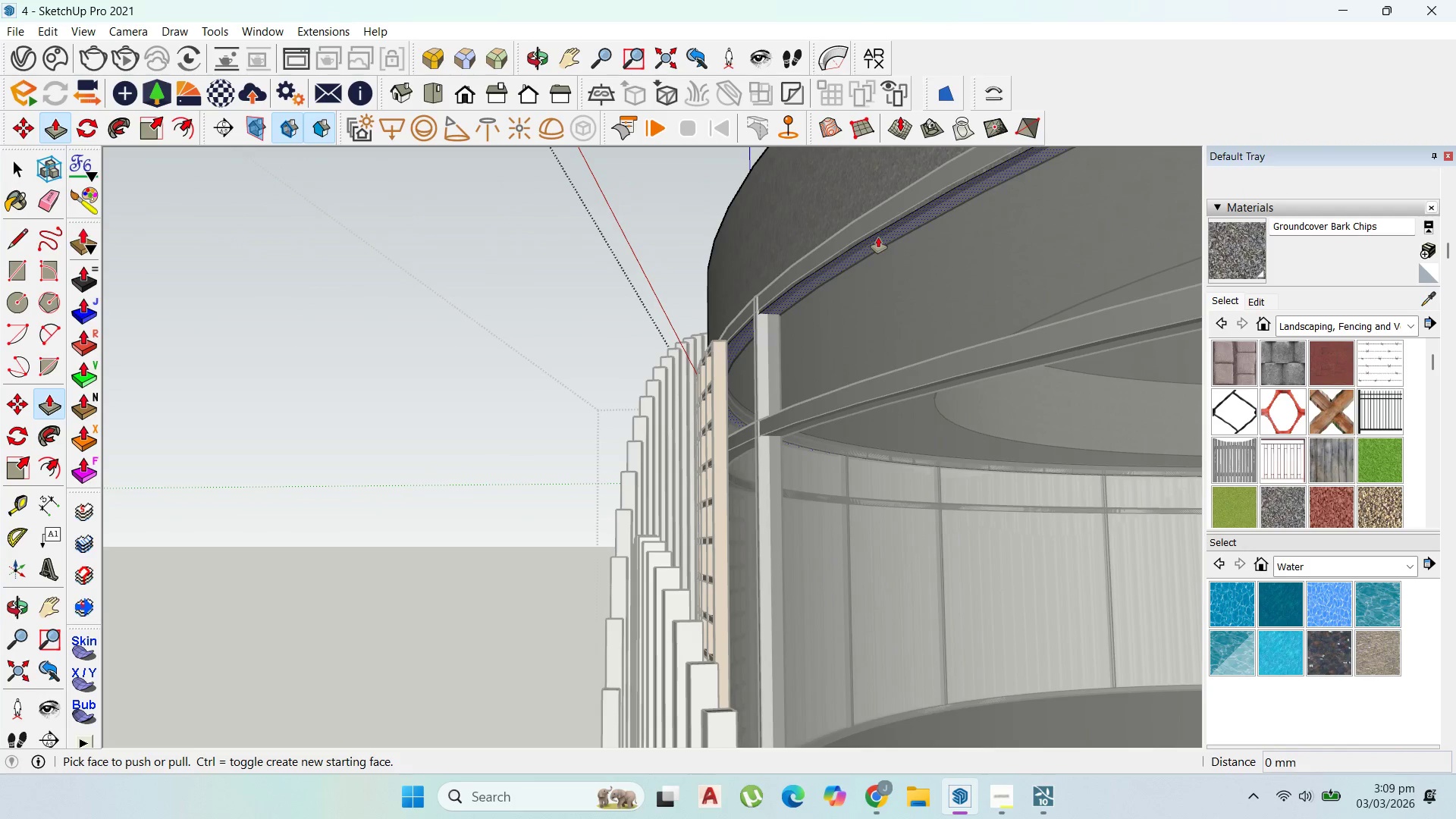 
left_click([877, 237])
 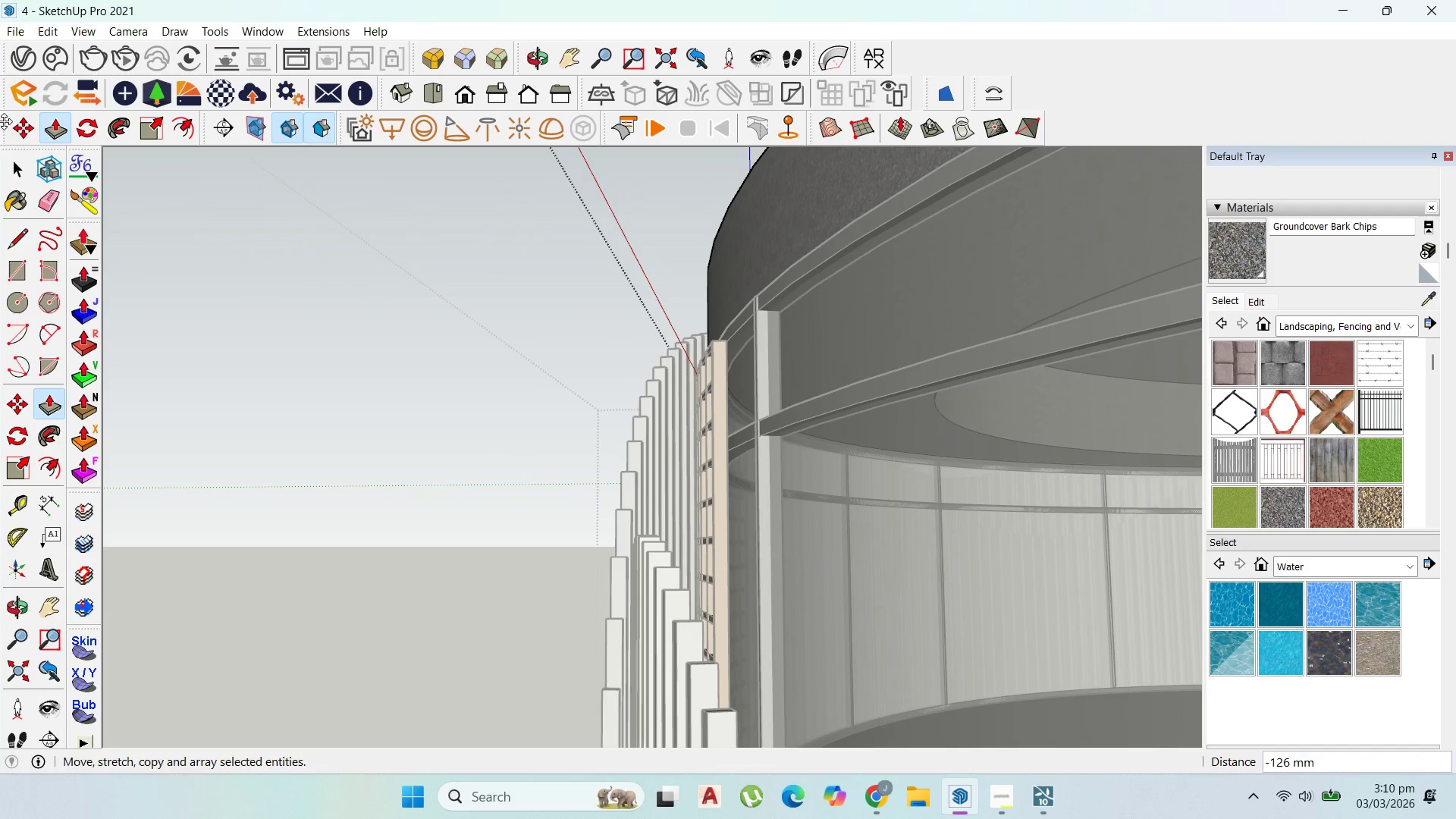 
key(Escape)
 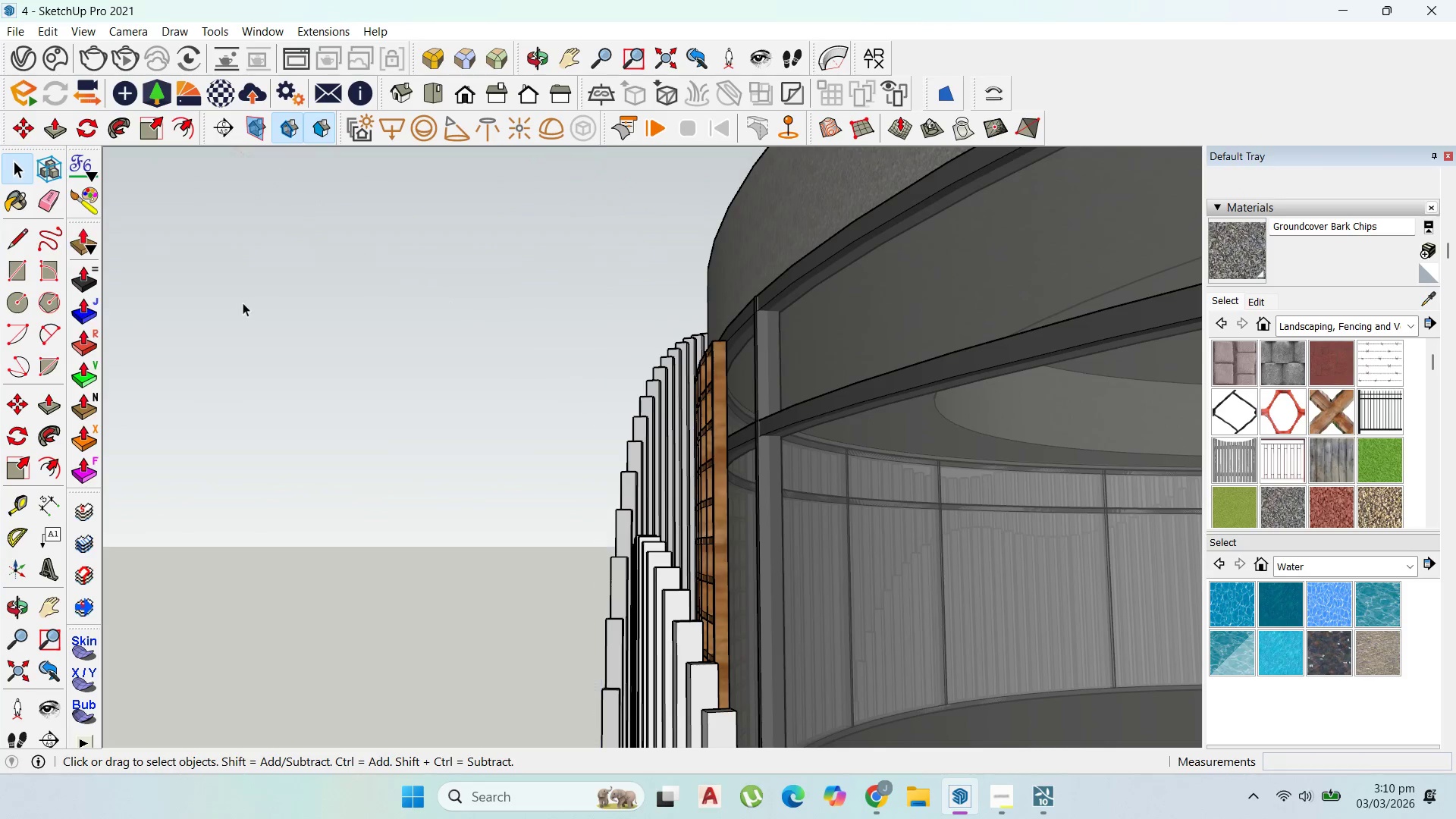 
key(Escape)
 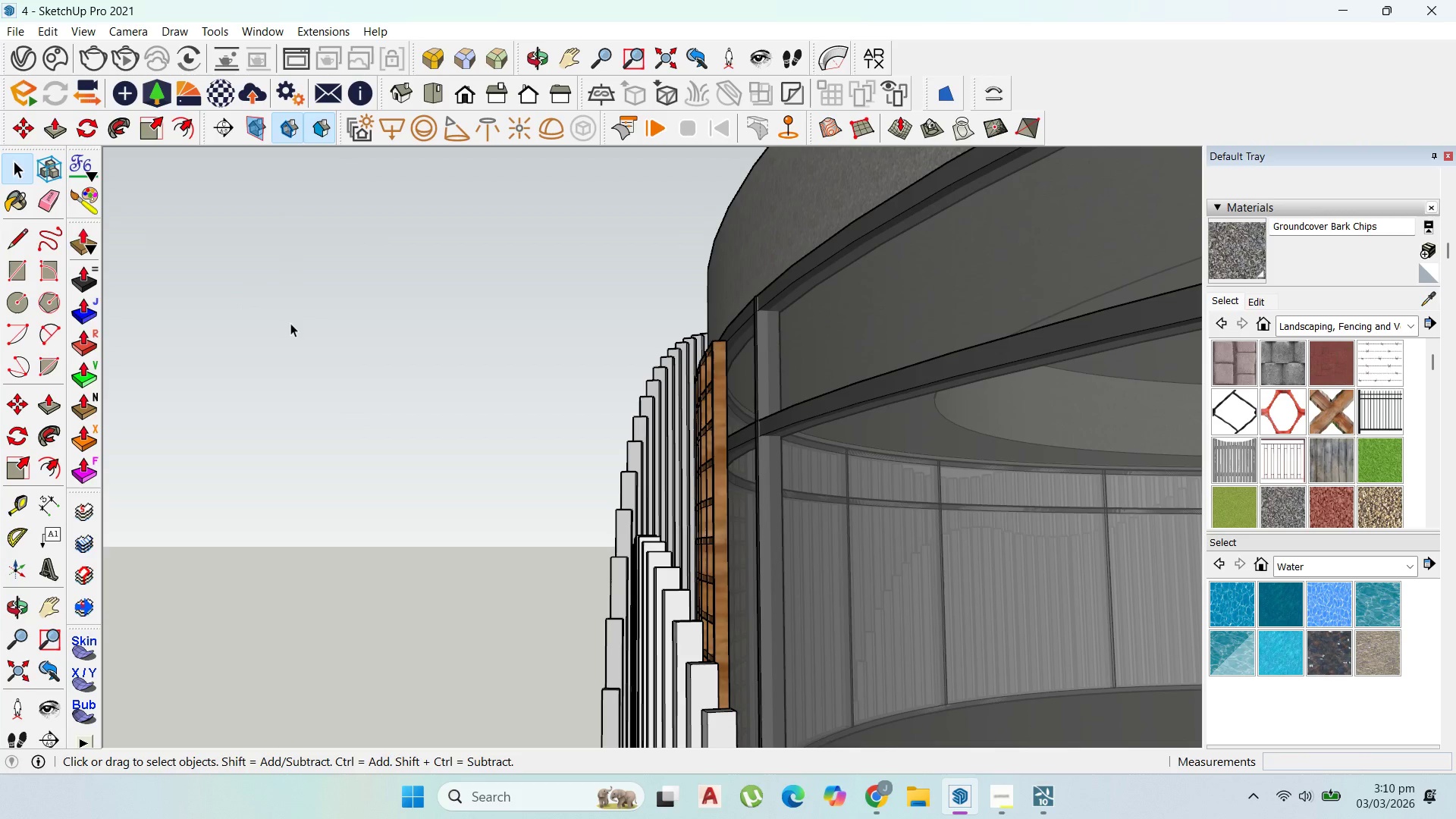 
key(Escape)
 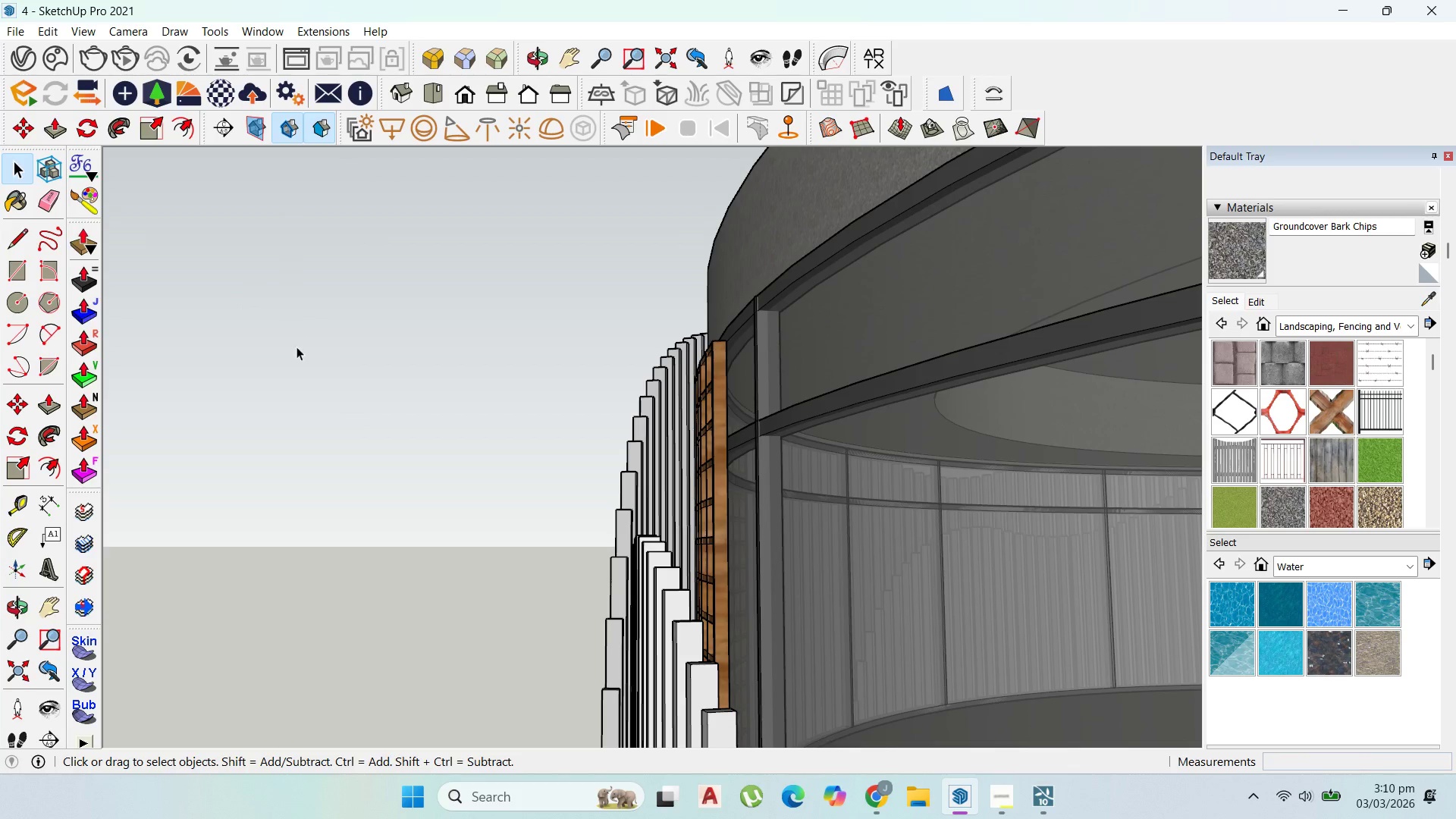 
key(Escape)
 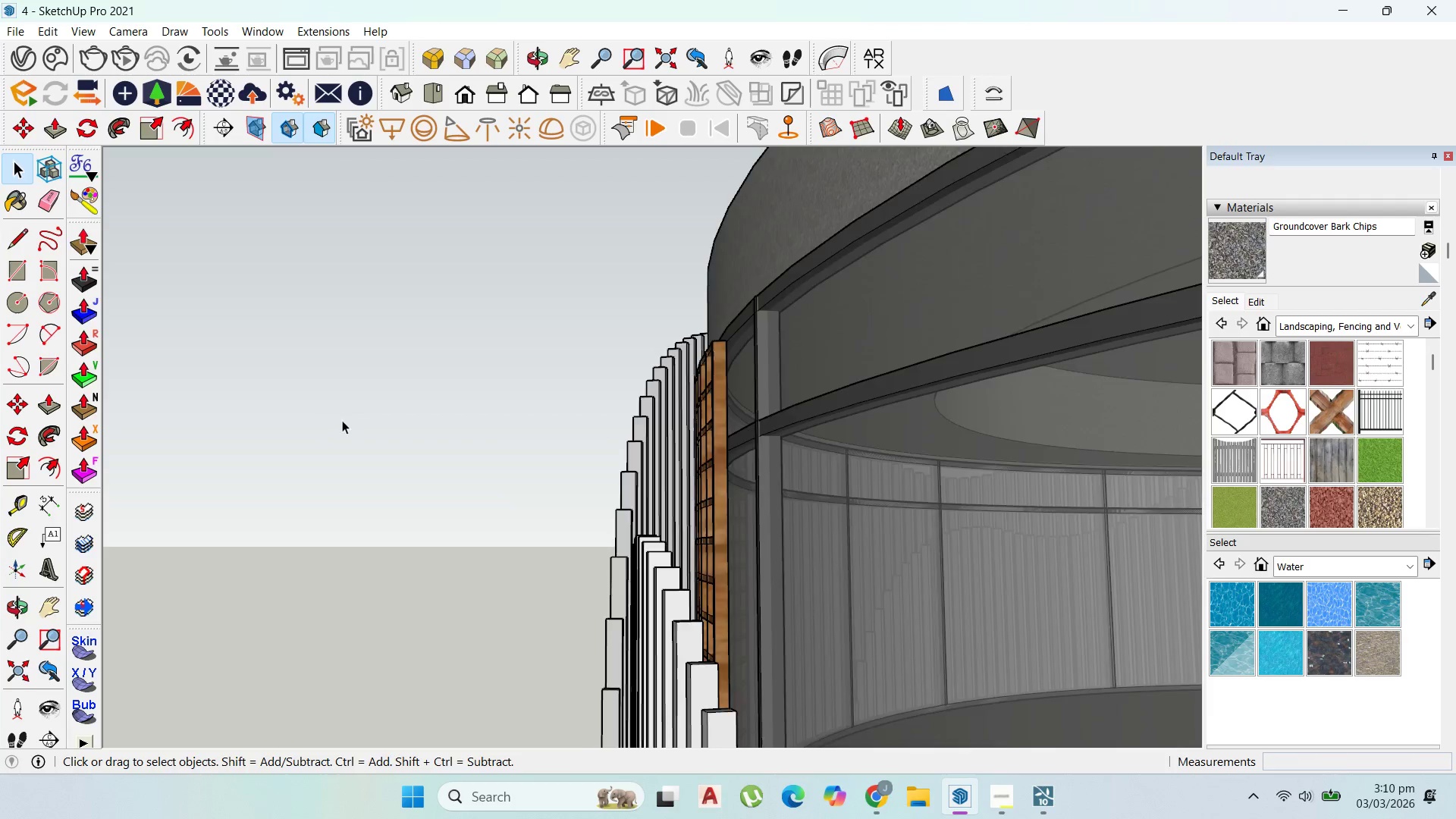 
scroll: coordinate [377, 426], scroll_direction: down, amount: 5.0
 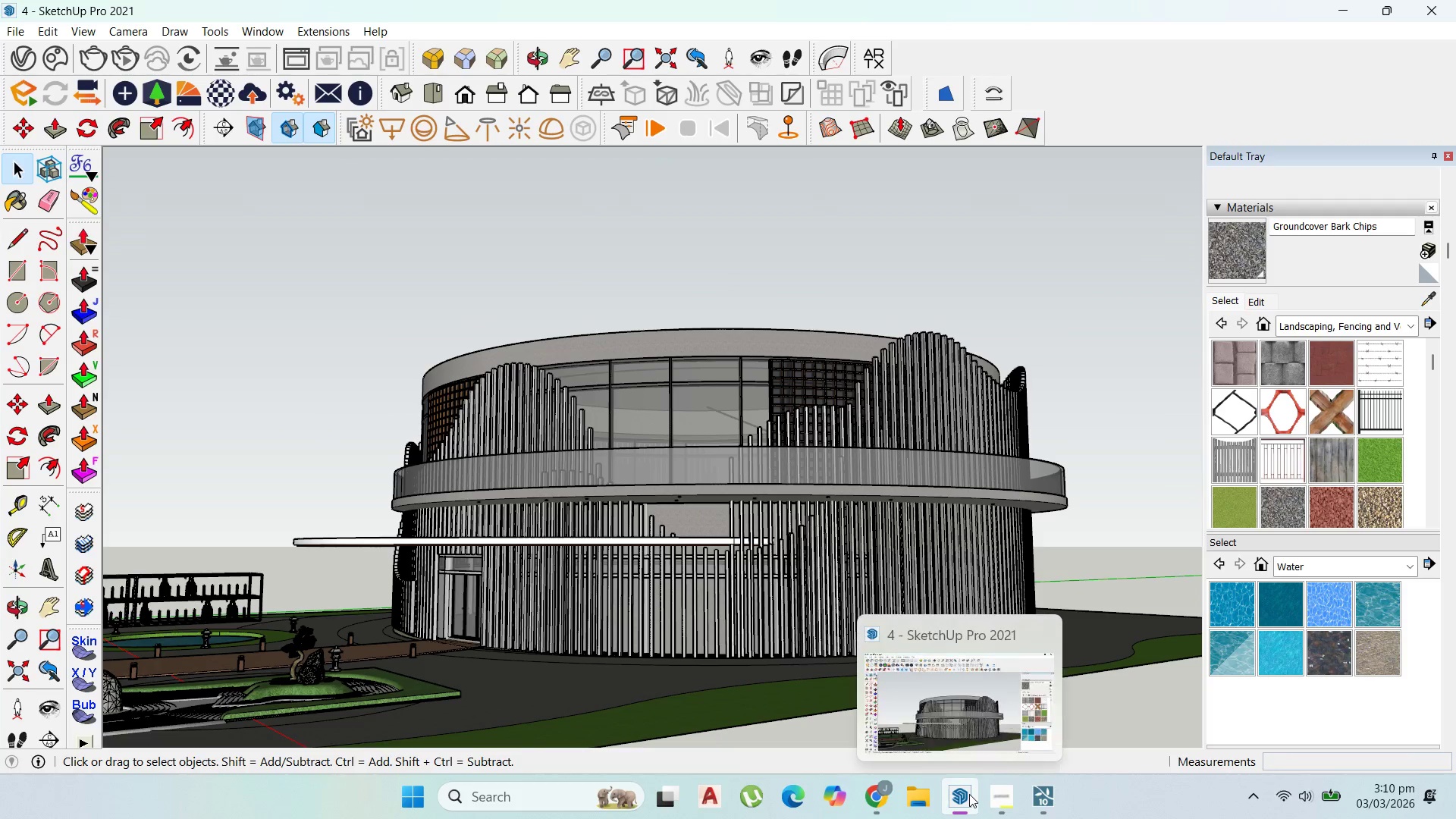 
left_click([994, 742])
 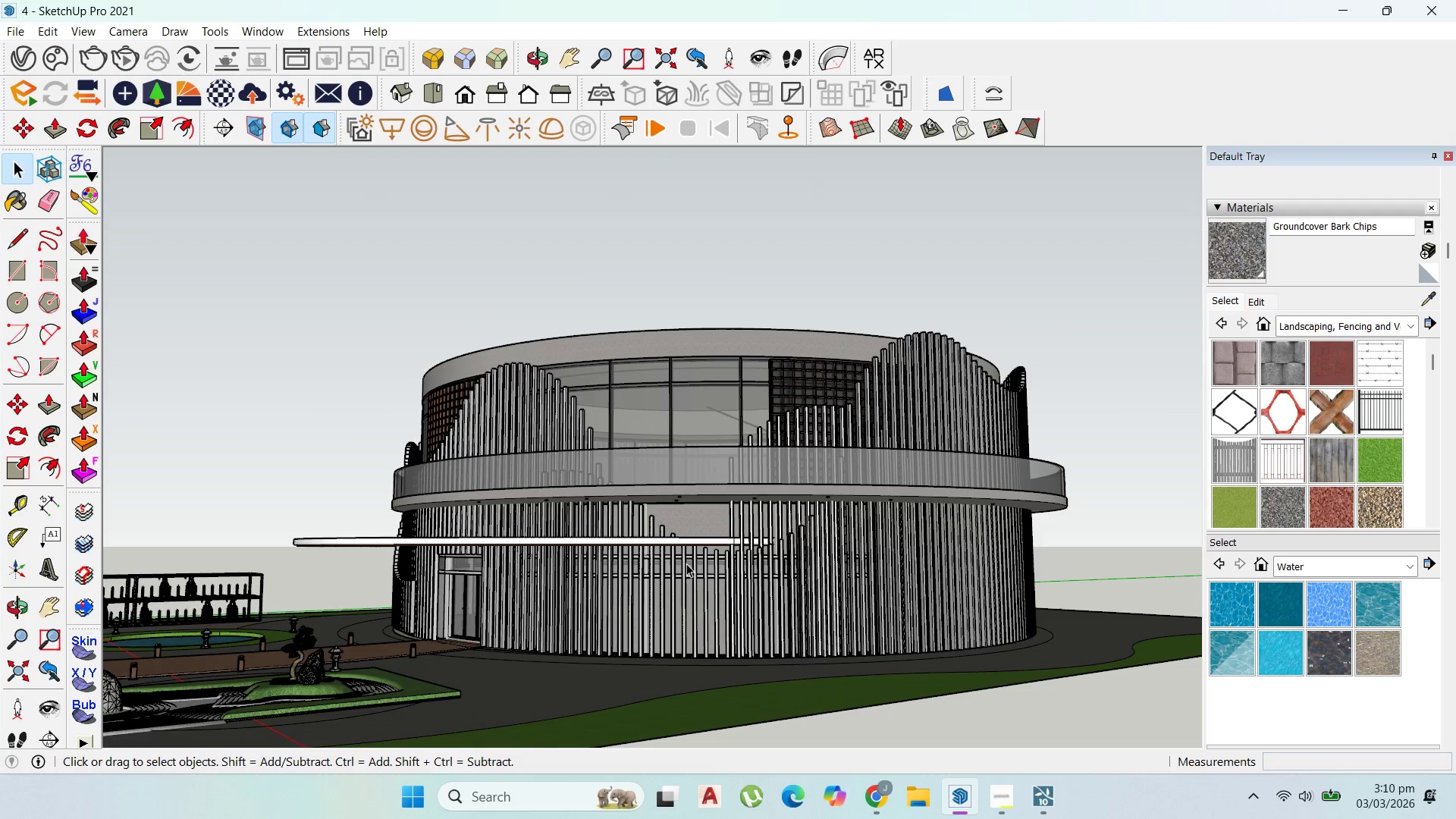 
scroll: coordinate [661, 557], scroll_direction: up, amount: 1.0
 